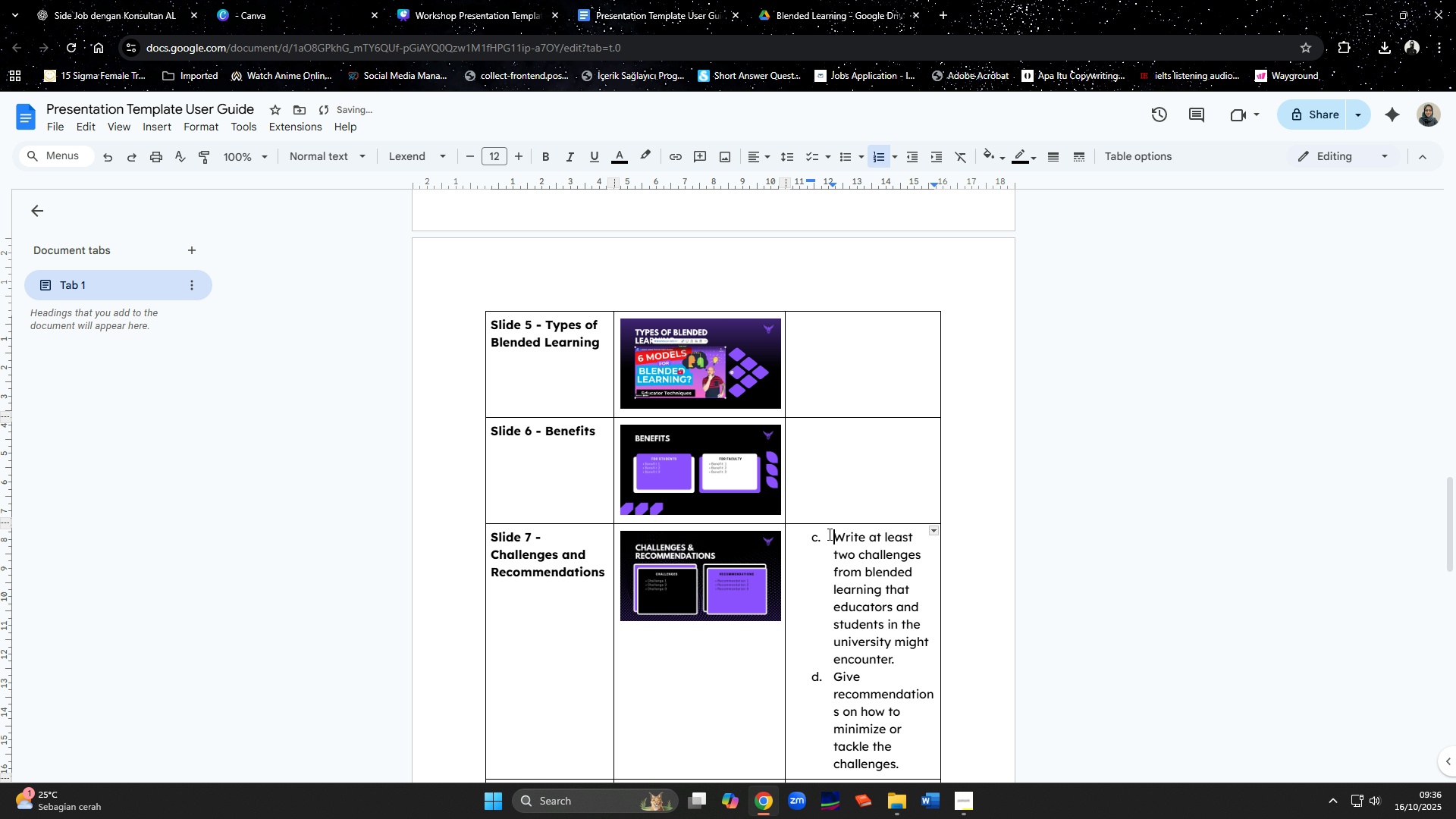 
right_click([828, 534])
 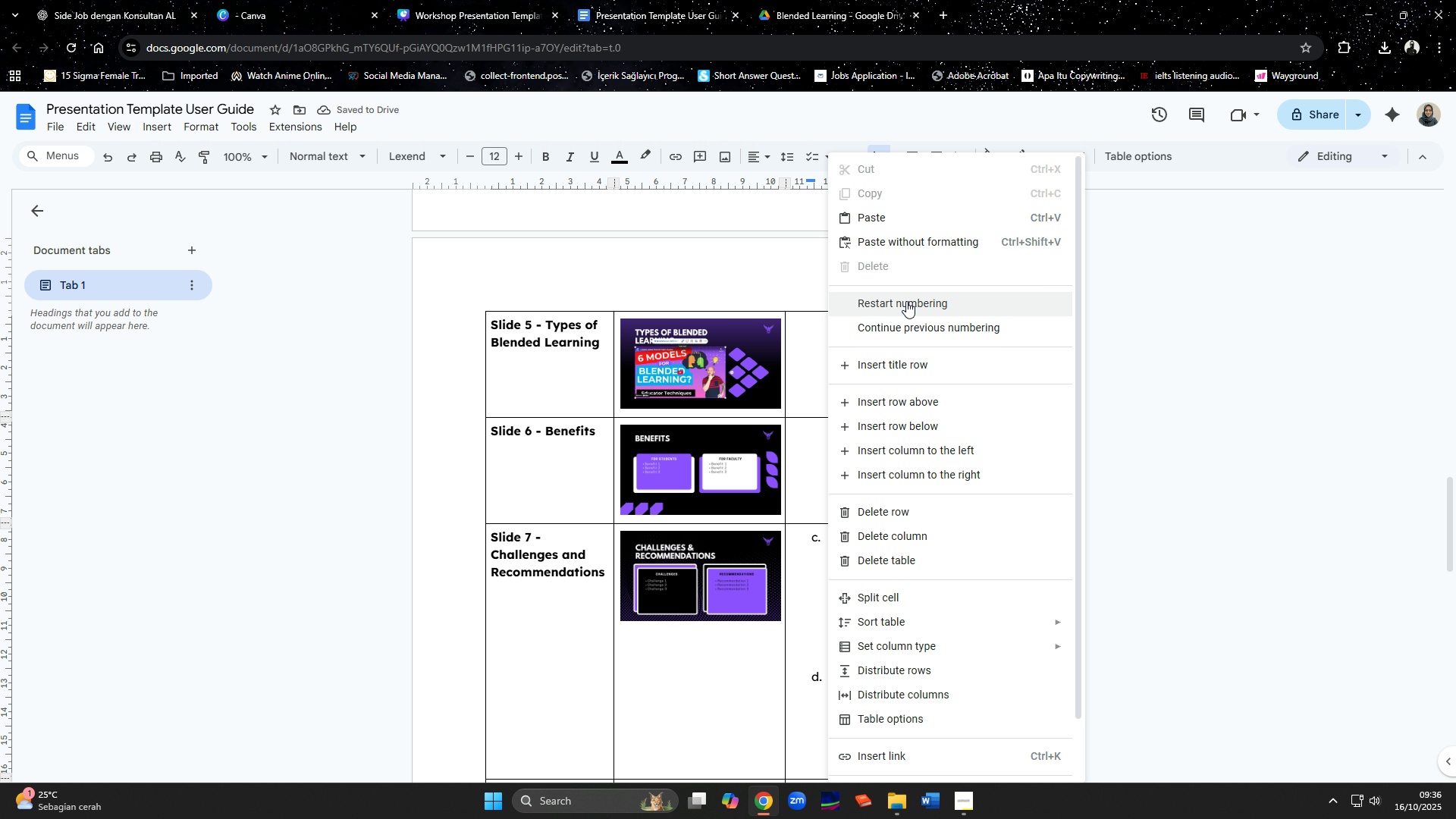 
left_click([906, 297])
 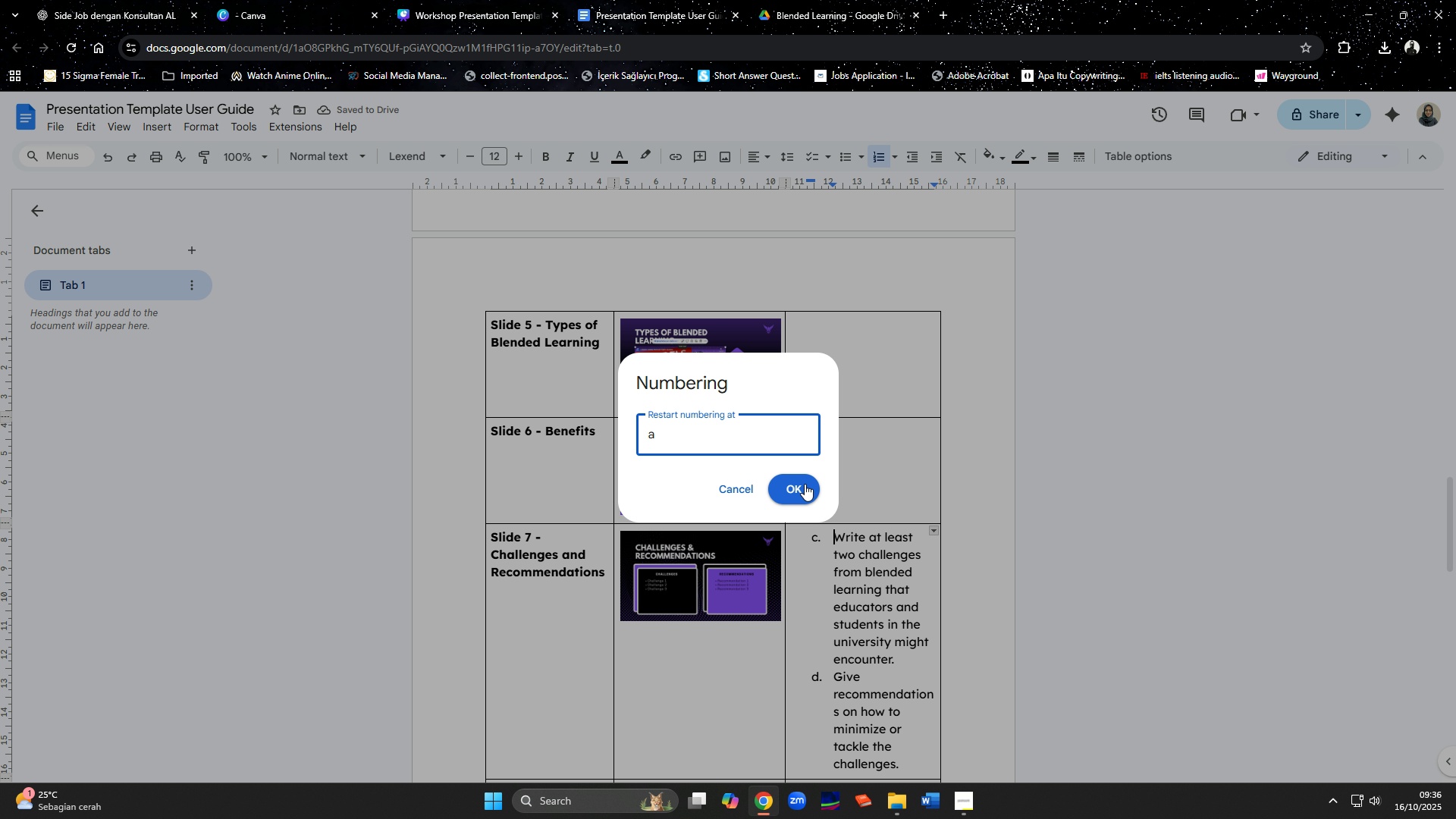 
left_click([804, 485])
 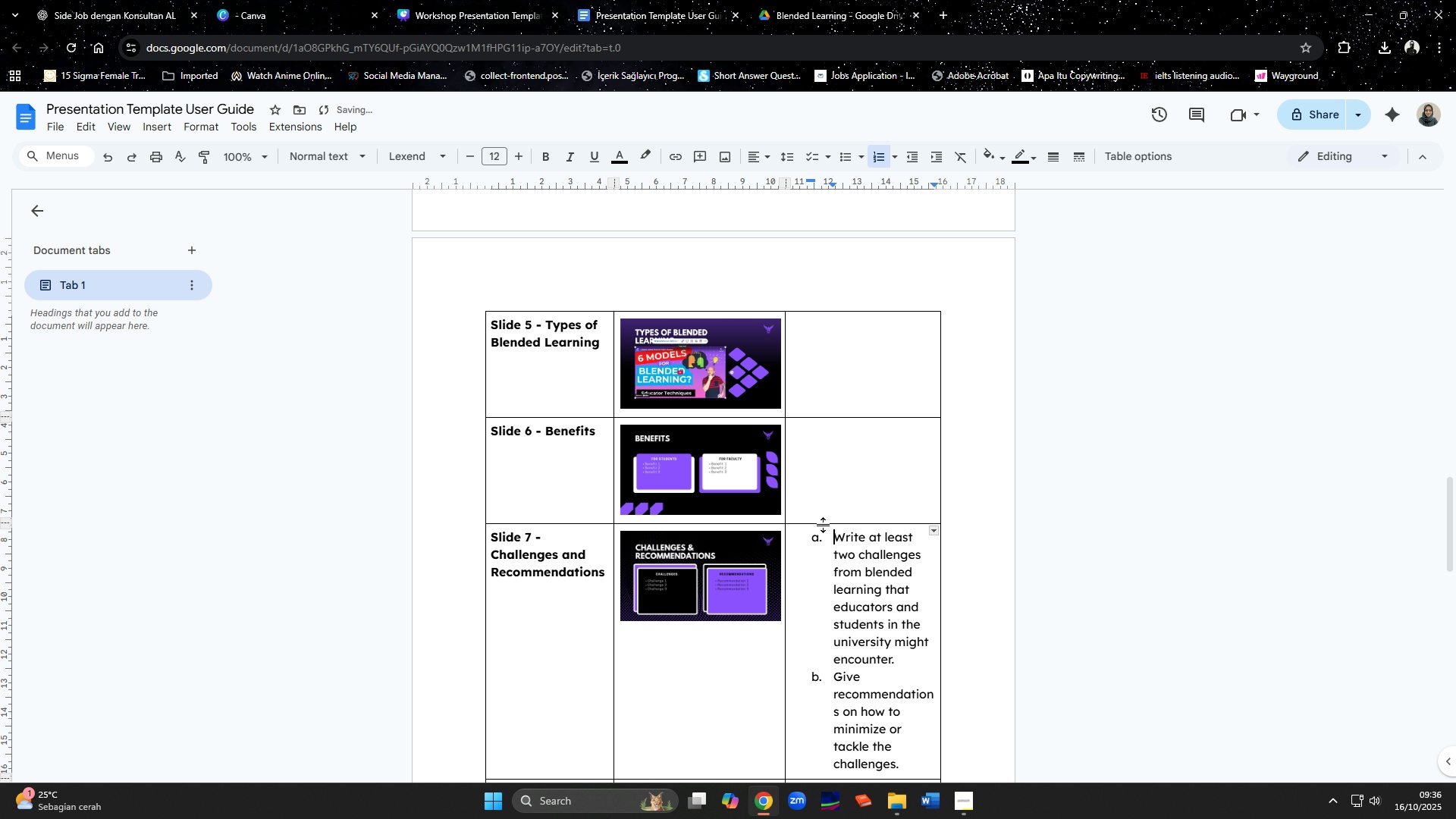 
left_click_drag(start_coordinate=[828, 533], to_coordinate=[901, 346])
 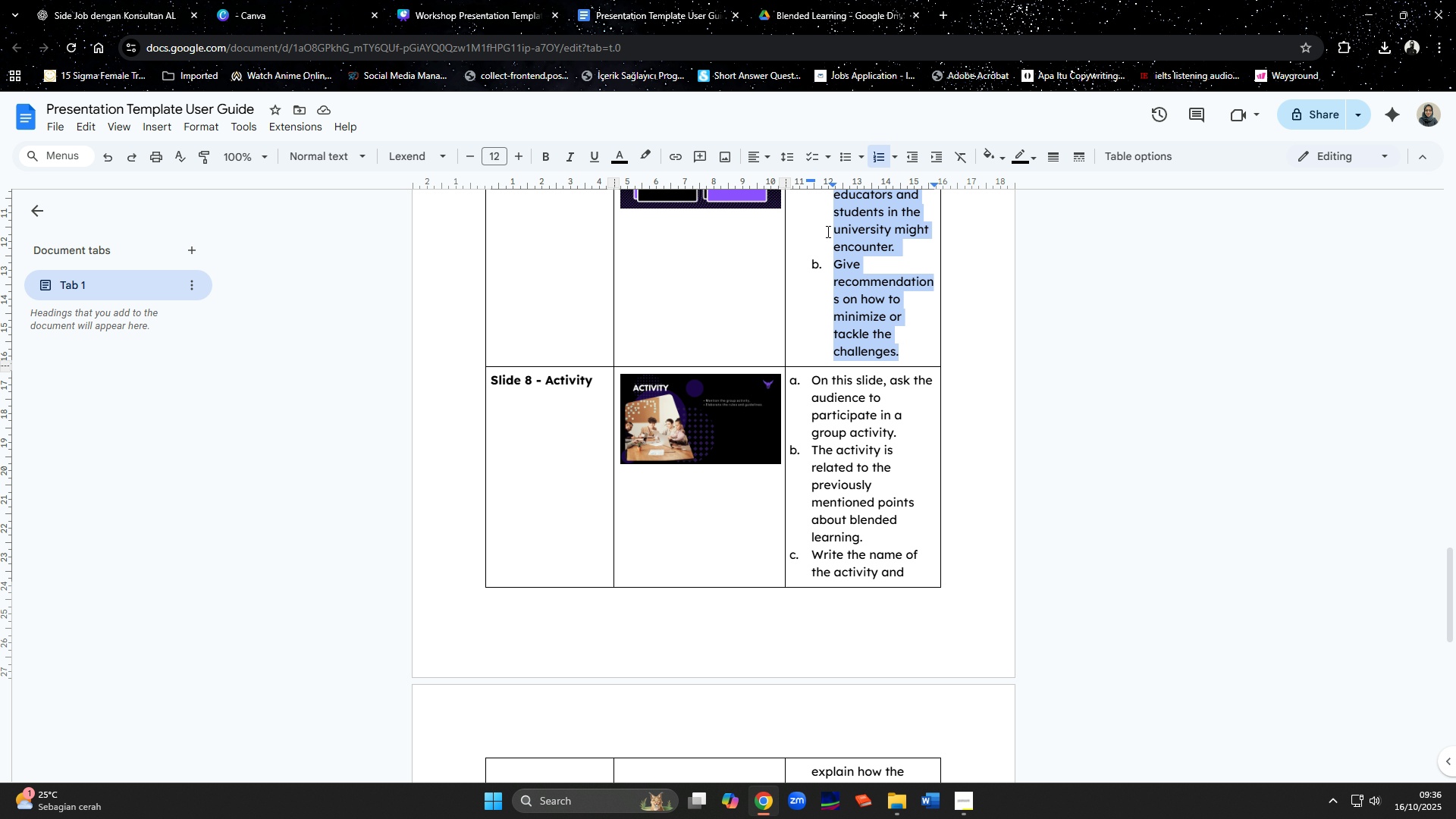 
scroll: coordinate [833, 284], scroll_direction: up, amount: 3.0
 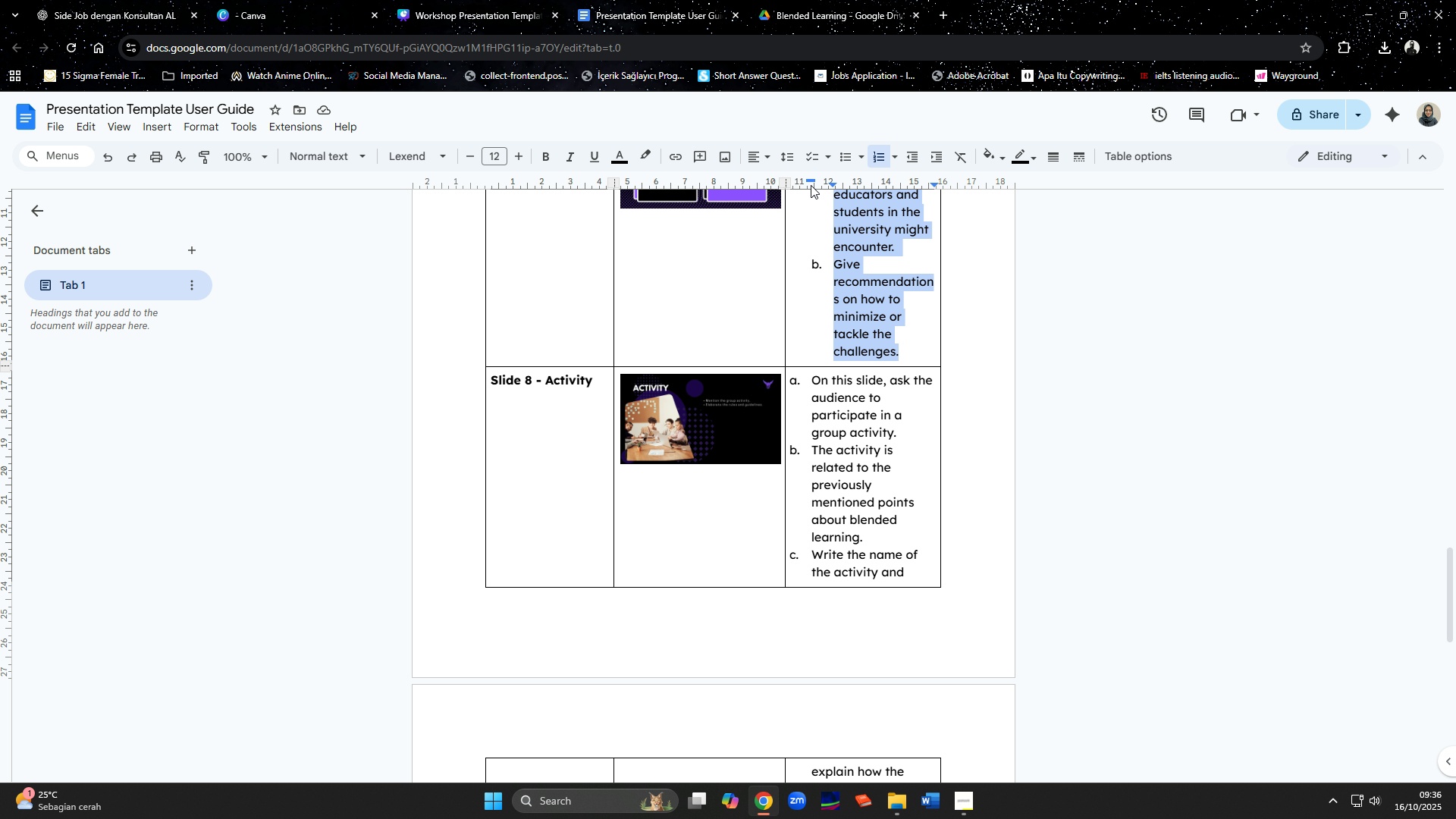 
left_click_drag(start_coordinate=[809, 180], to_coordinate=[790, 182])
 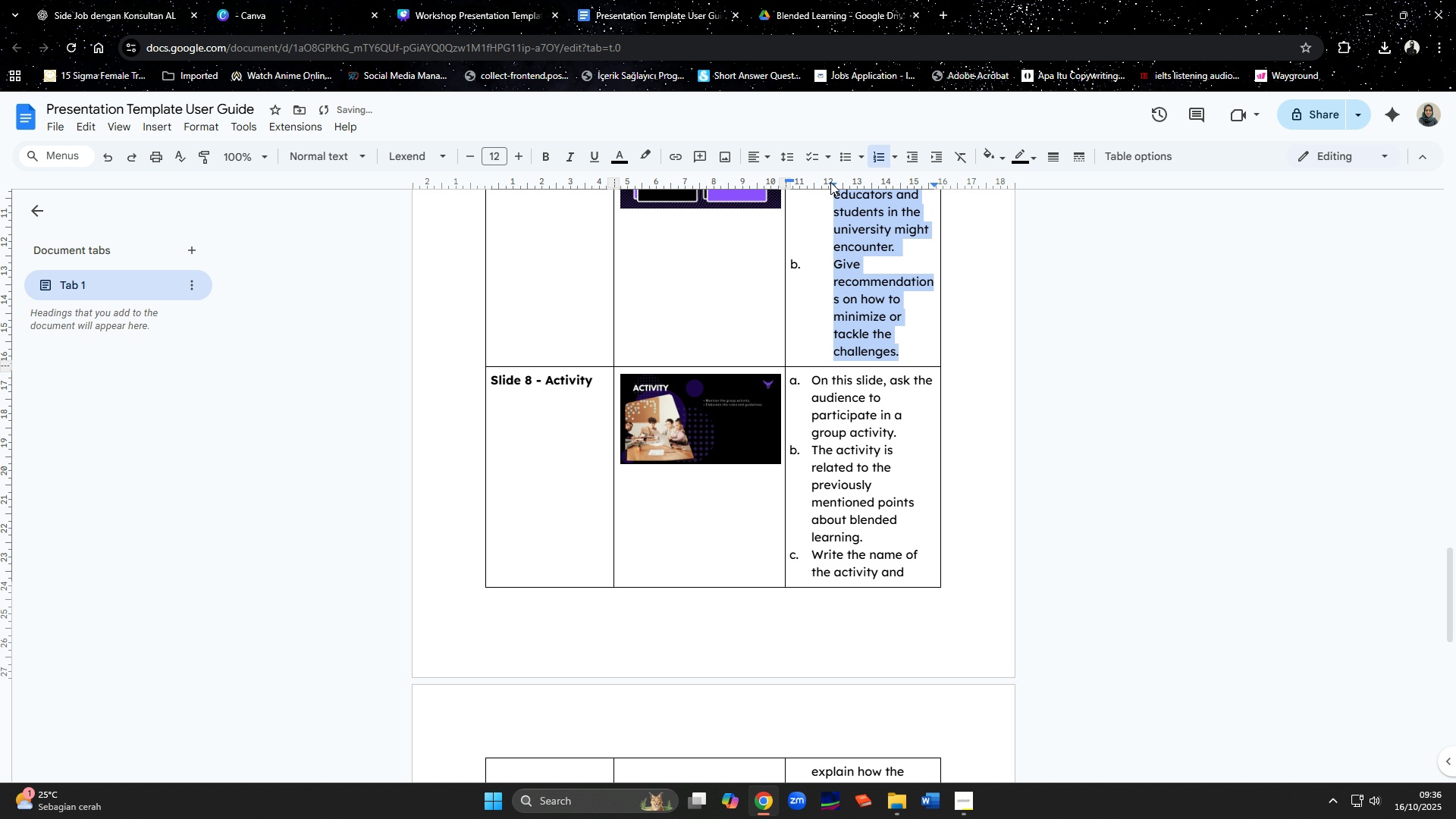 
left_click_drag(start_coordinate=[830, 182], to_coordinate=[816, 182])
 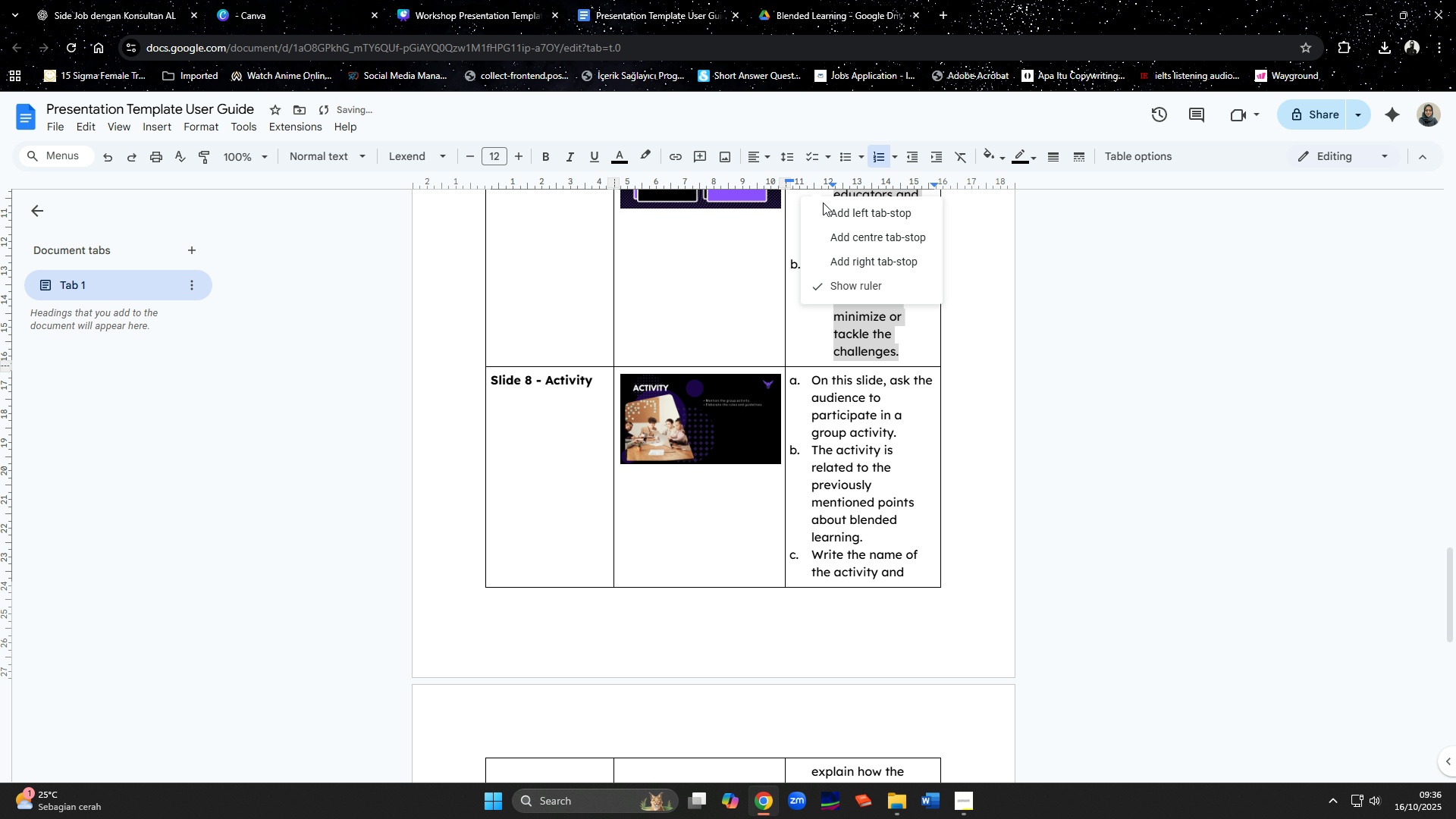 
key(Control+Z)
 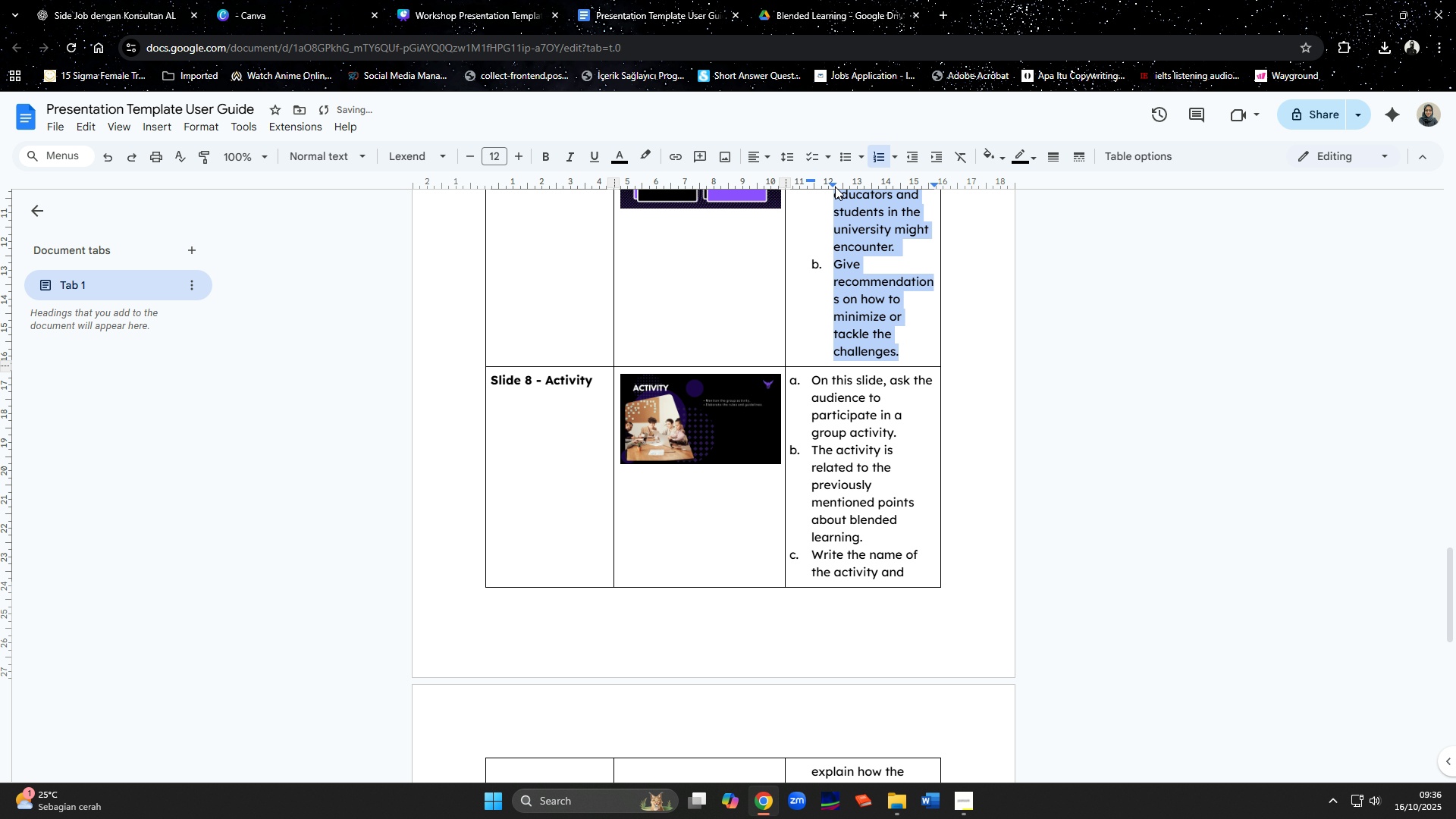 
left_click_drag(start_coordinate=[835, 185], to_coordinate=[812, 186])
 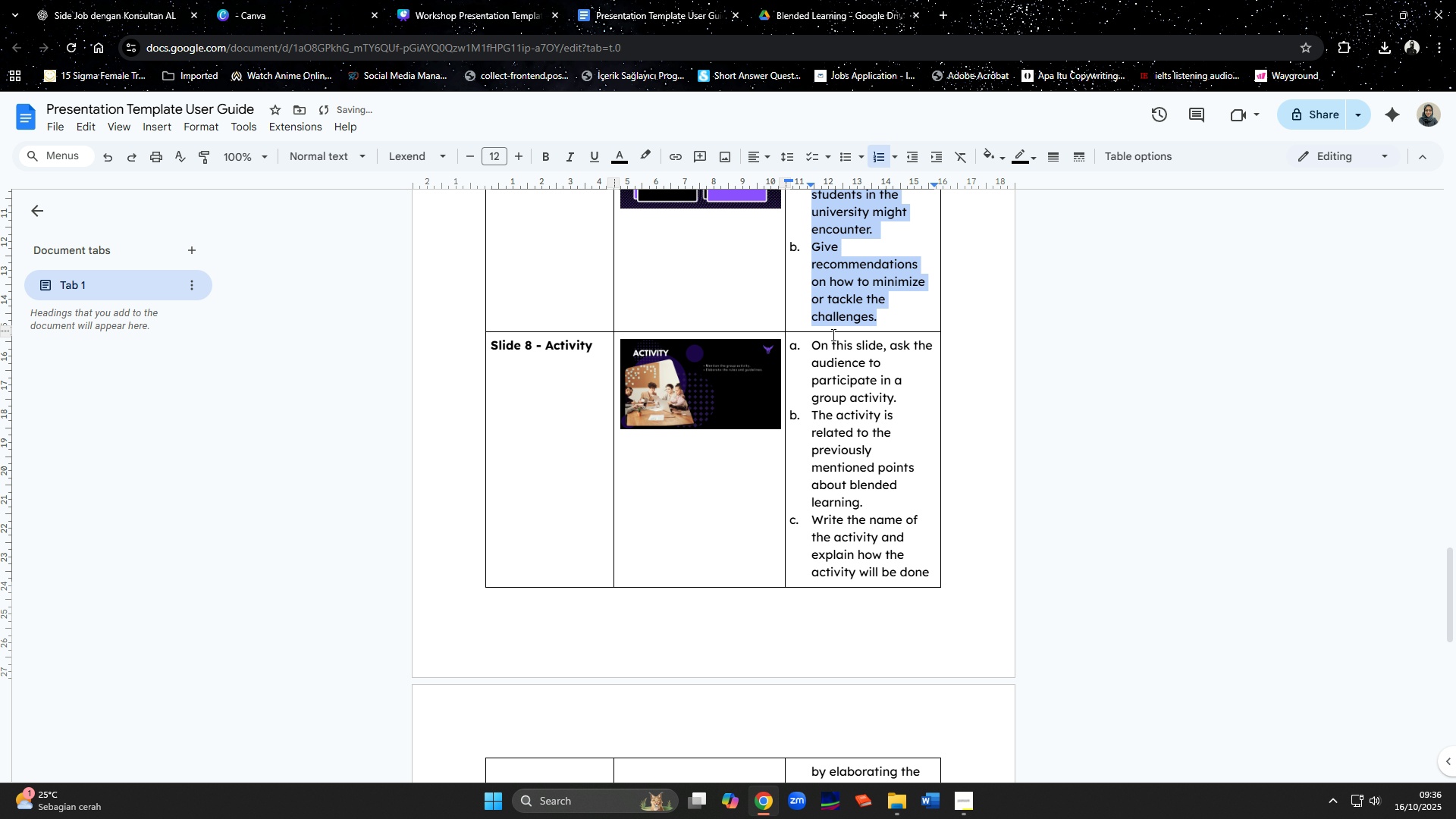 
scroll: coordinate [759, 309], scroll_direction: up, amount: 9.0
 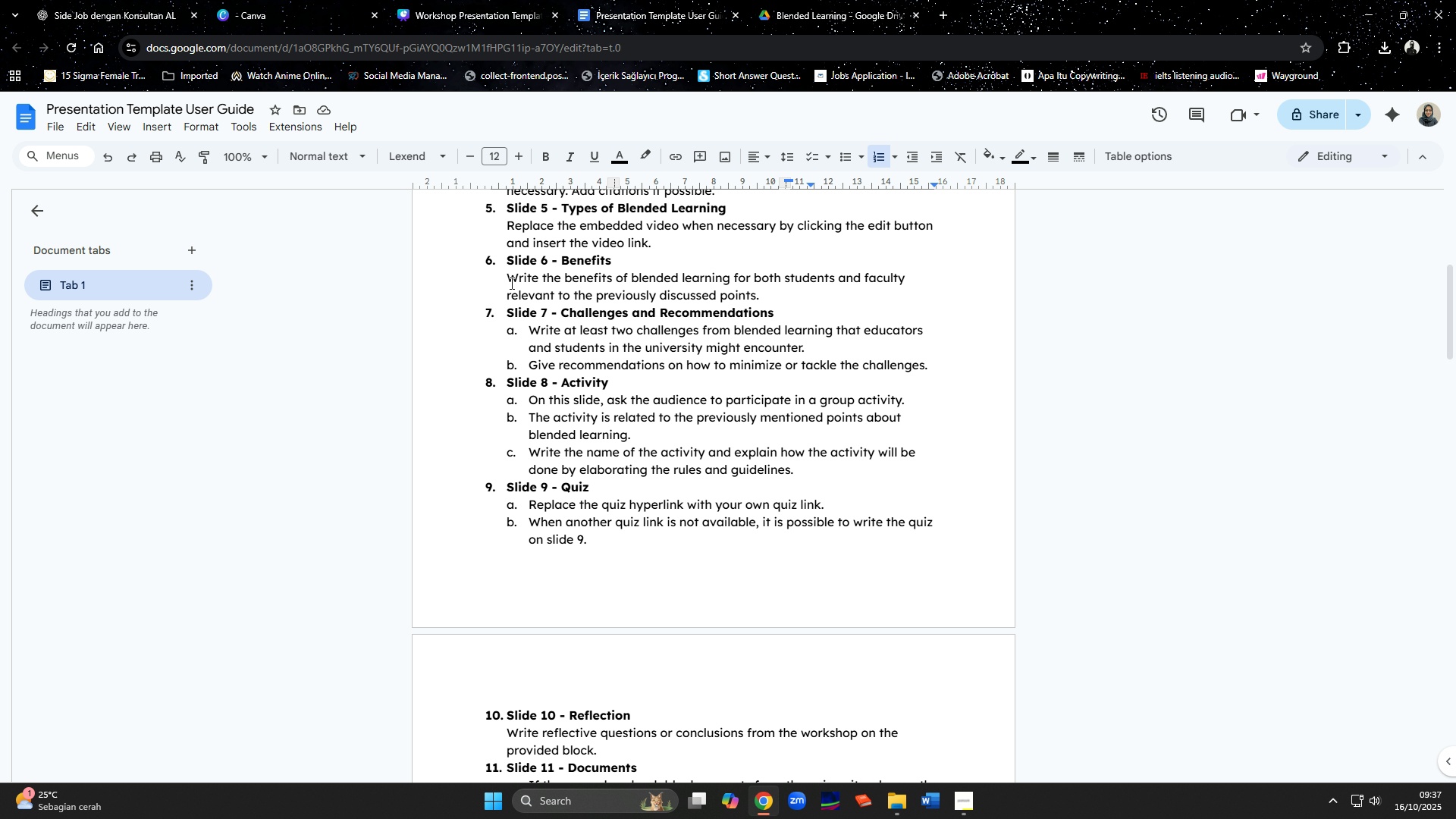 
left_click_drag(start_coordinate=[503, 280], to_coordinate=[761, 298])
 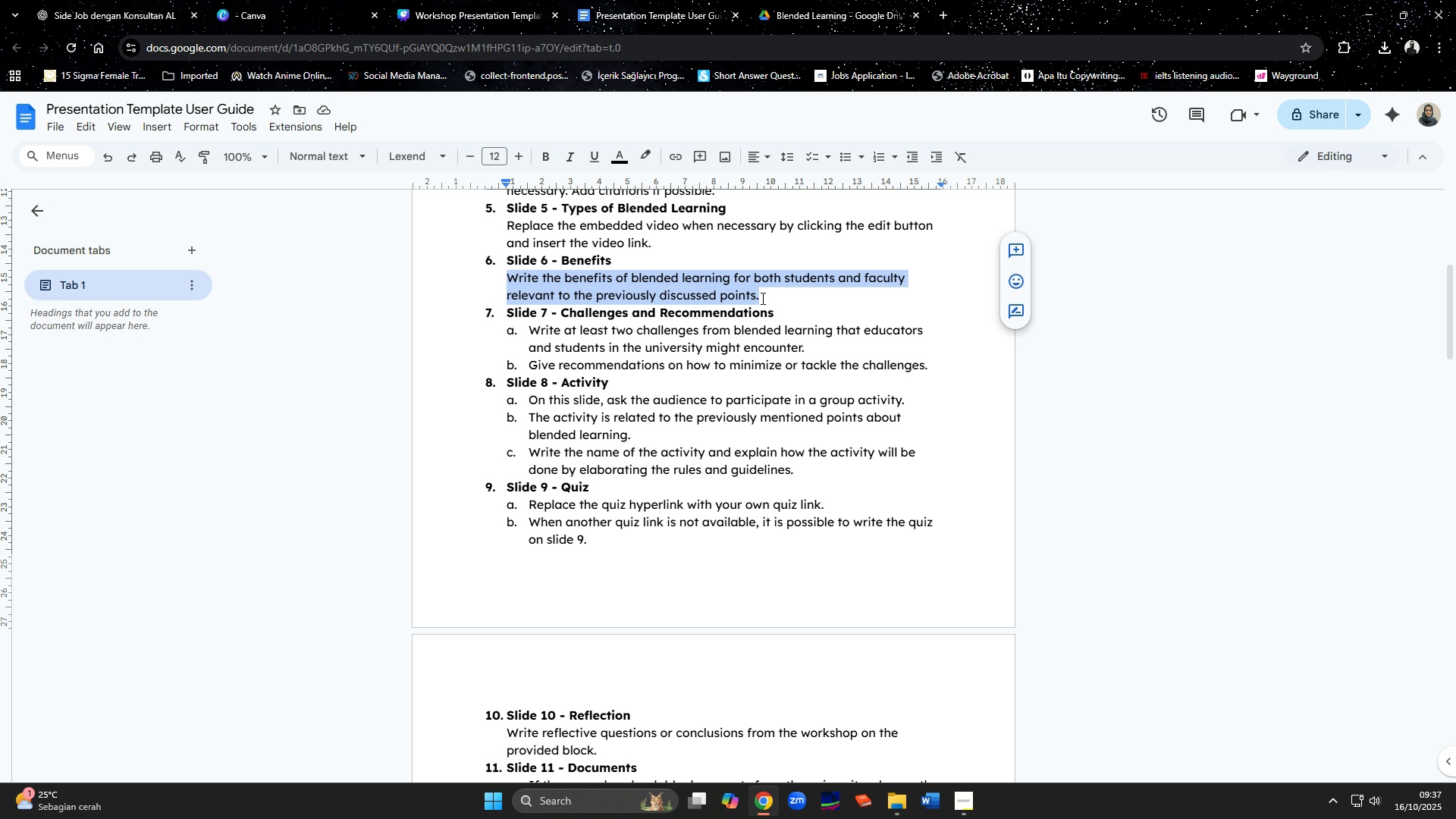 
key(Control+C)
 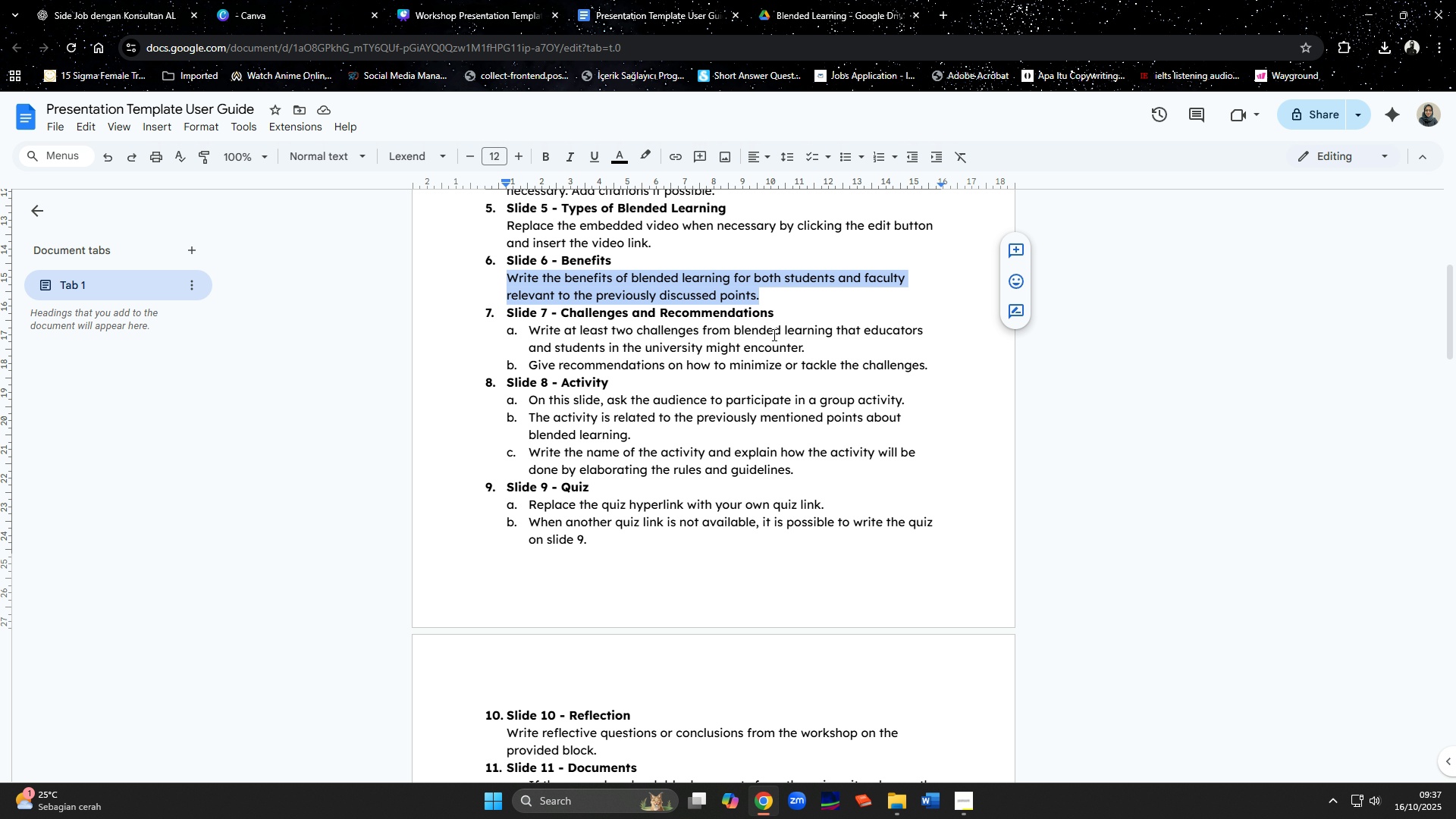 
scroll: coordinate [783, 509], scroll_direction: down, amount: 13.0
 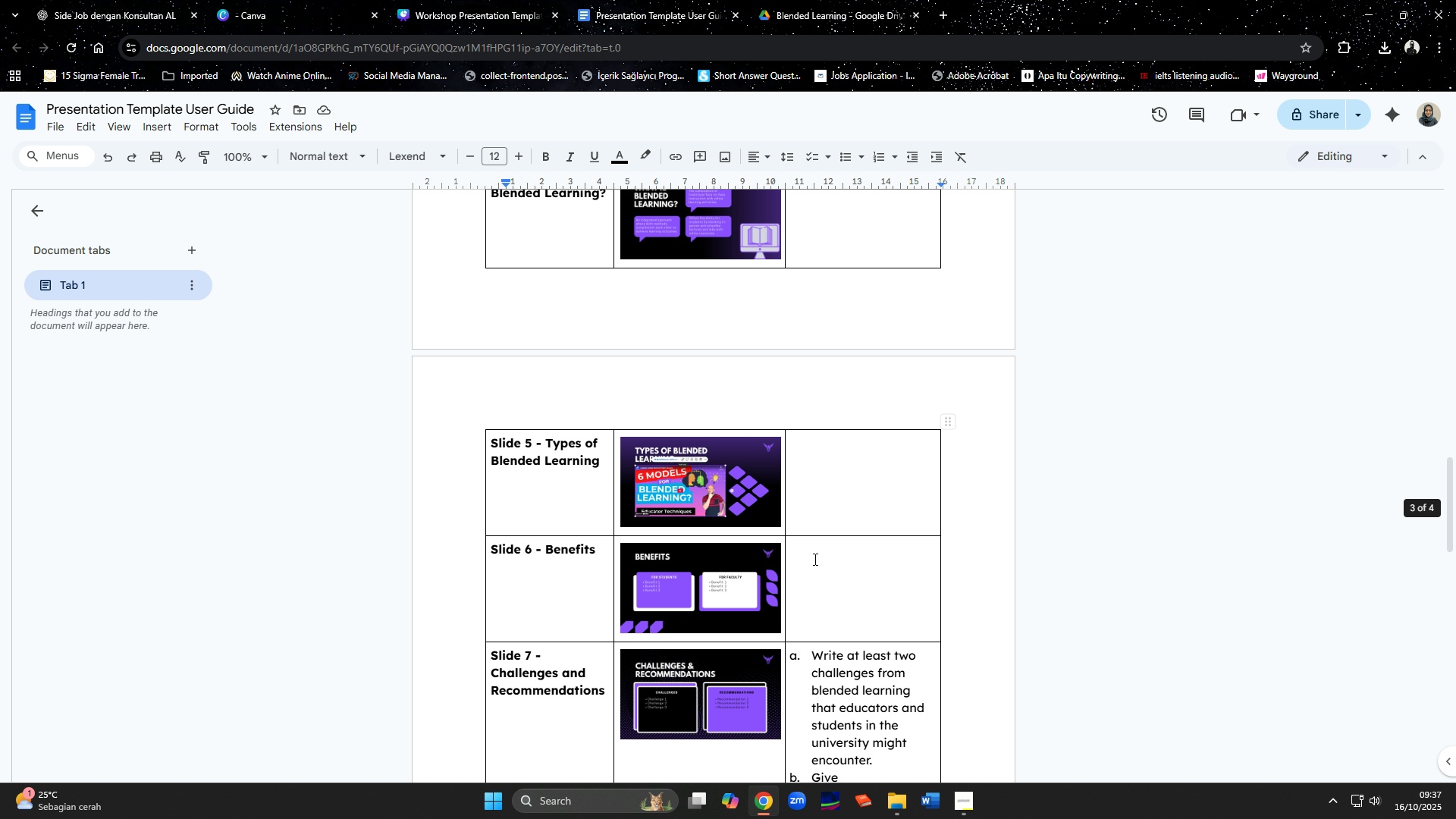 
left_click([819, 565])
 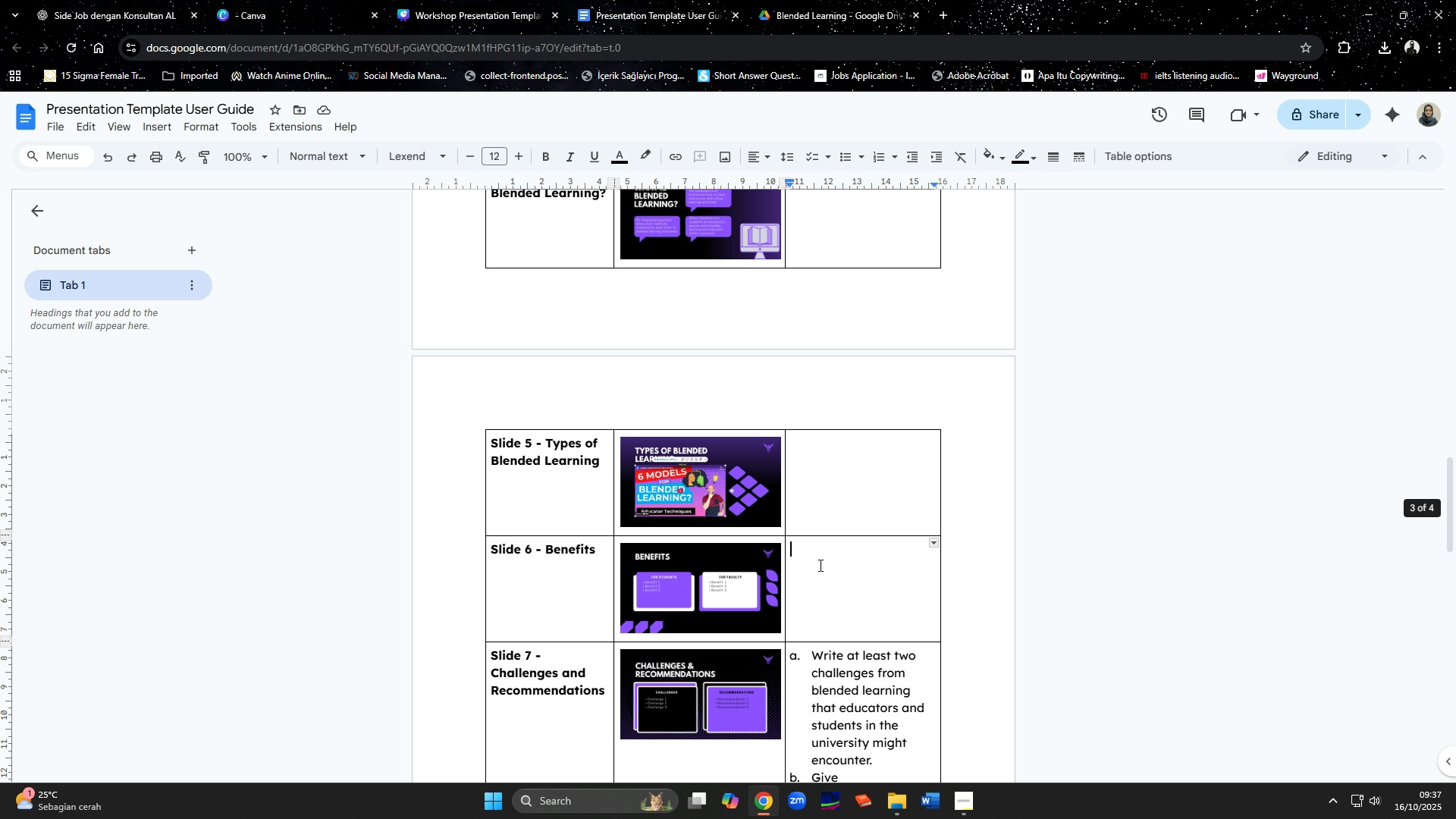 
key(Control+V)
 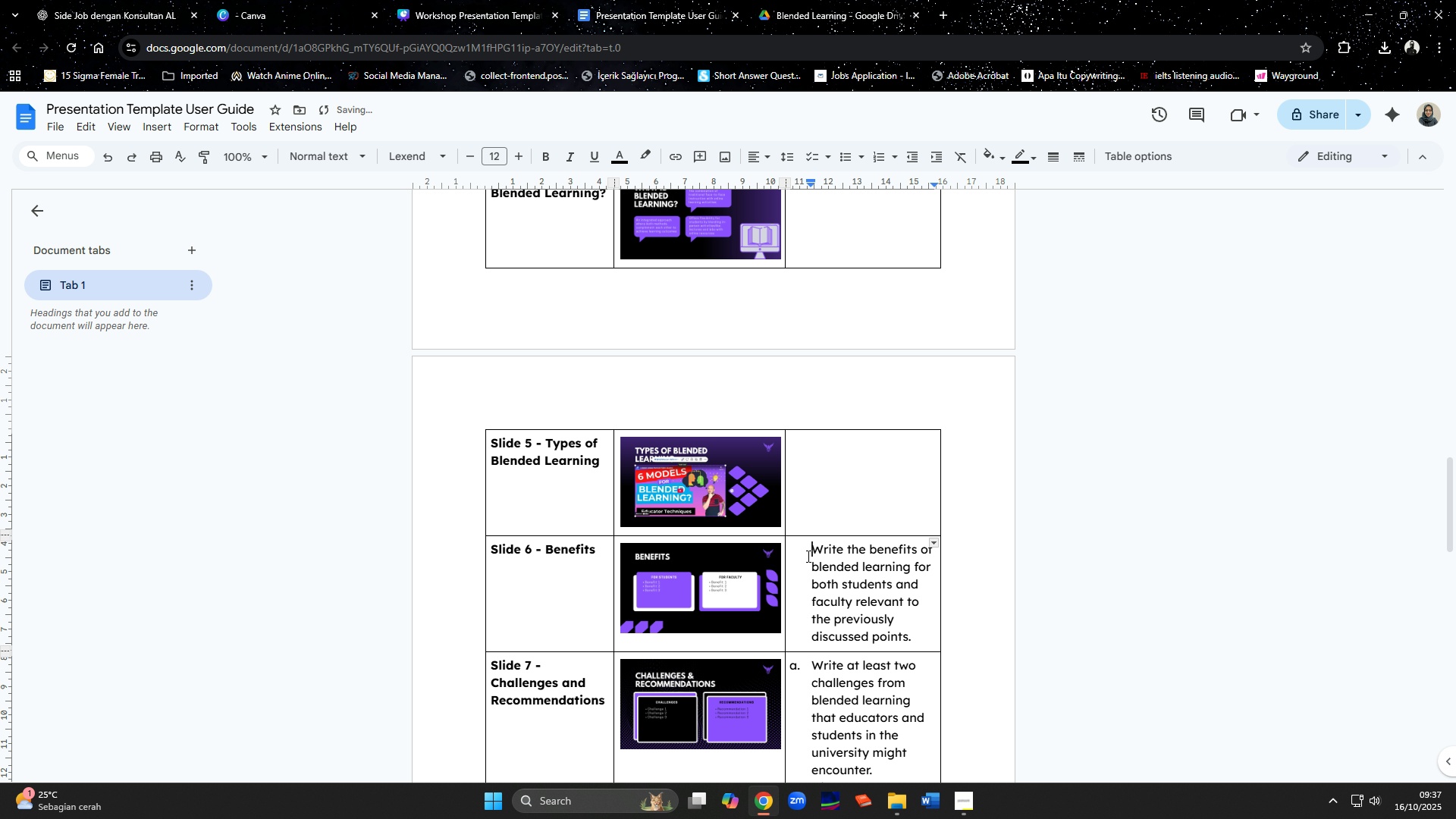 
key(Backspace)
 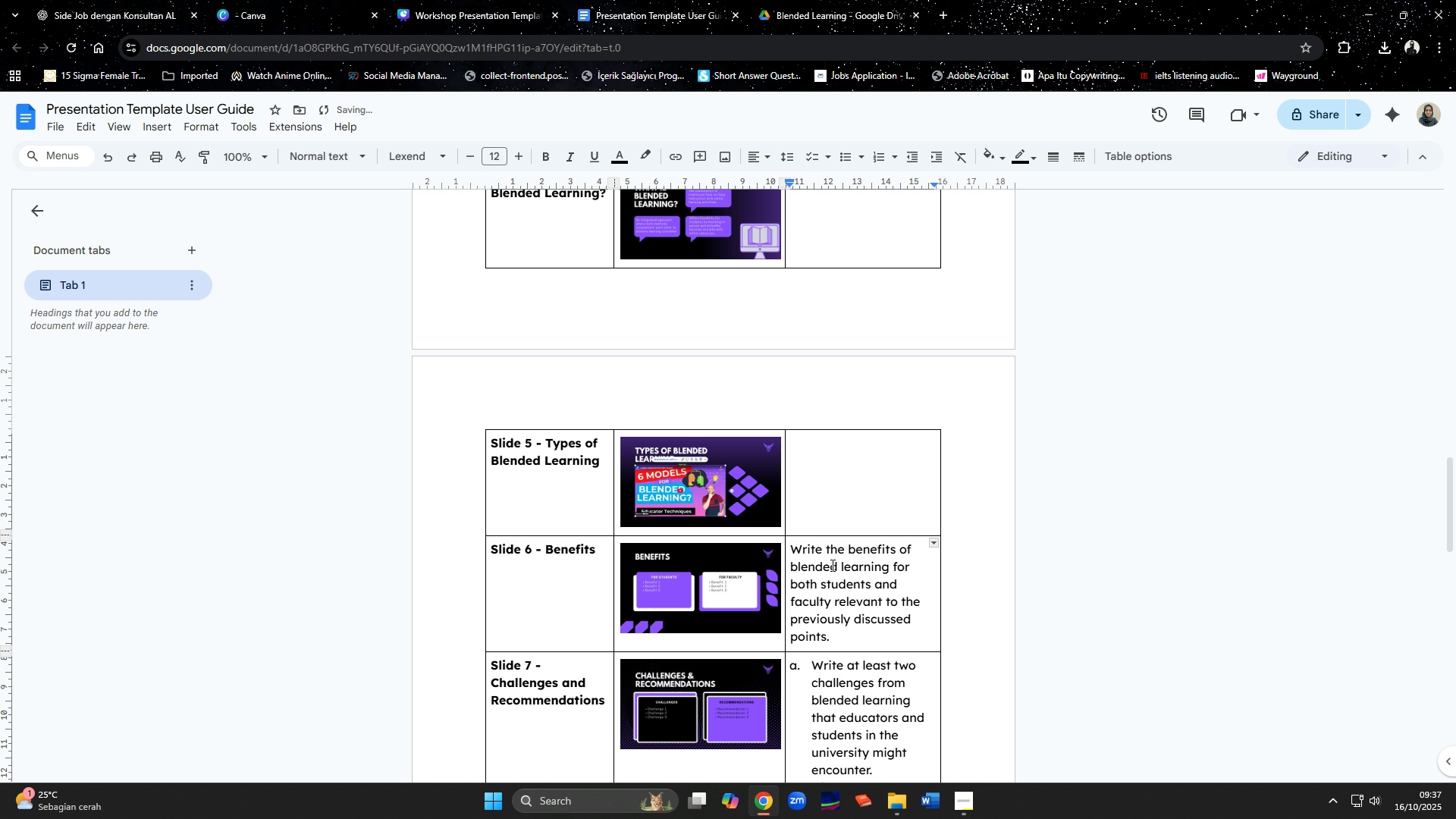 
scroll: coordinate [548, 412], scroll_direction: up, amount: 11.0
 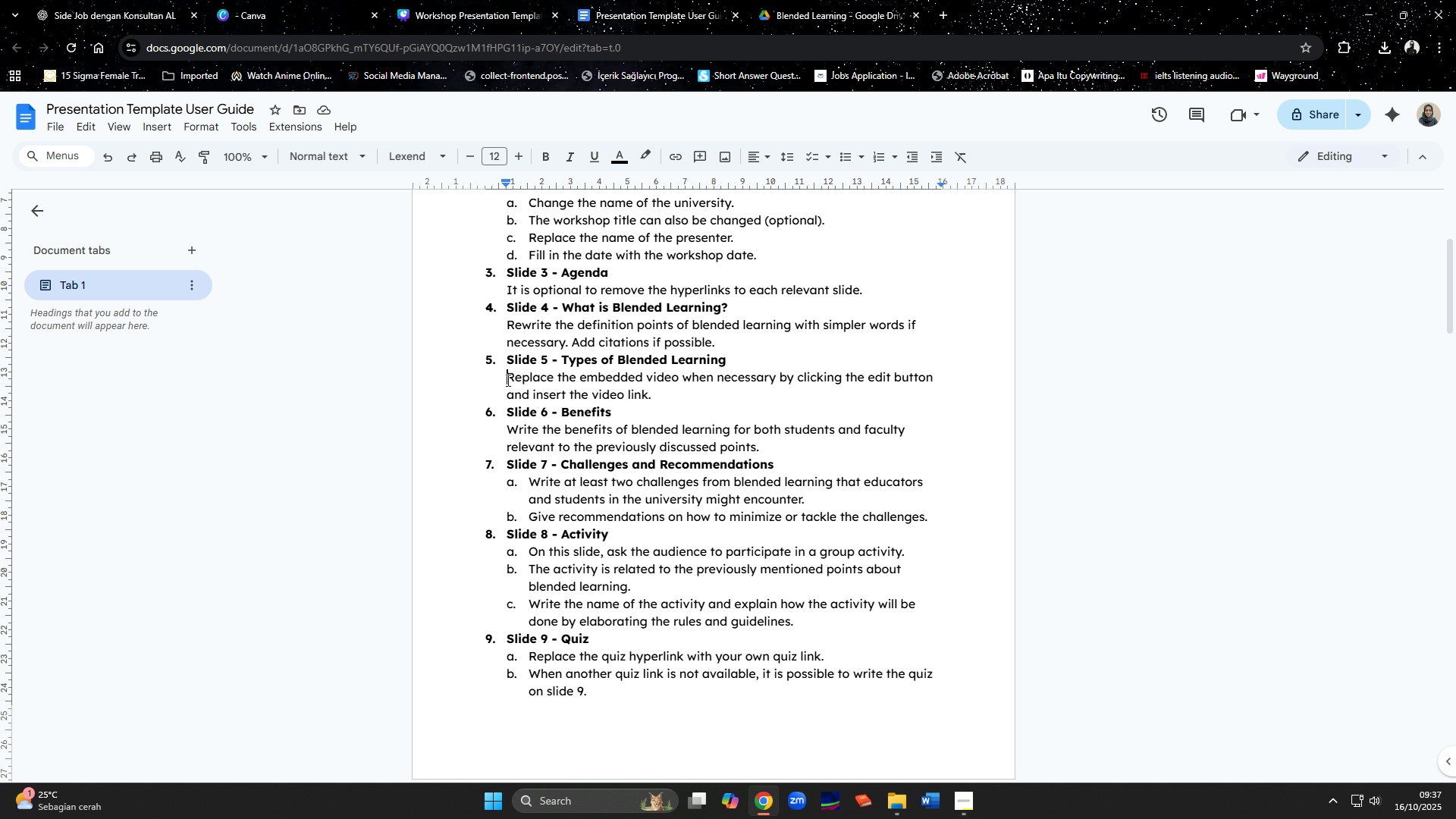 
left_click_drag(start_coordinate=[507, 380], to_coordinate=[654, 400])
 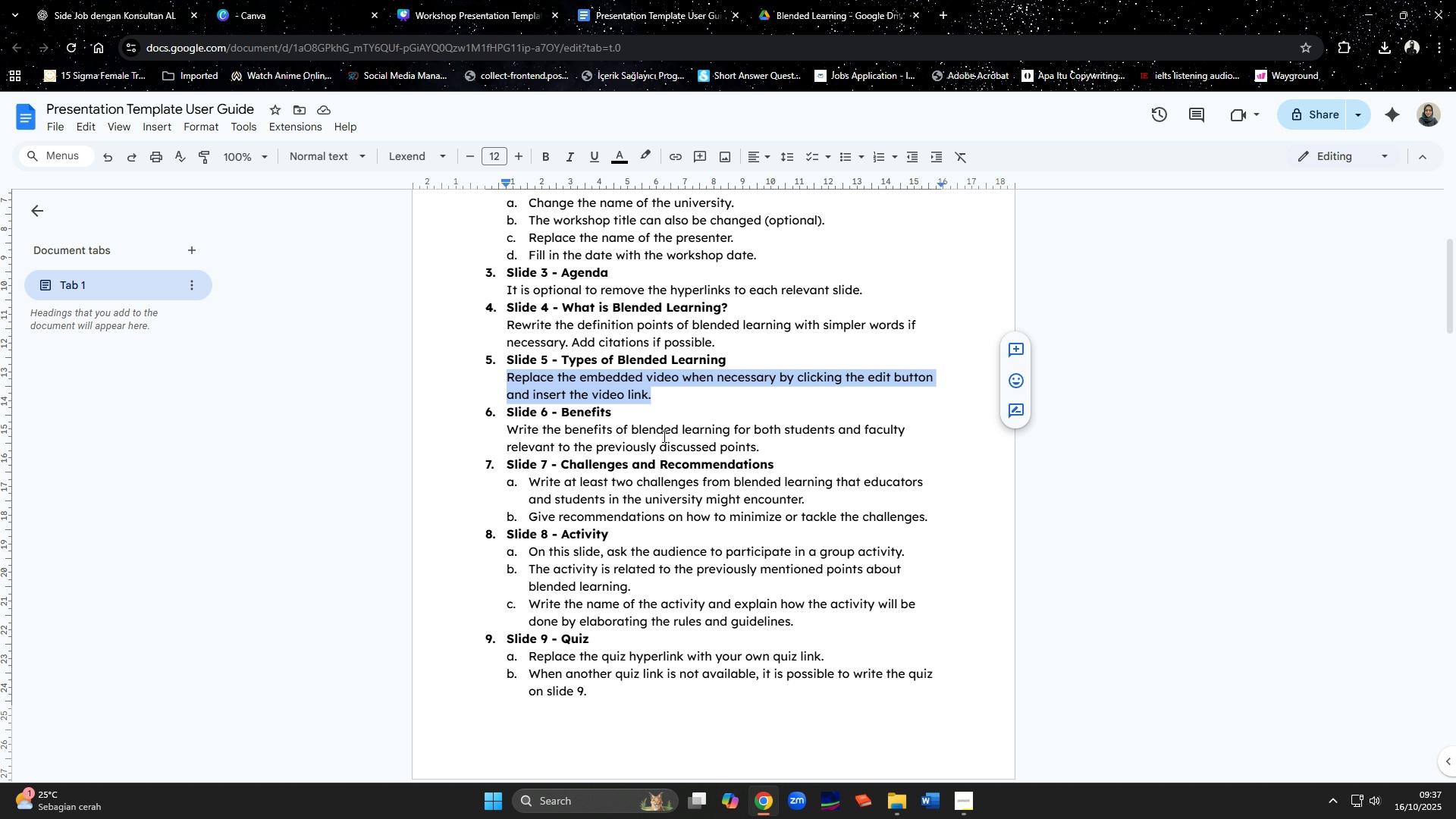 
key(Control+C)
 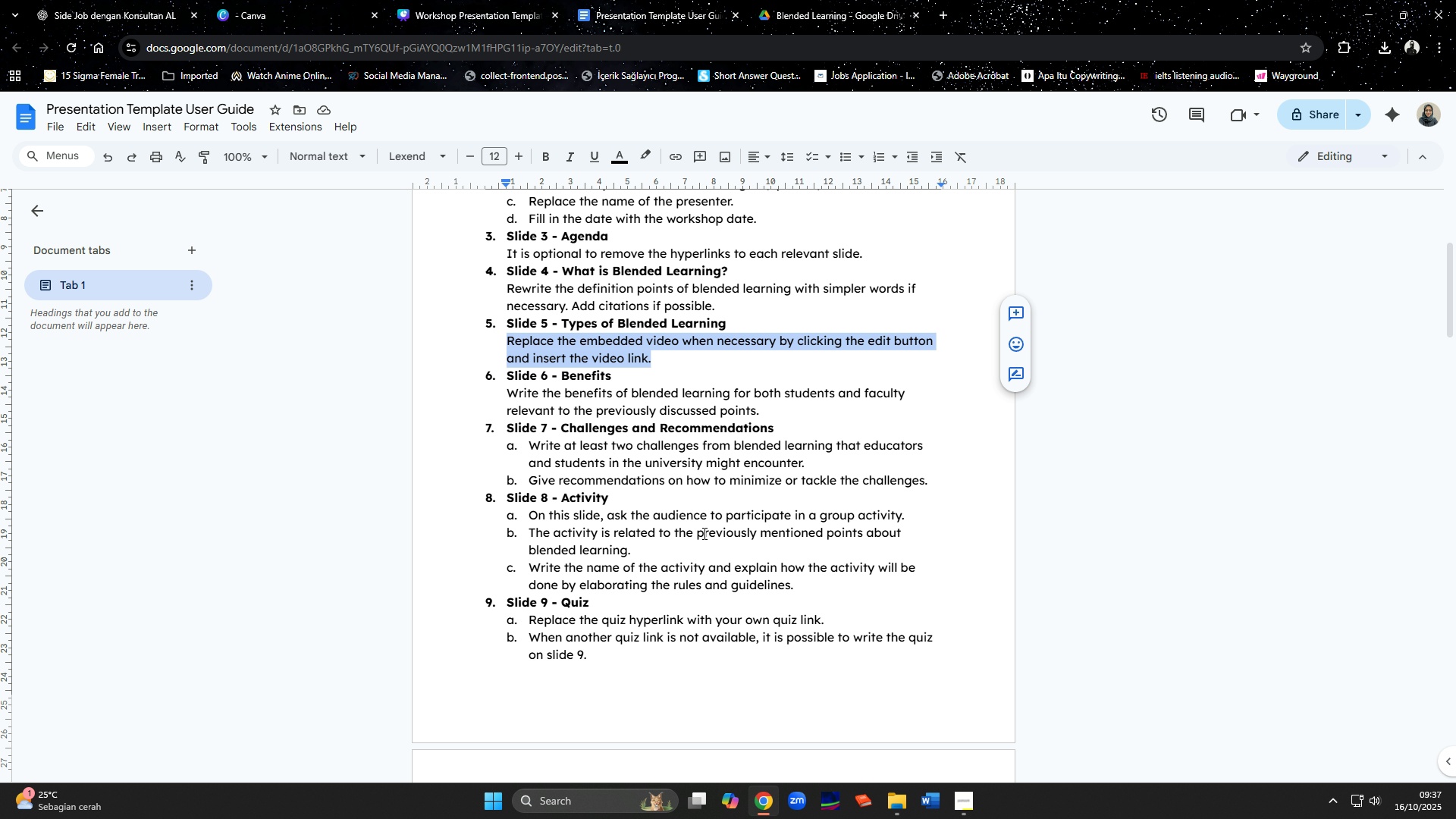 
scroll: coordinate [709, 541], scroll_direction: down, amount: 18.0
 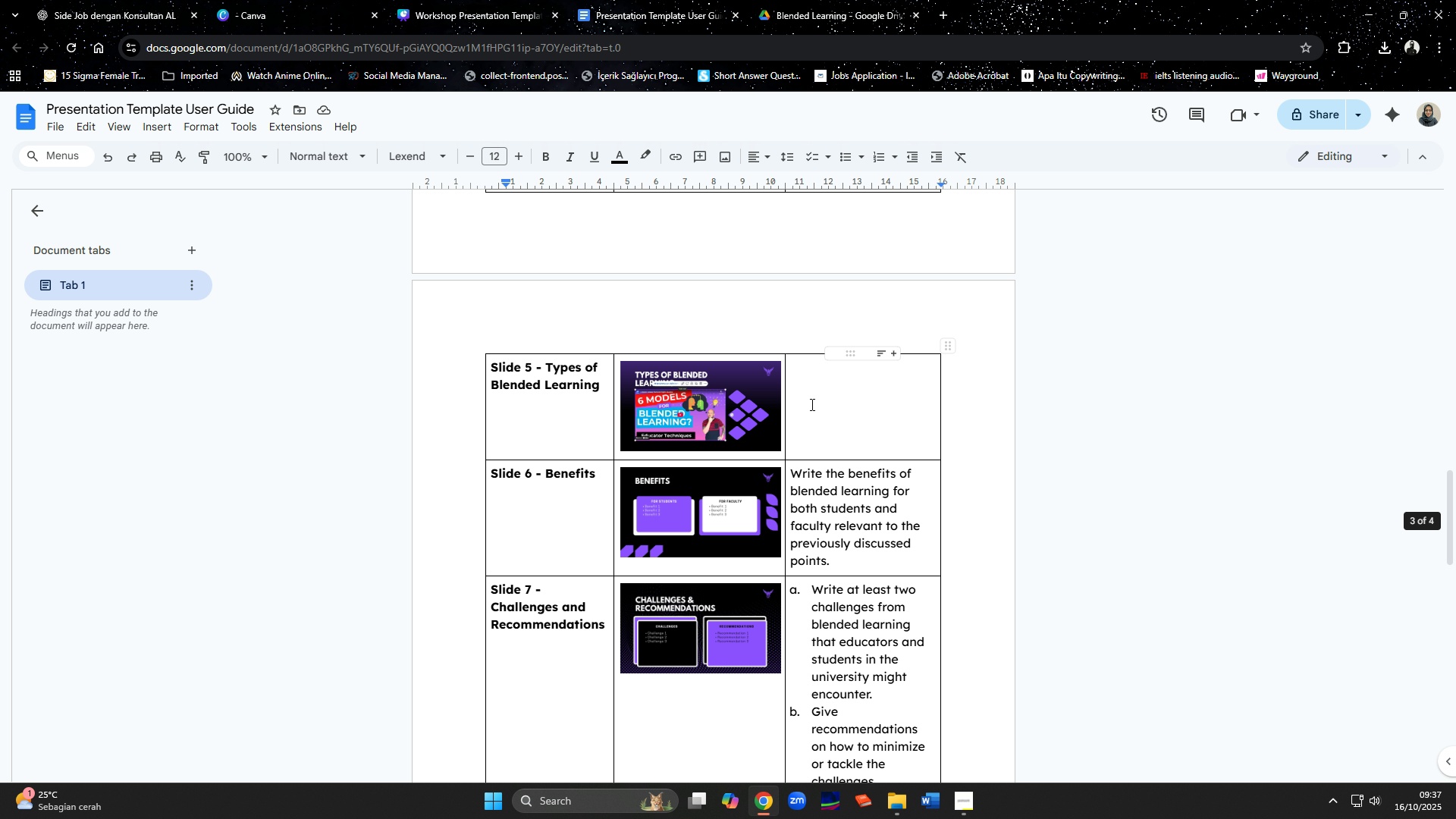 
left_click([811, 404])
 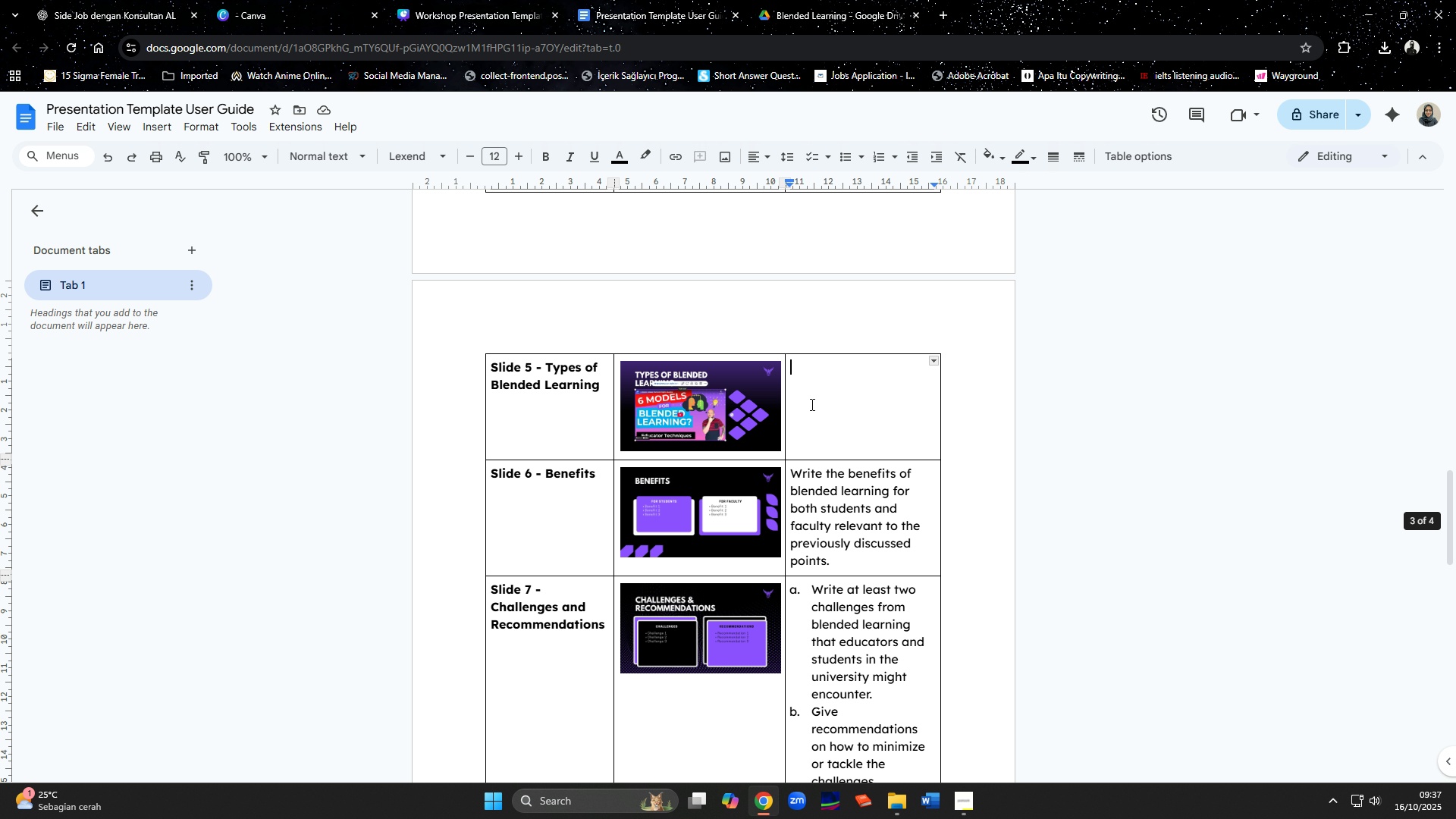 
key(Control+ControlLeft)
 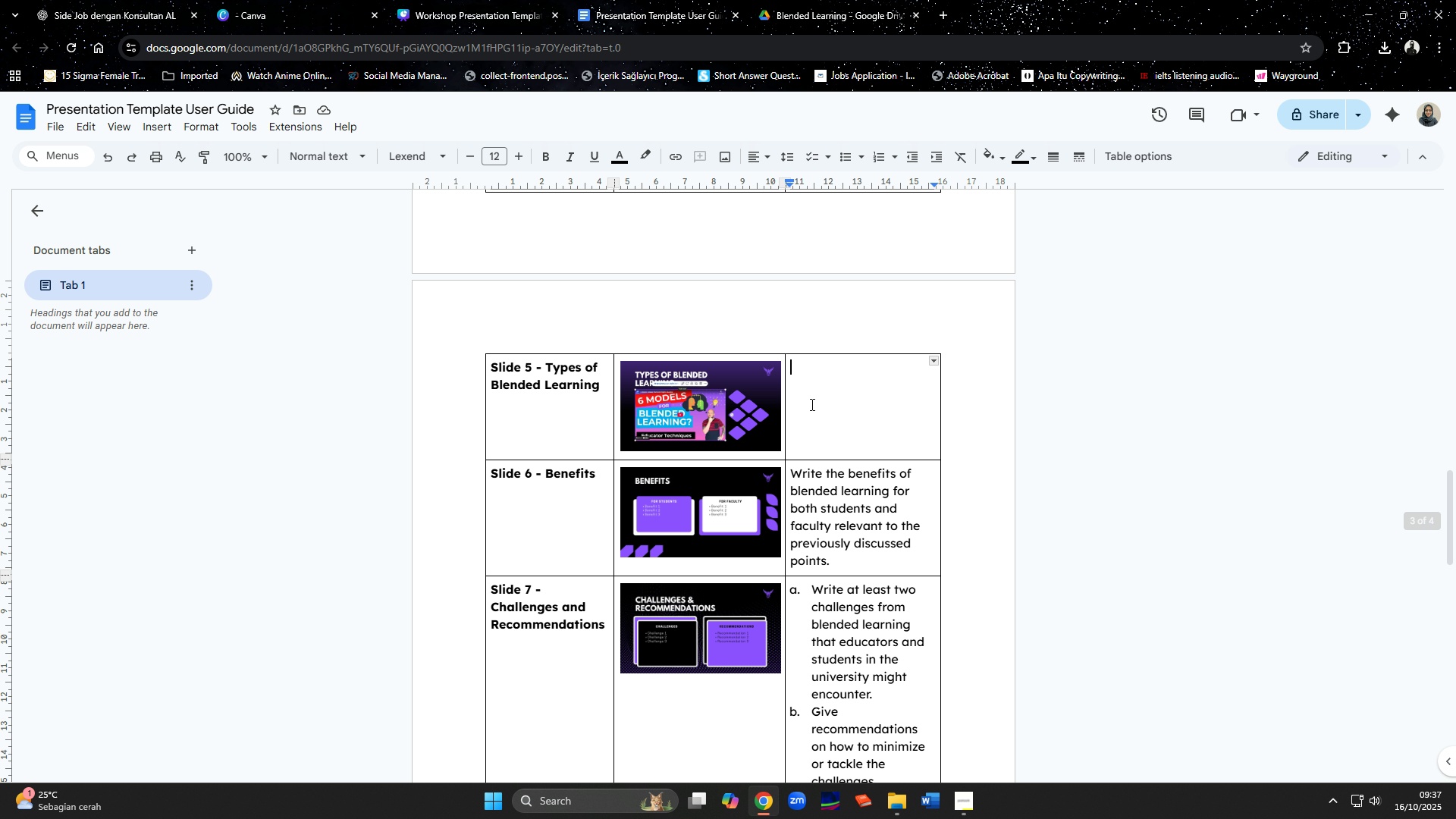 
key(Control+V)
 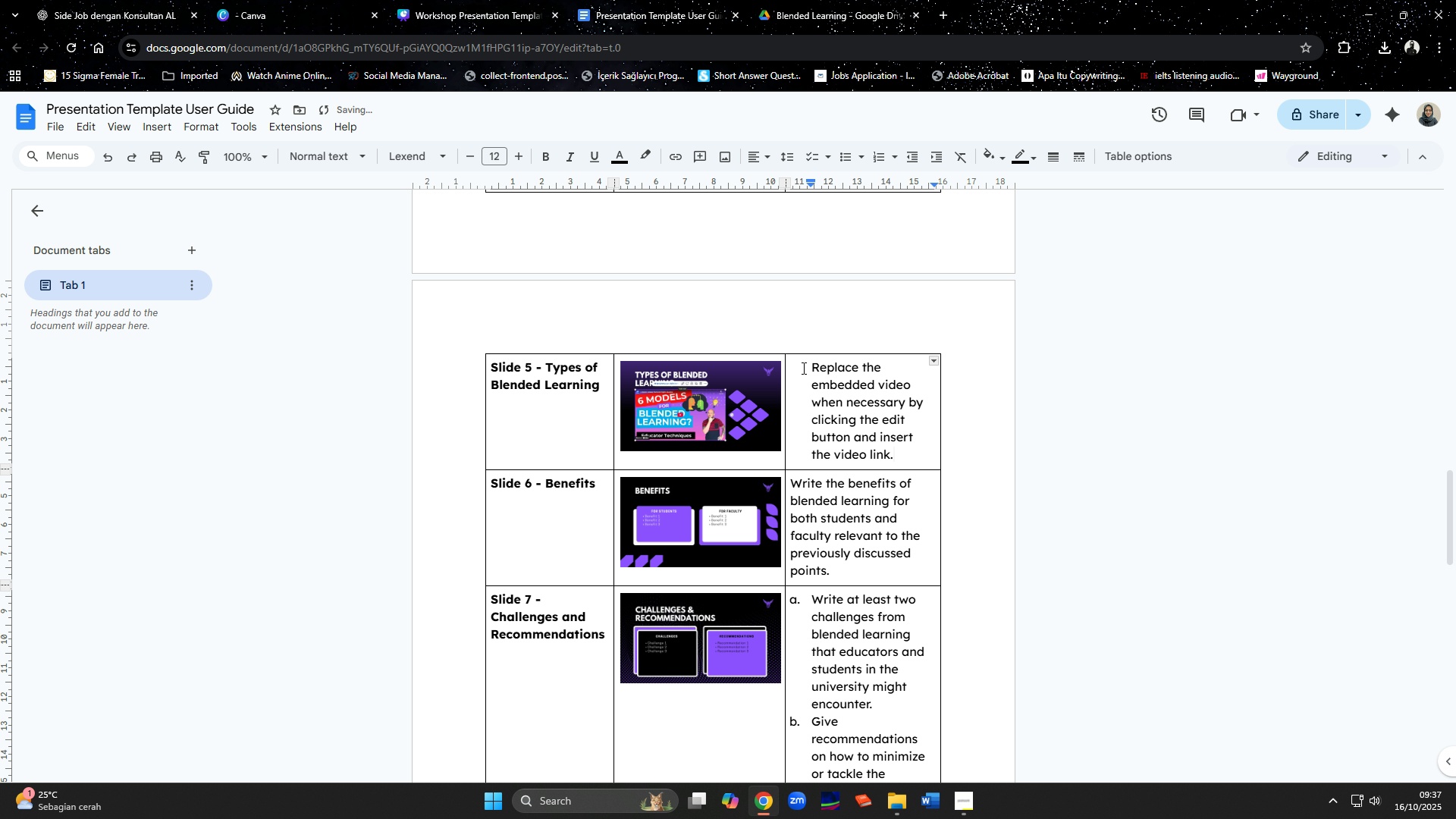 
left_click([802, 368])
 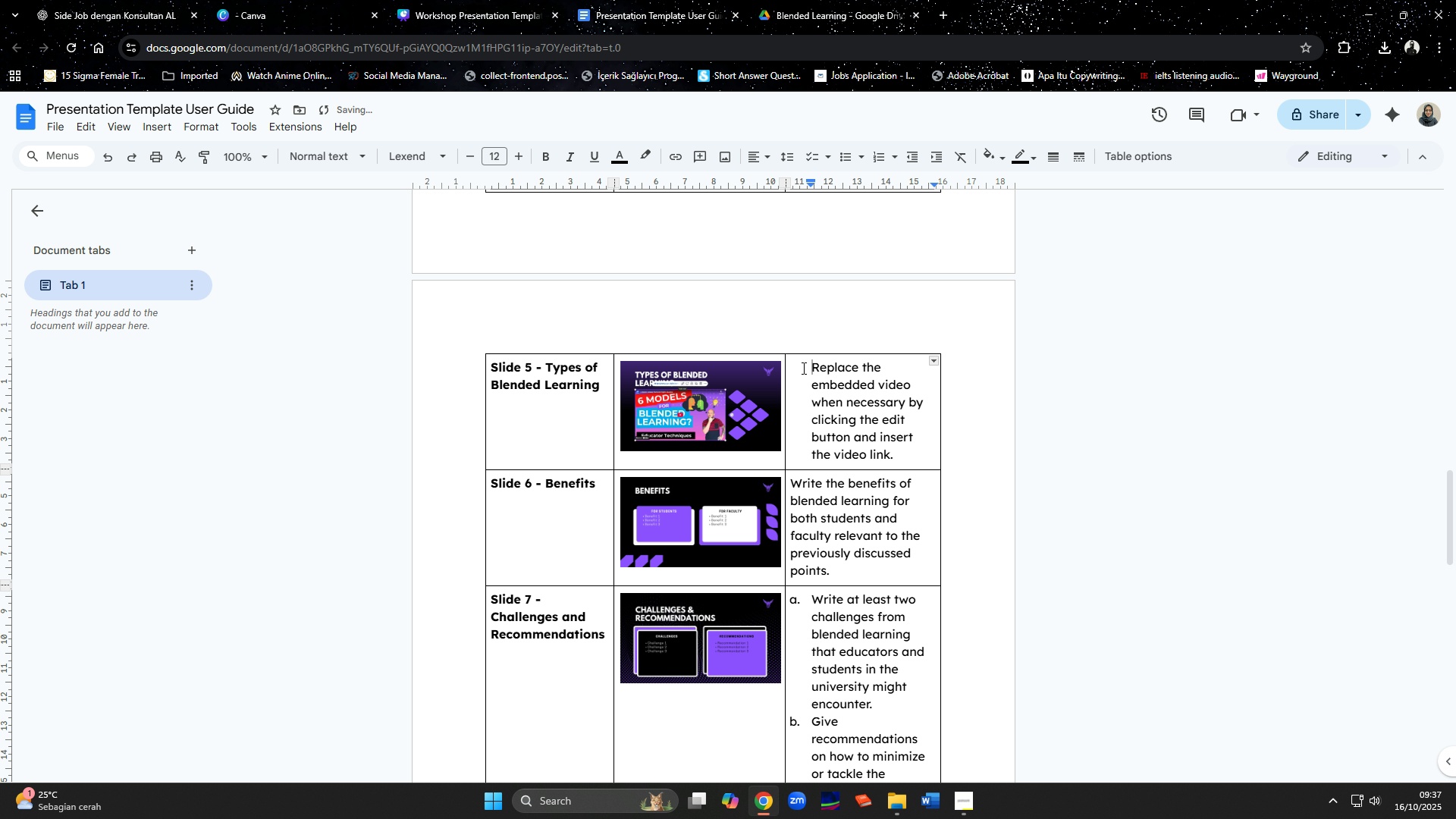 
key(Backspace)
 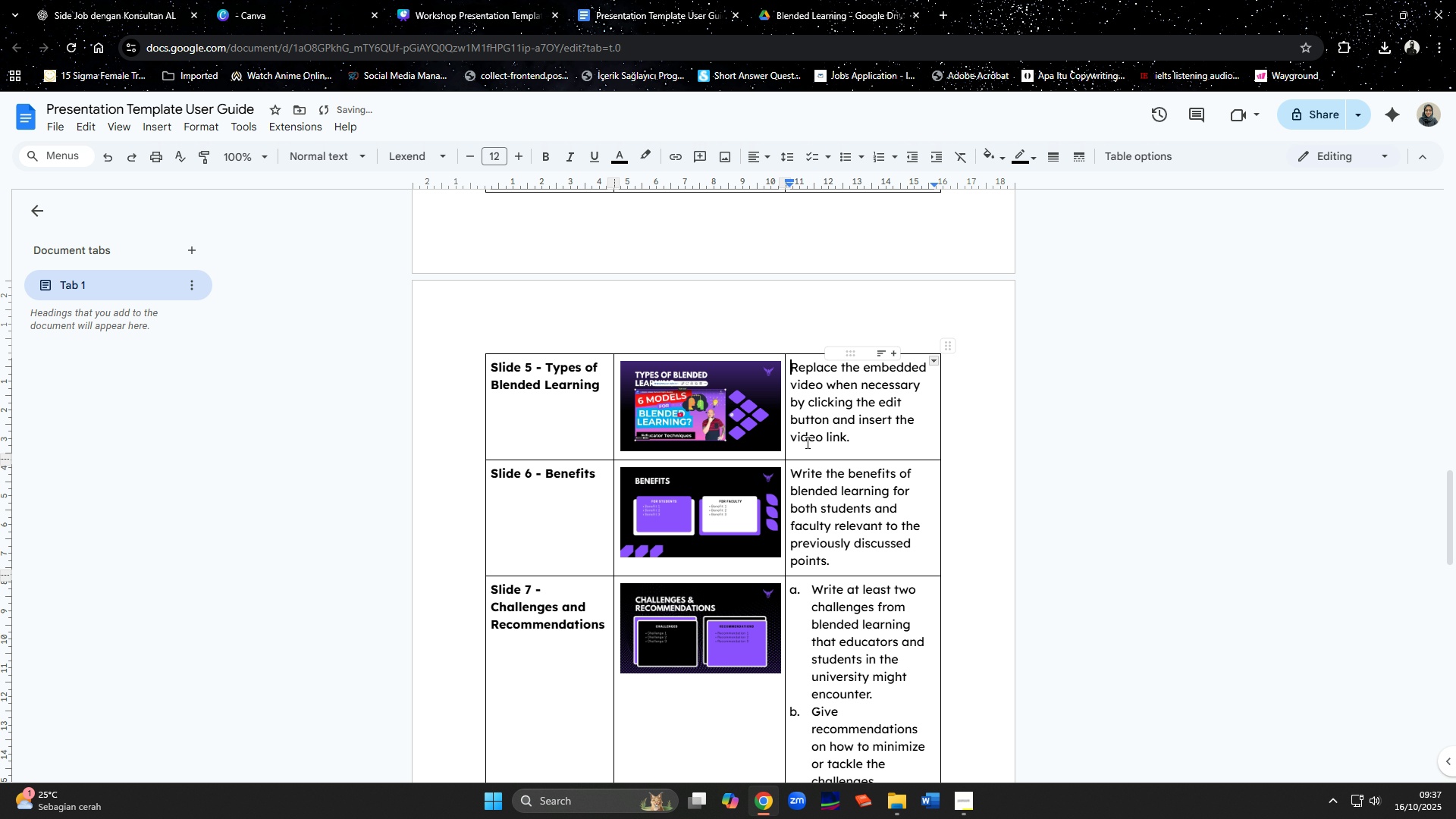 
scroll: coordinate [806, 442], scroll_direction: up, amount: 8.0
 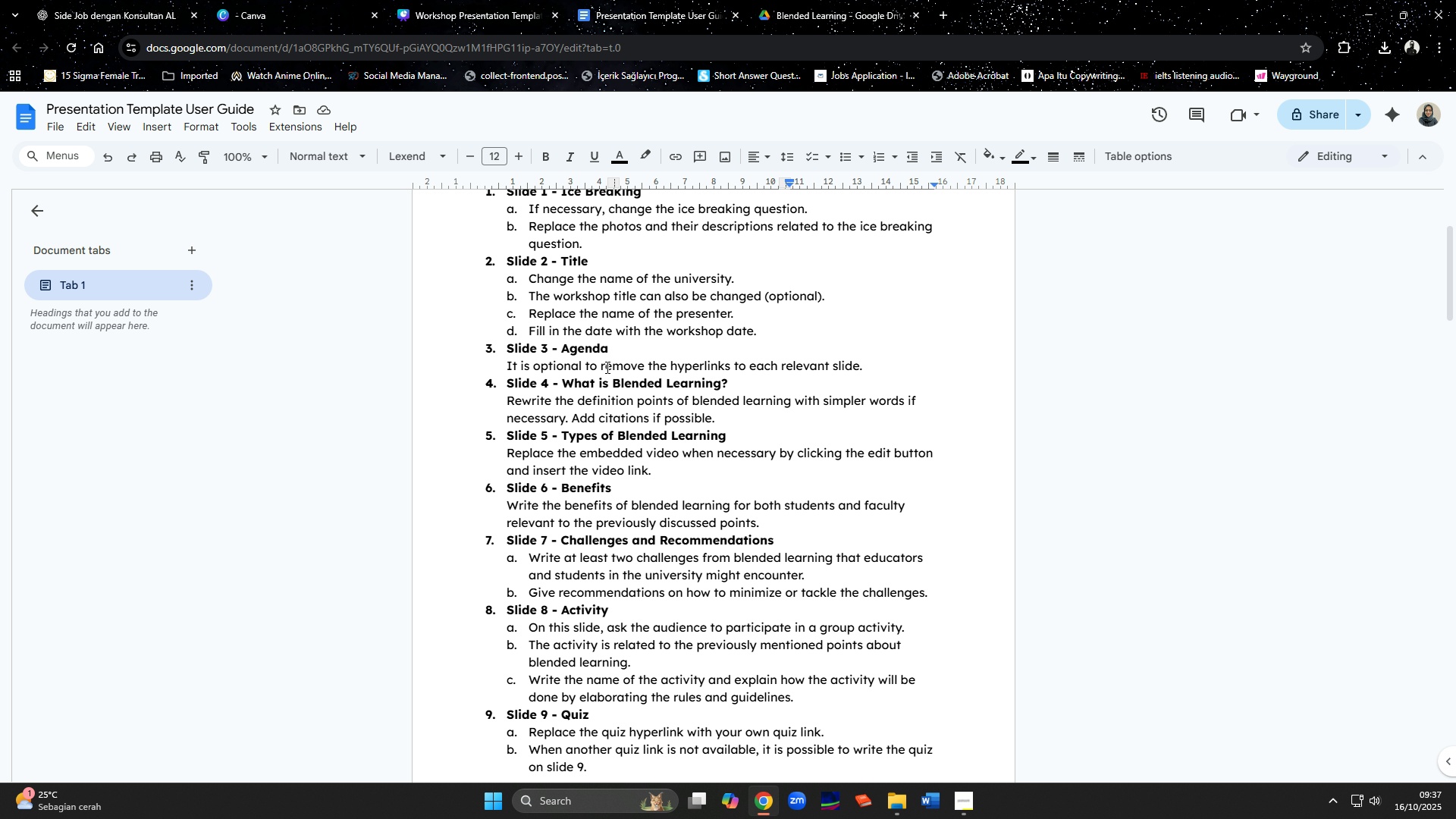 
left_click_drag(start_coordinate=[510, 401], to_coordinate=[718, 415])
 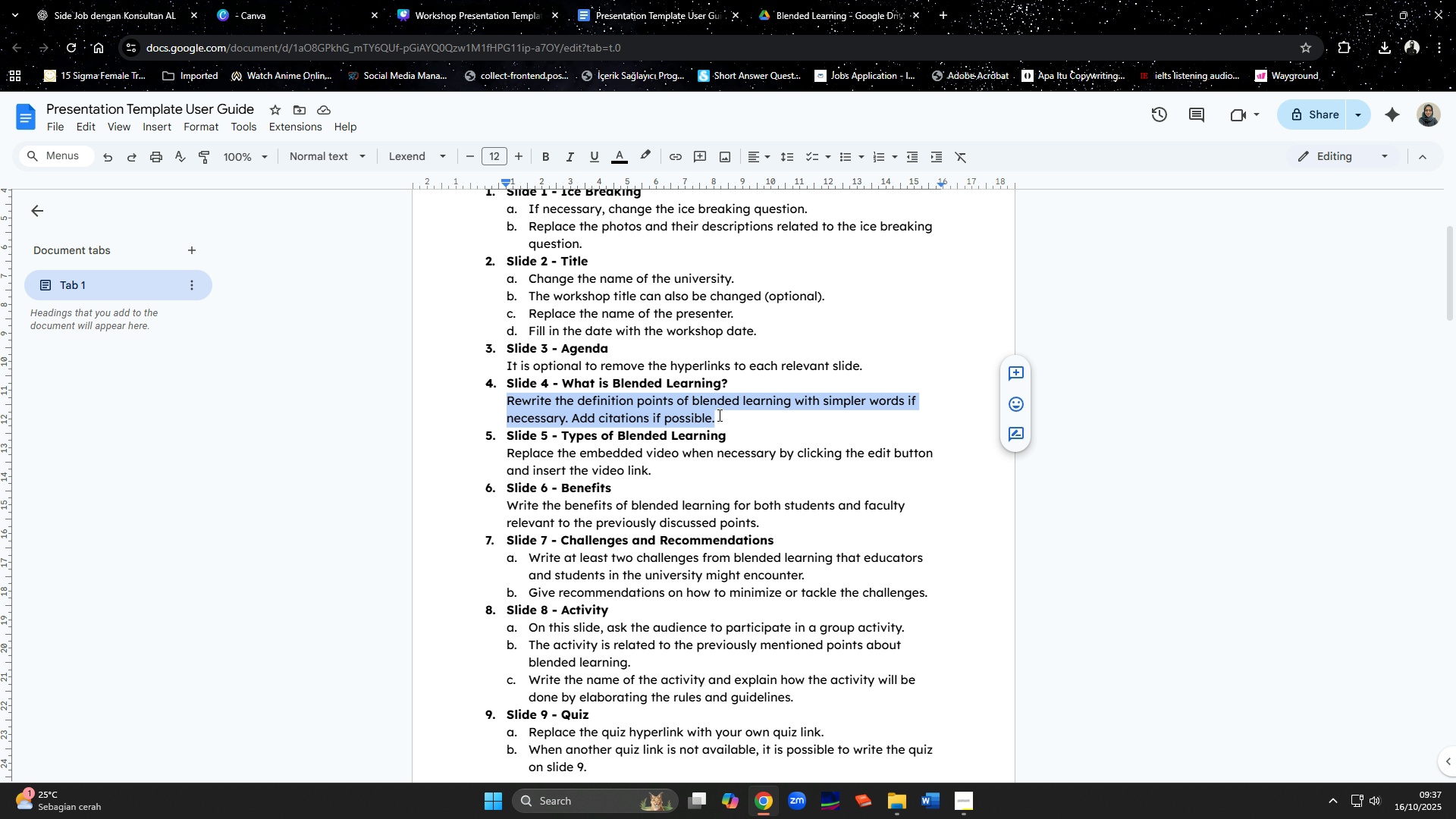 
key(Control+C)
 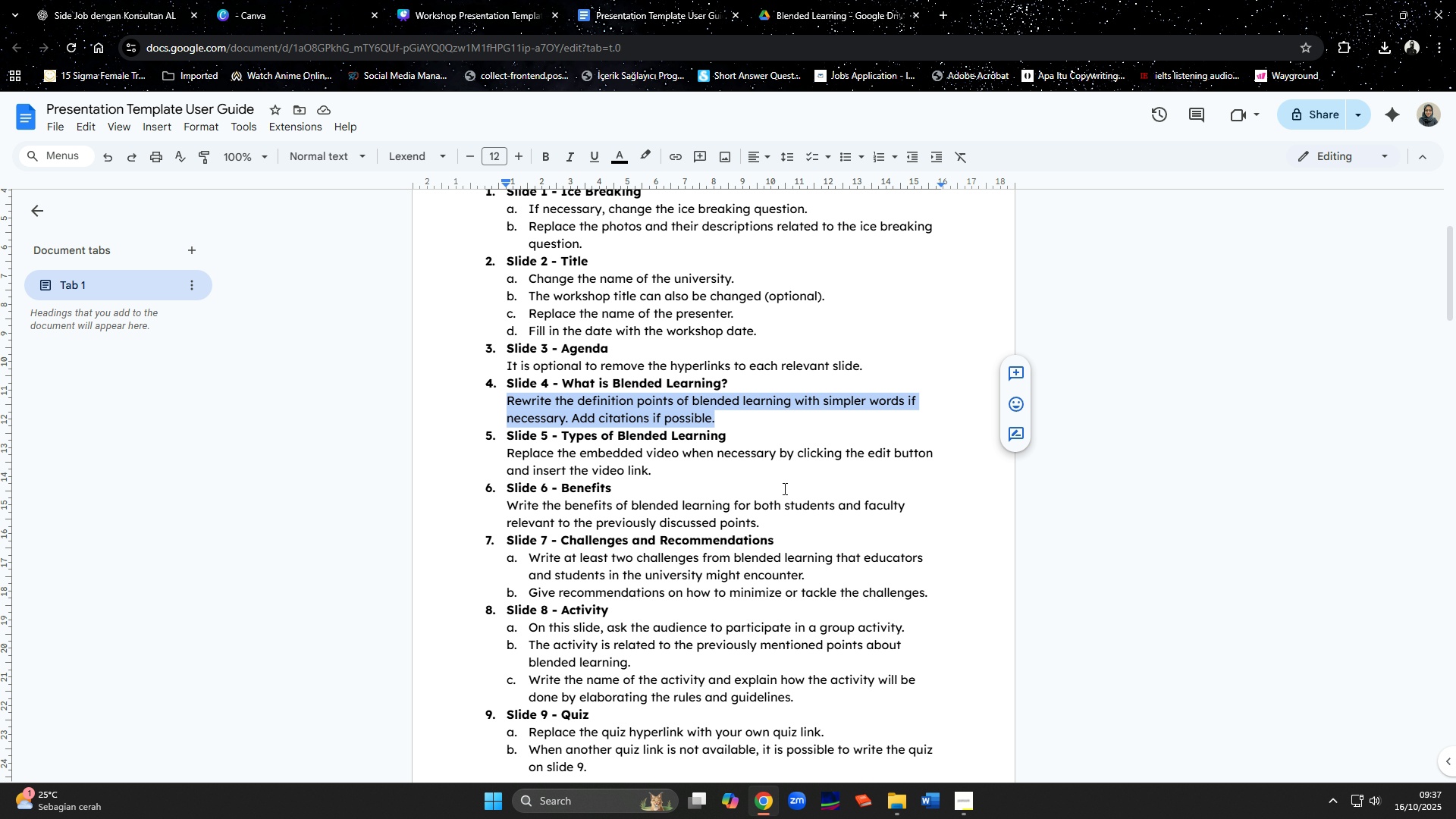 
scroll: coordinate [788, 516], scroll_direction: down, amount: 8.0
 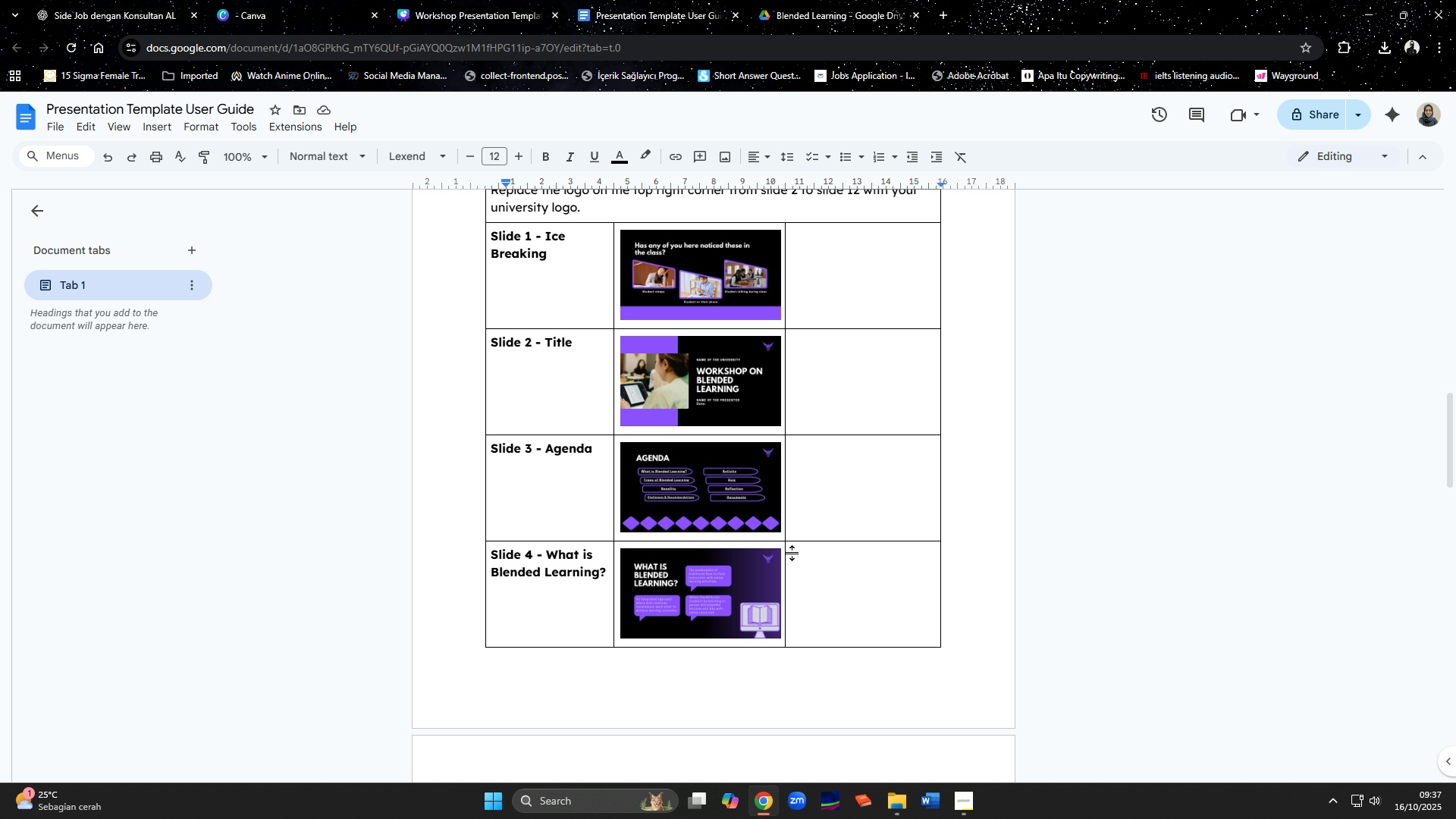 
left_click([800, 566])
 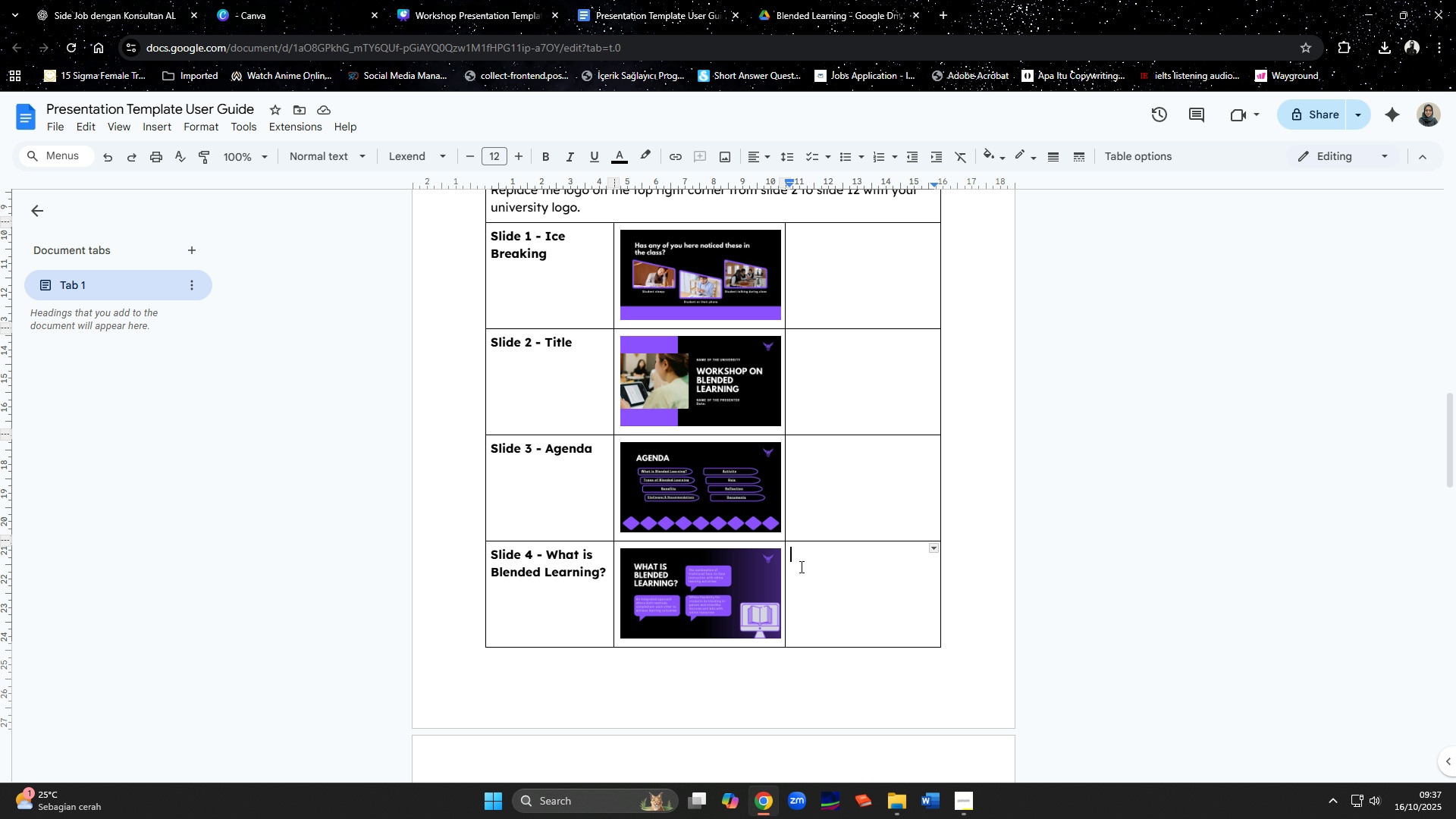 
key(Control+V)
 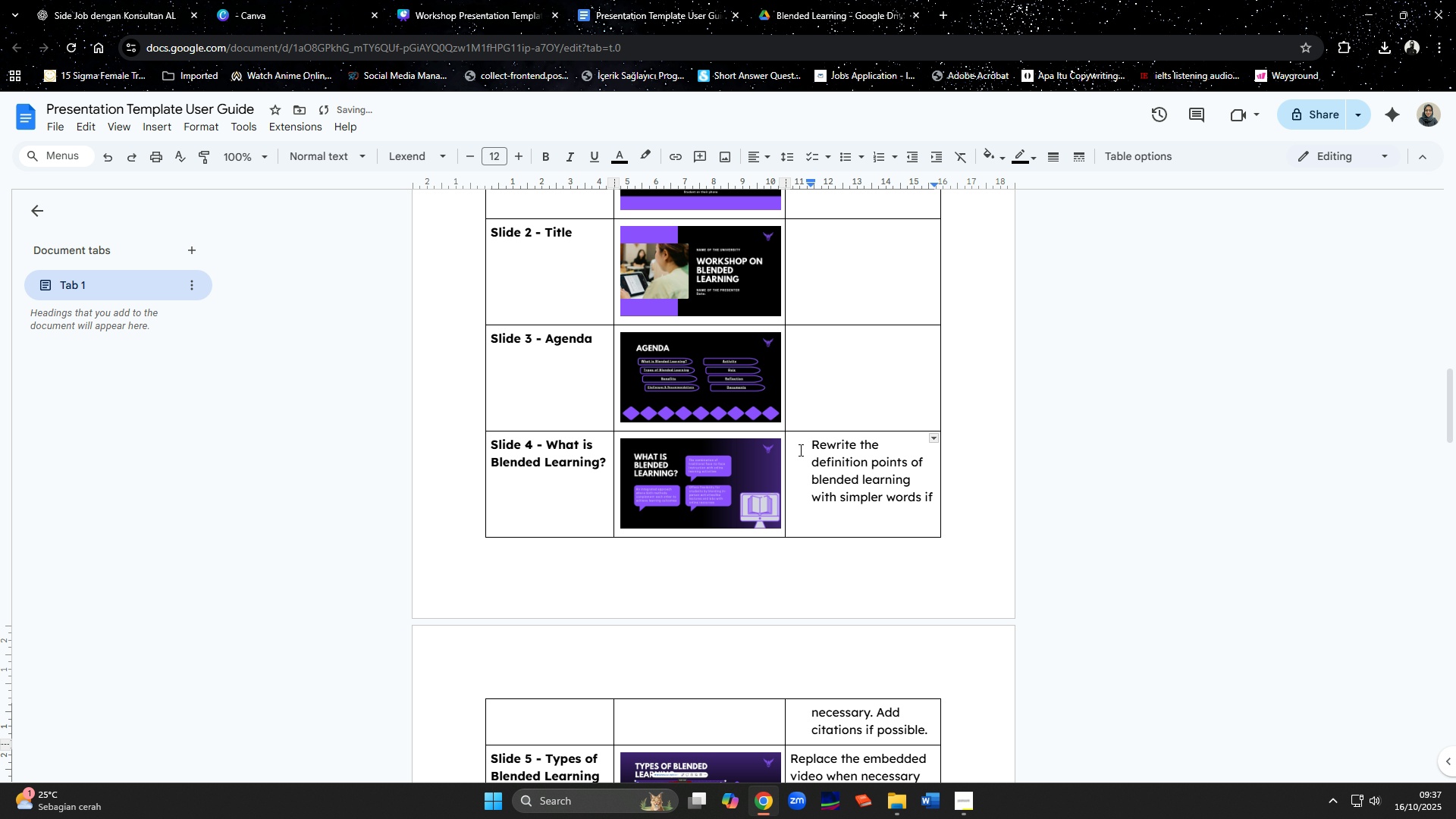 
left_click([806, 441])
 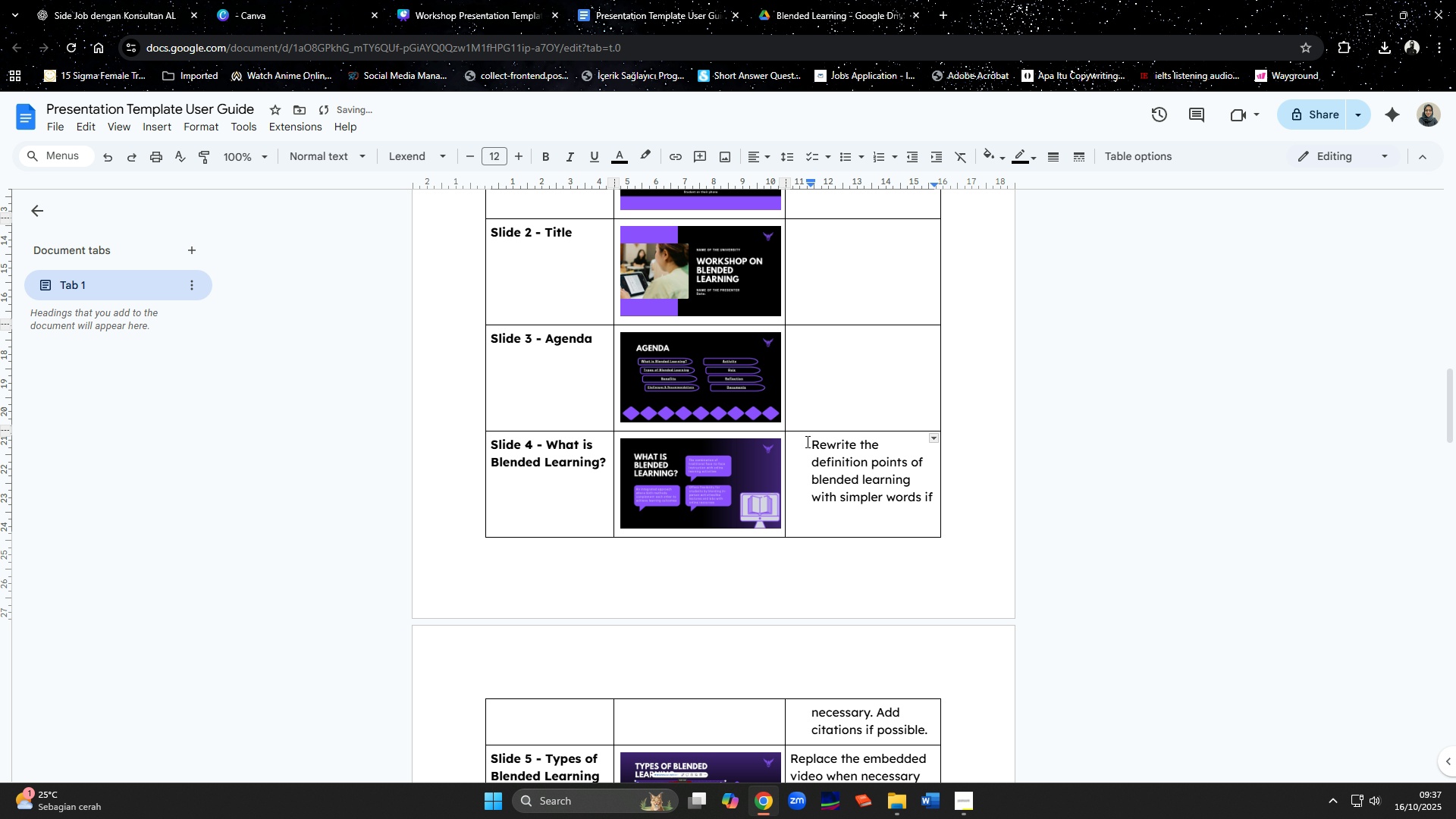 
key(Backspace)
 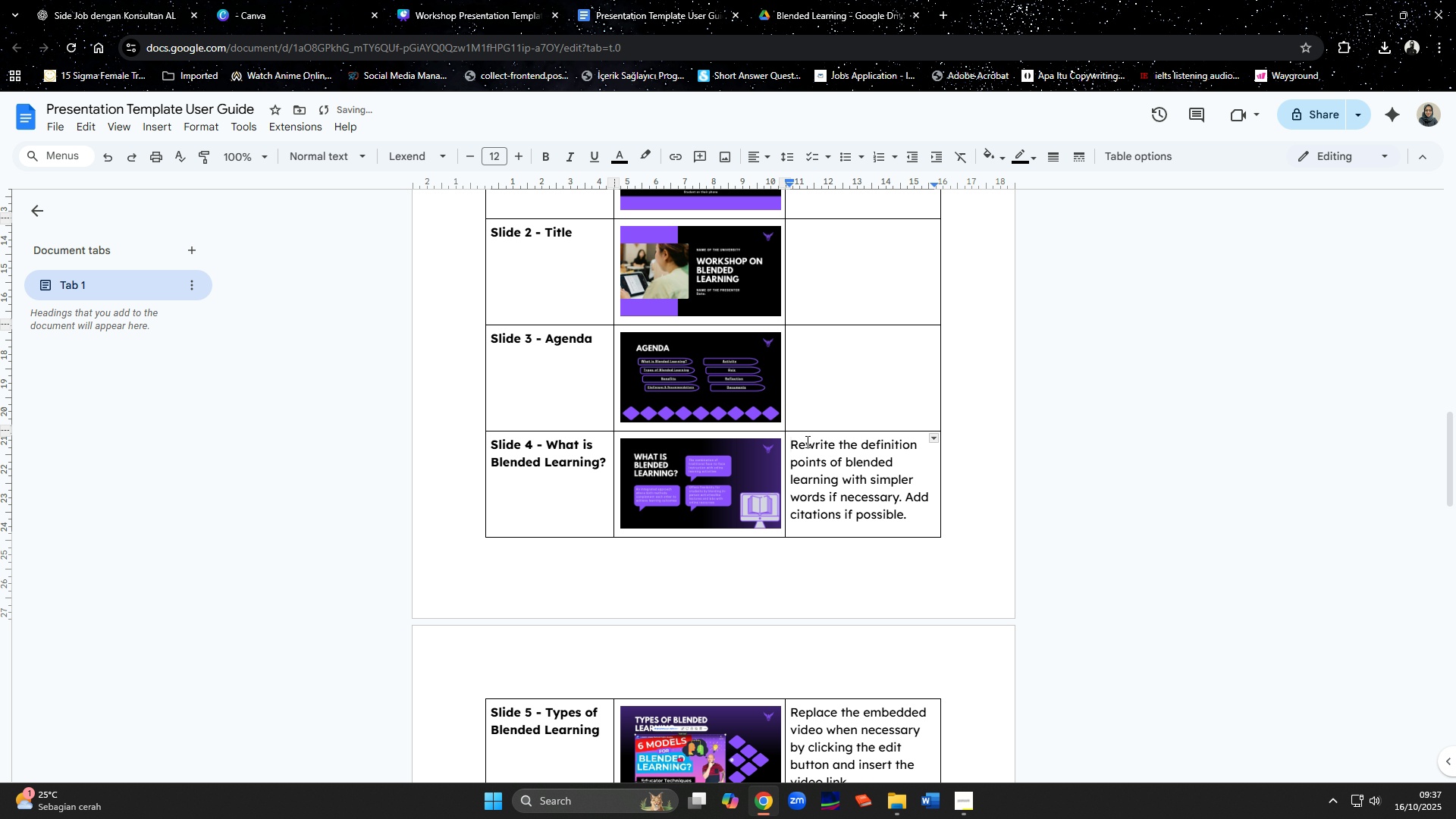 
scroll: coordinate [806, 441], scroll_direction: up, amount: 3.0
 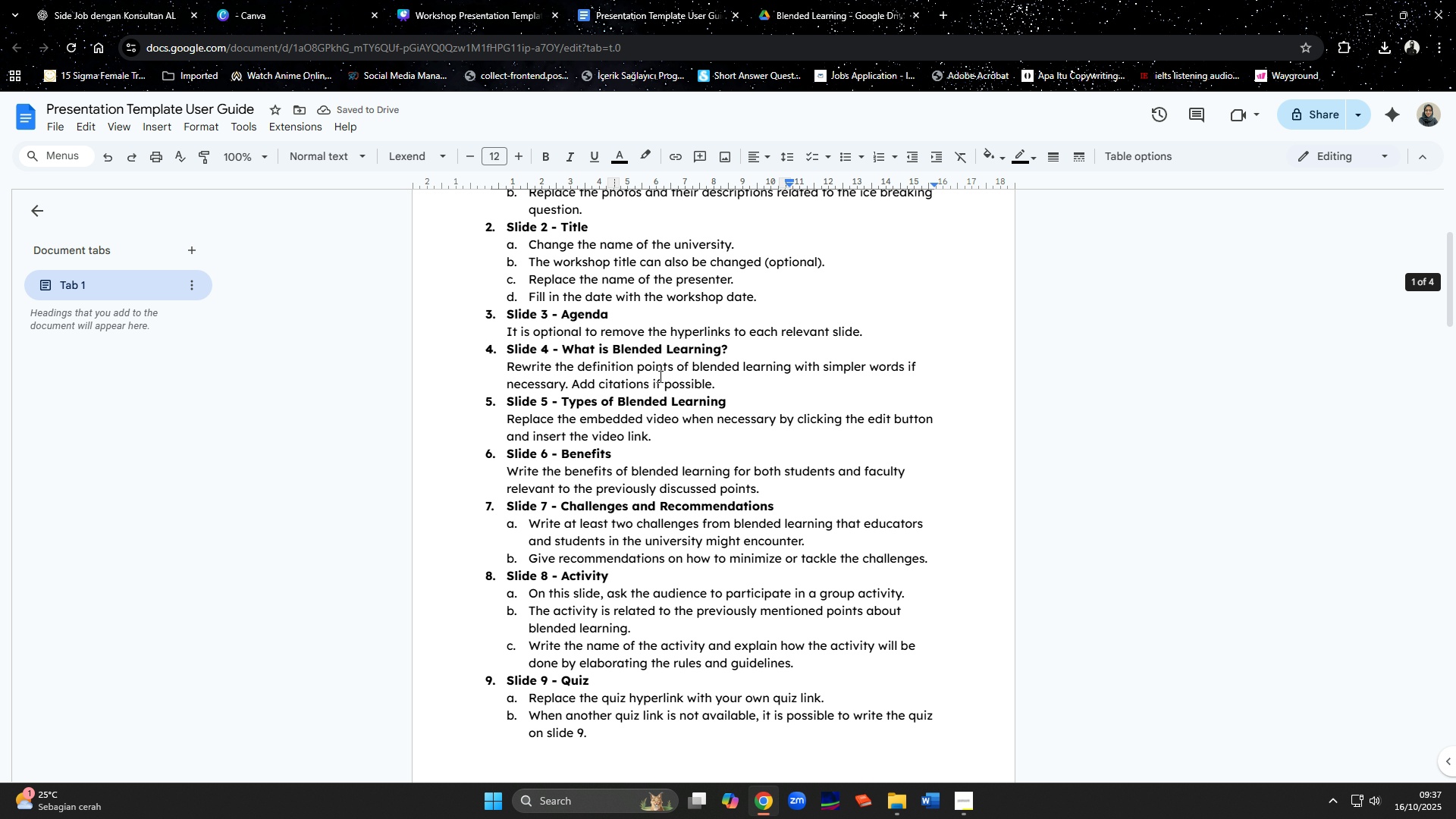 
left_click_drag(start_coordinate=[502, 330], to_coordinate=[865, 331])
 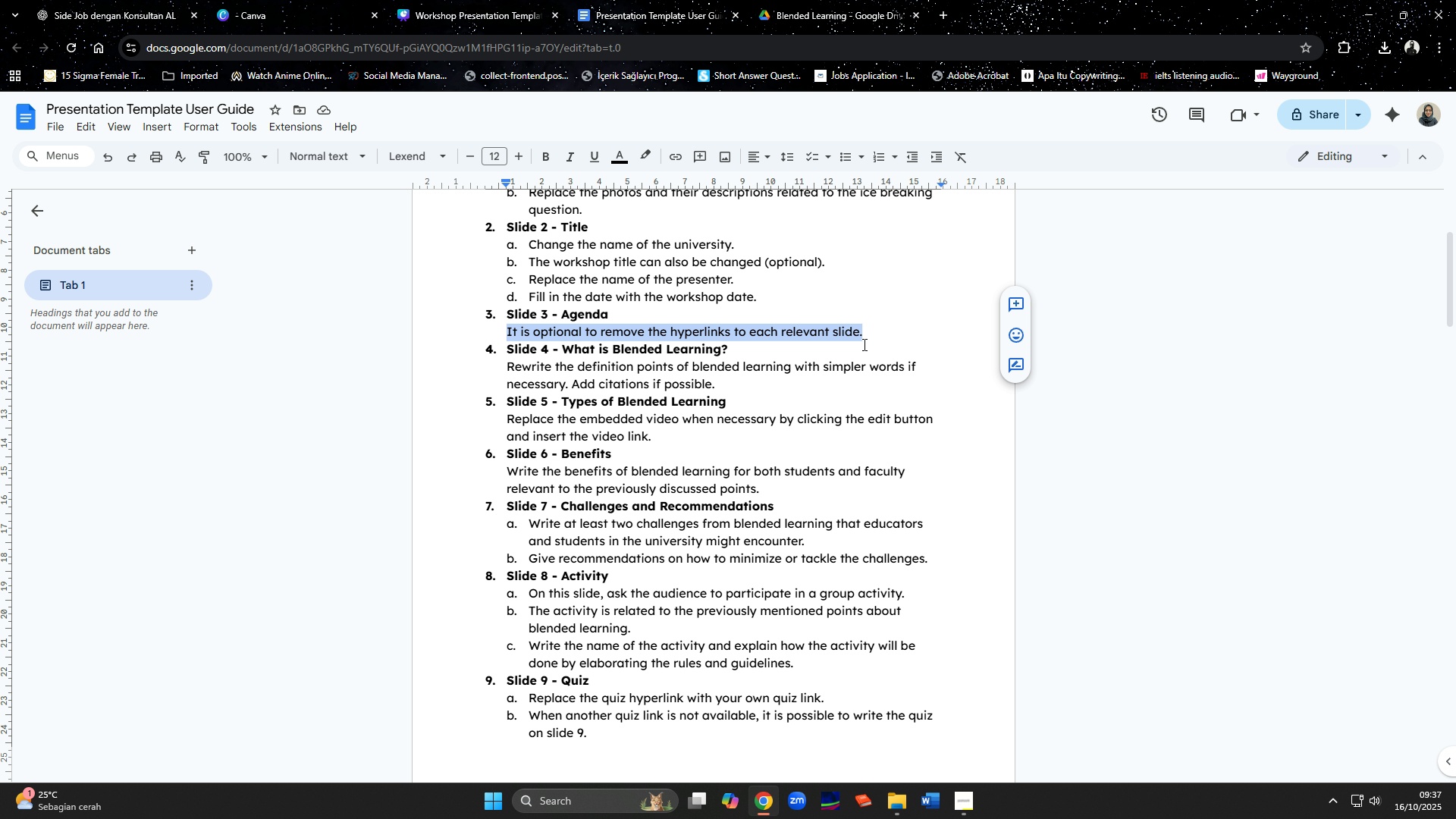 
key(Control+C)
 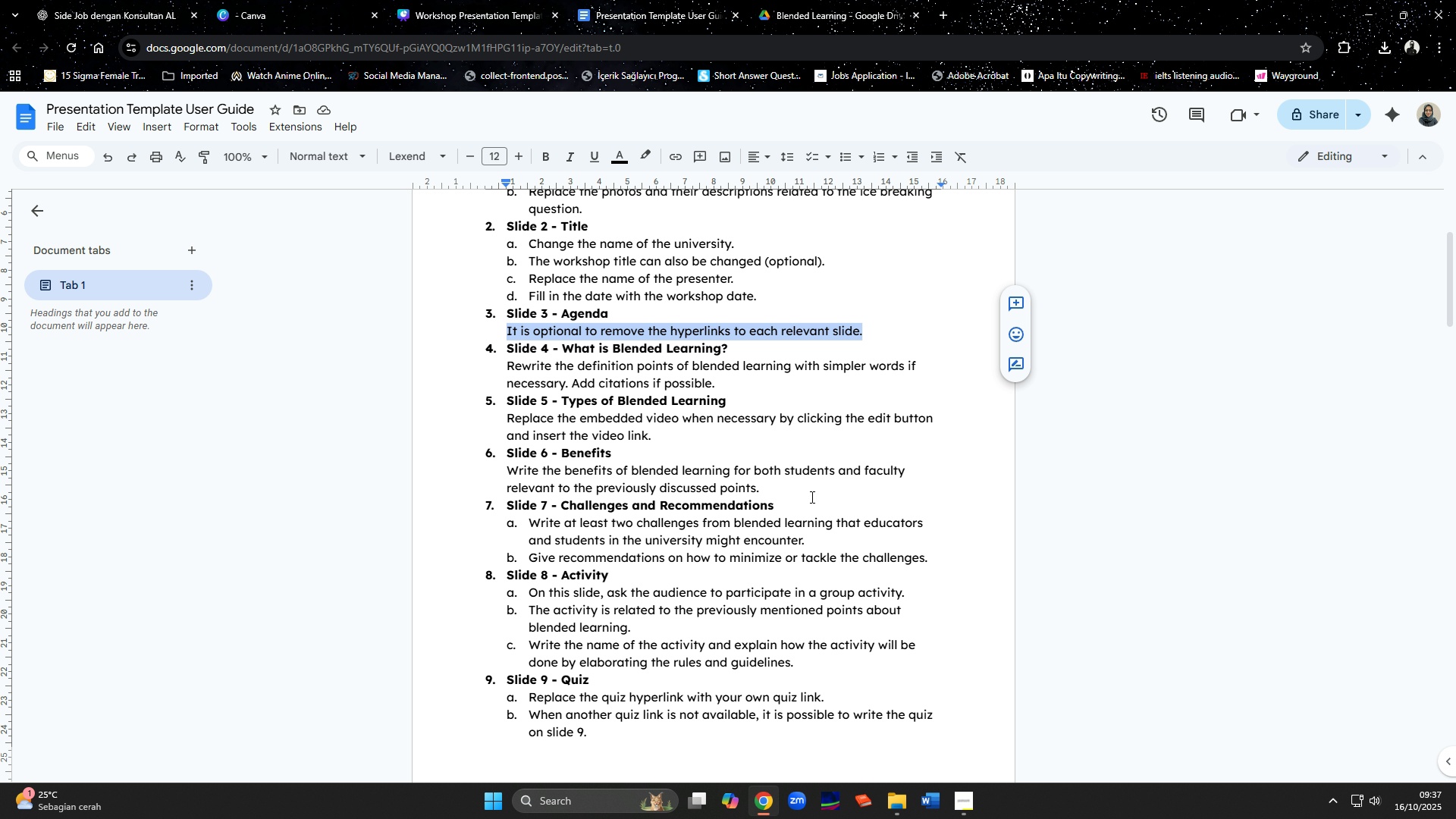 
scroll: coordinate [811, 514], scroll_direction: down, amount: 13.0
 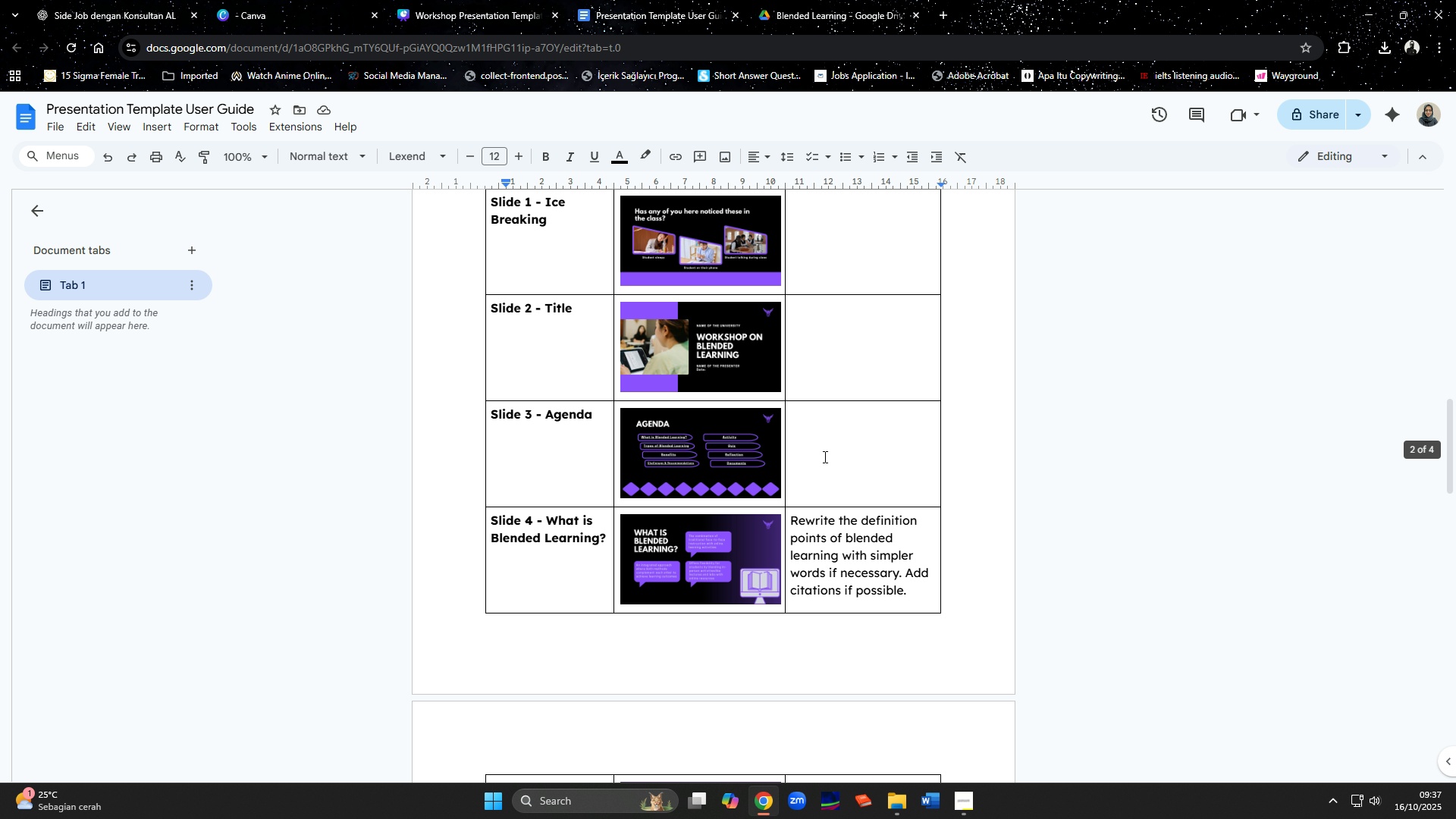 
left_click([824, 457])
 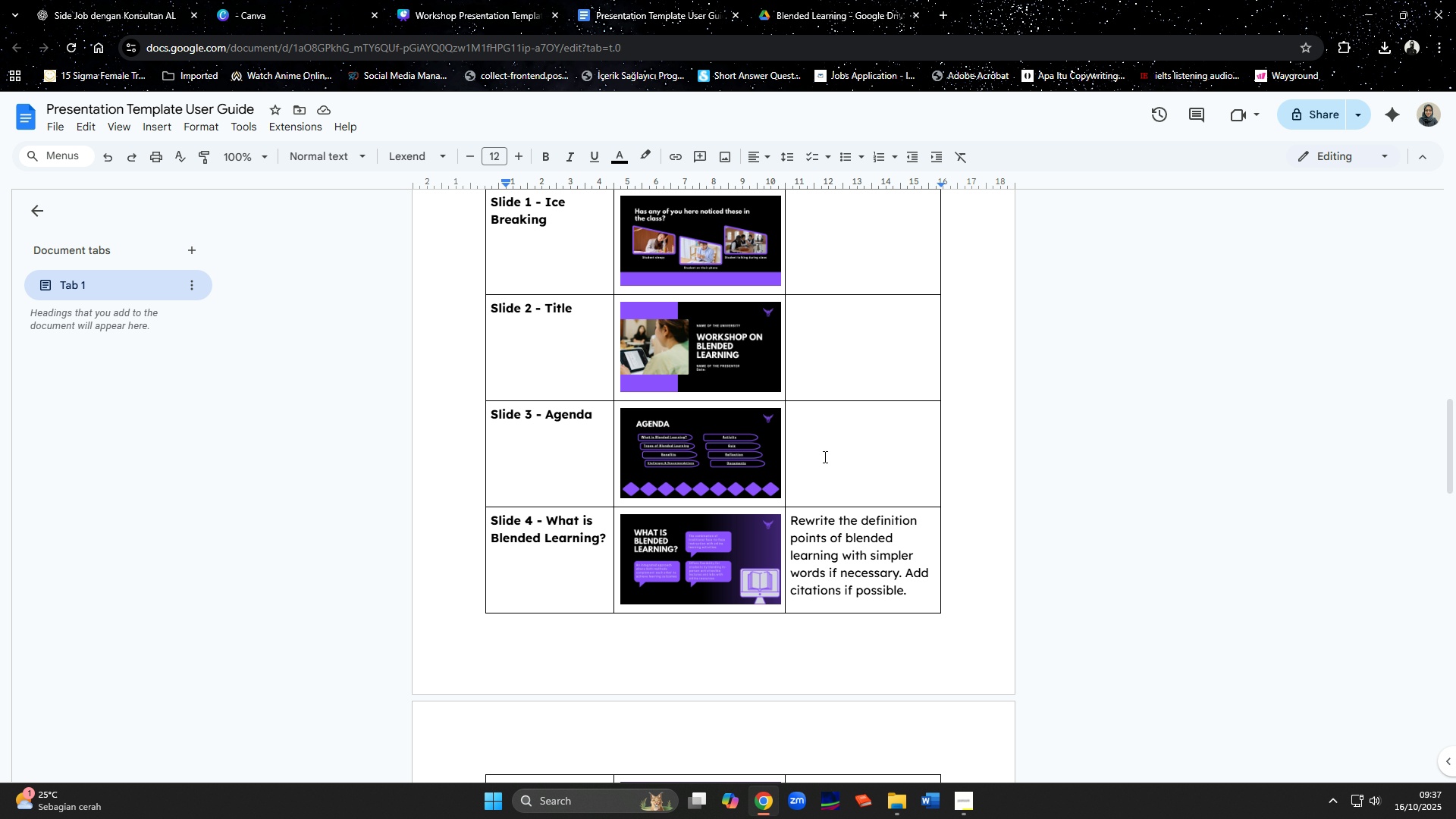 
key(Control+ControlLeft)
 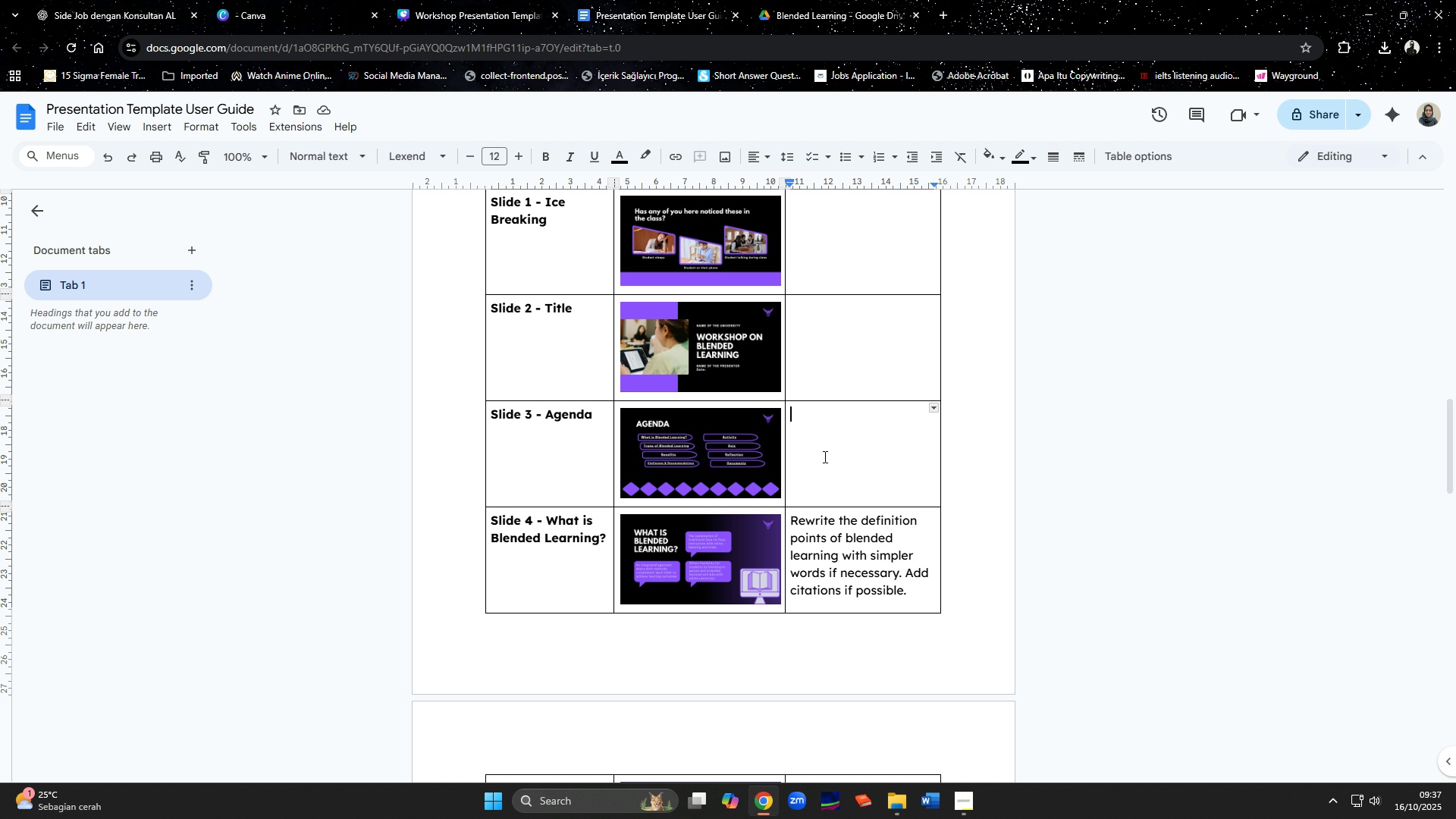 
key(Control+V)
 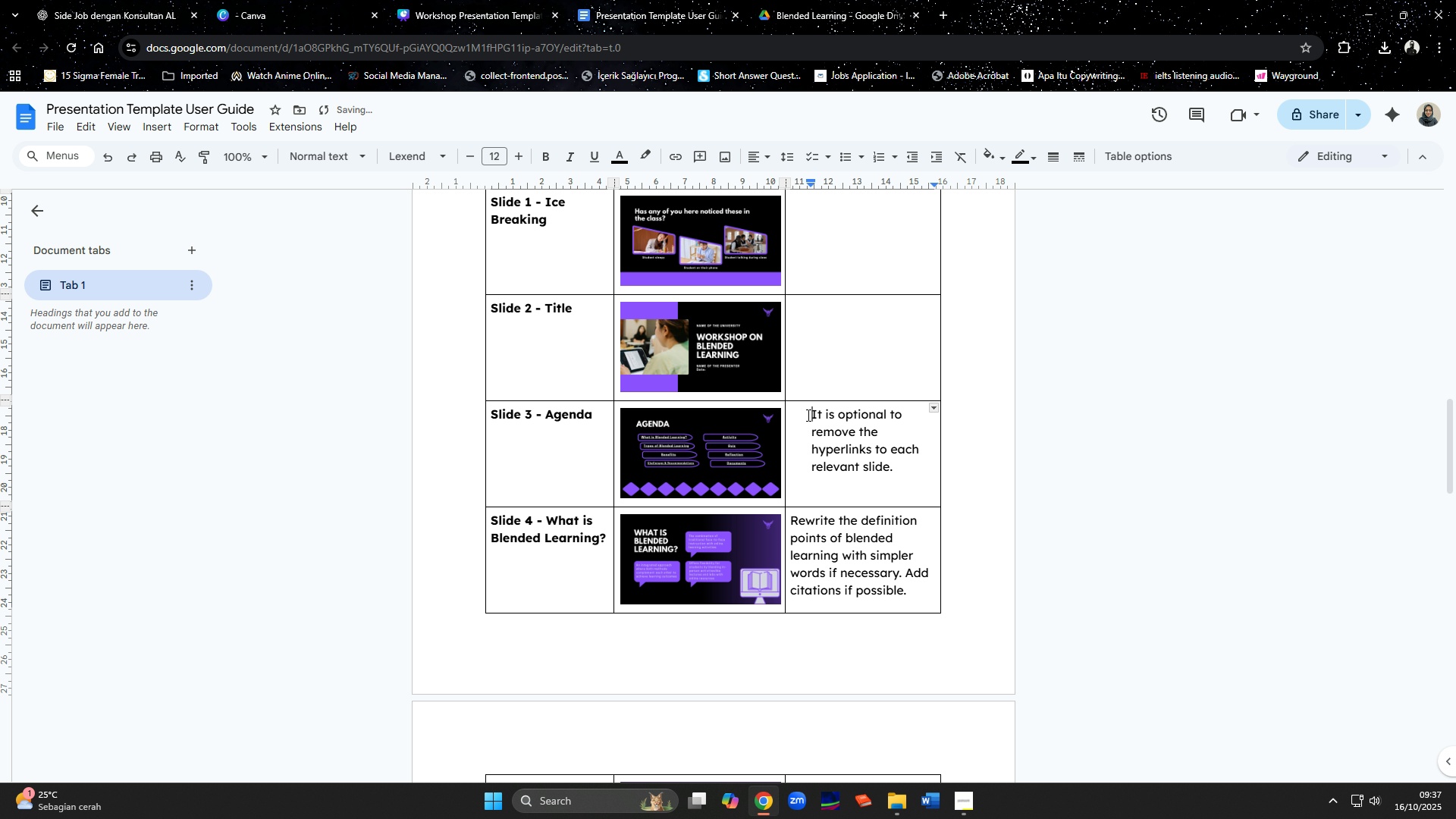 
key(Backspace)
 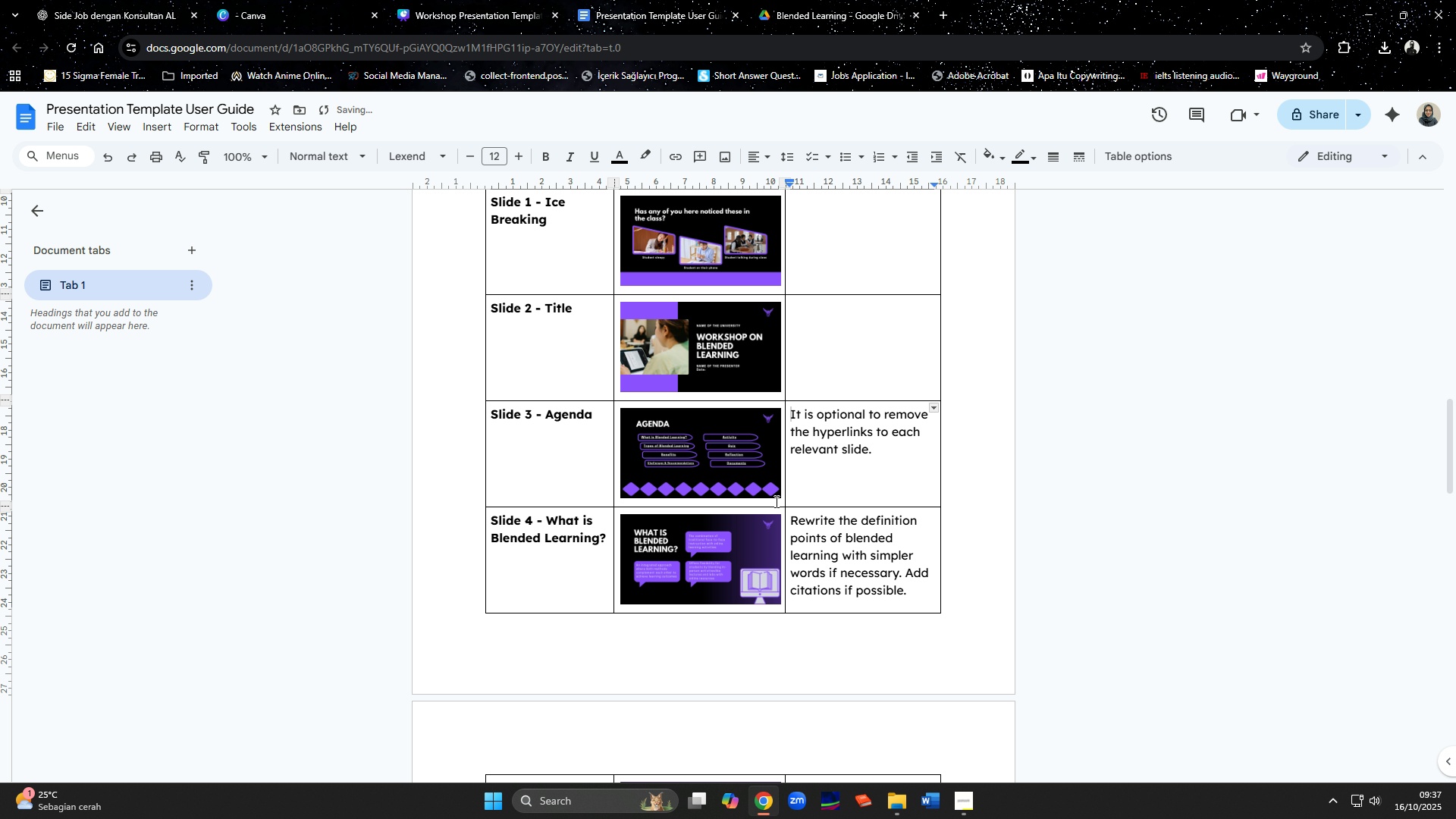 
scroll: coordinate [761, 530], scroll_direction: up, amount: 15.0
 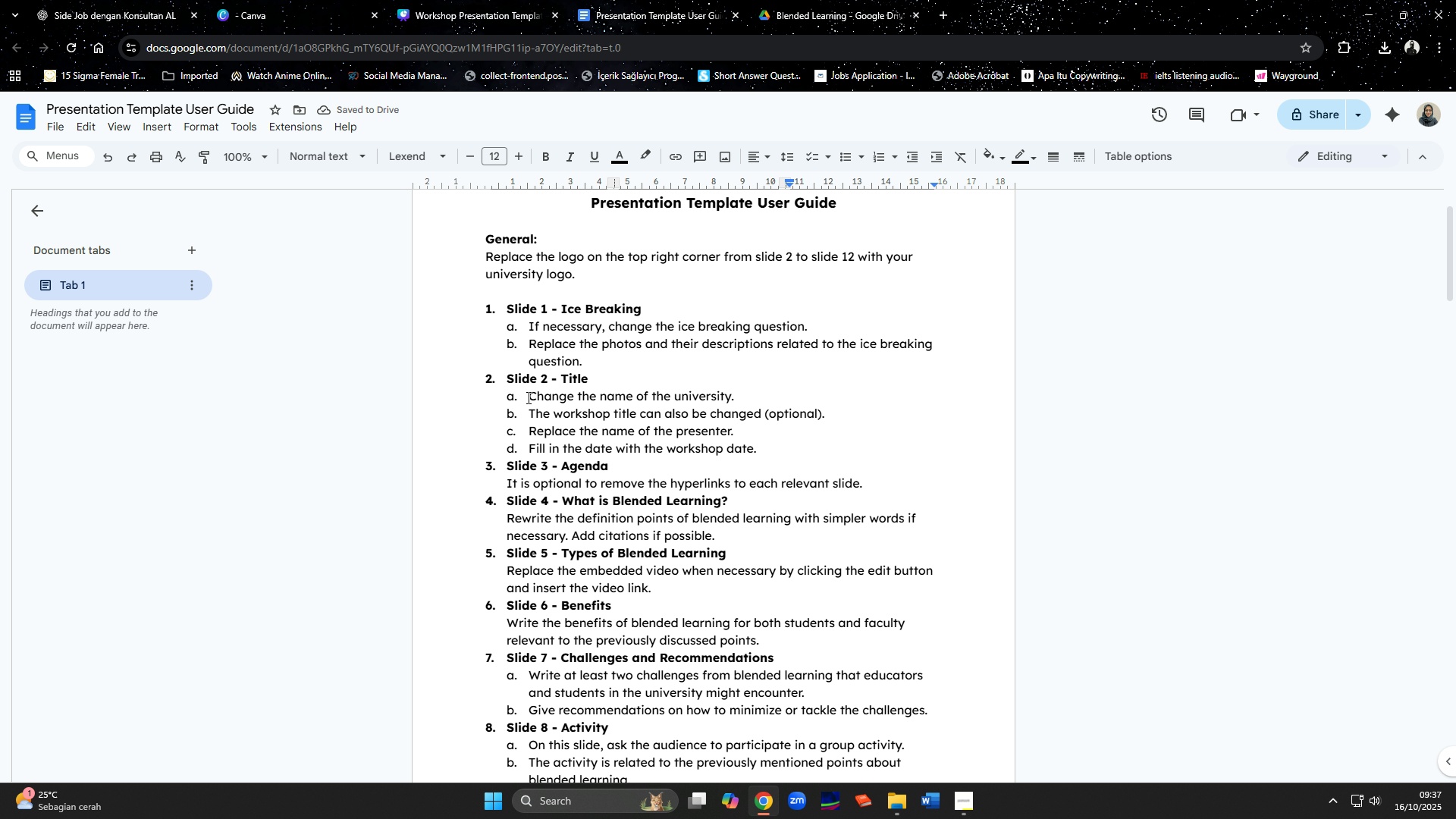 
left_click_drag(start_coordinate=[527, 394], to_coordinate=[758, 449])
 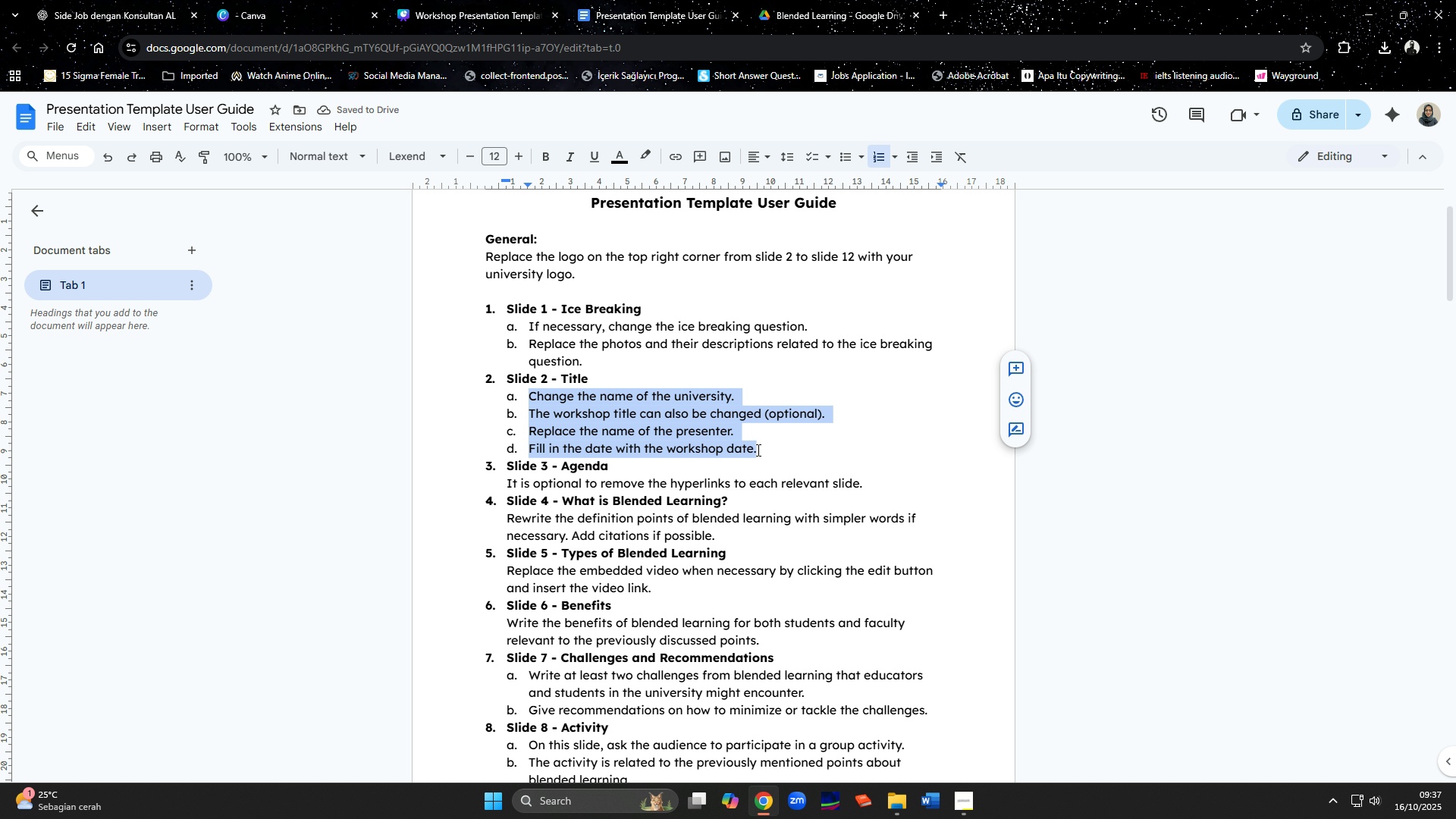 
key(Control+C)
 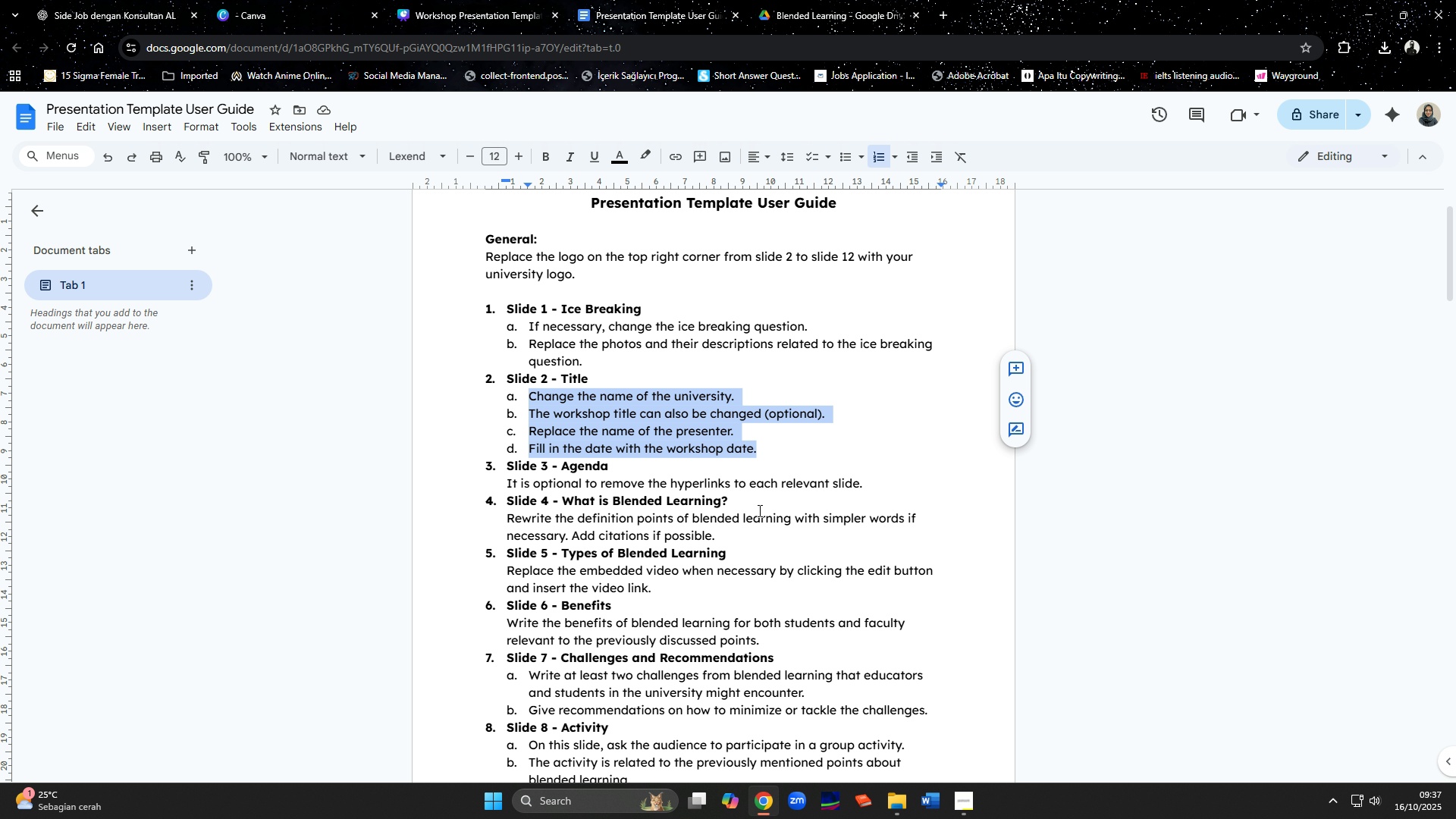 
scroll: coordinate [758, 512], scroll_direction: down, amount: 13.0
 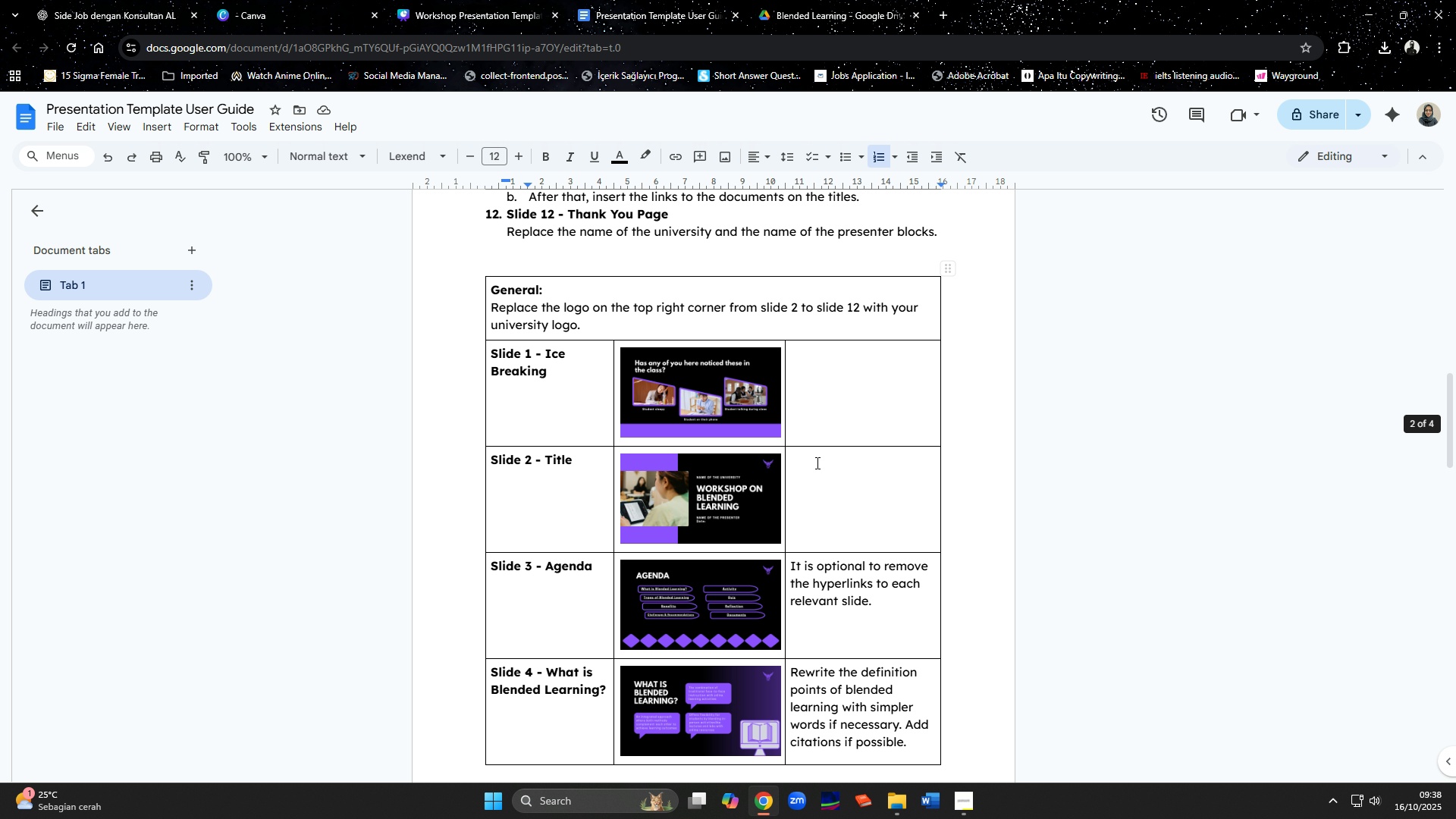 
left_click([816, 462])
 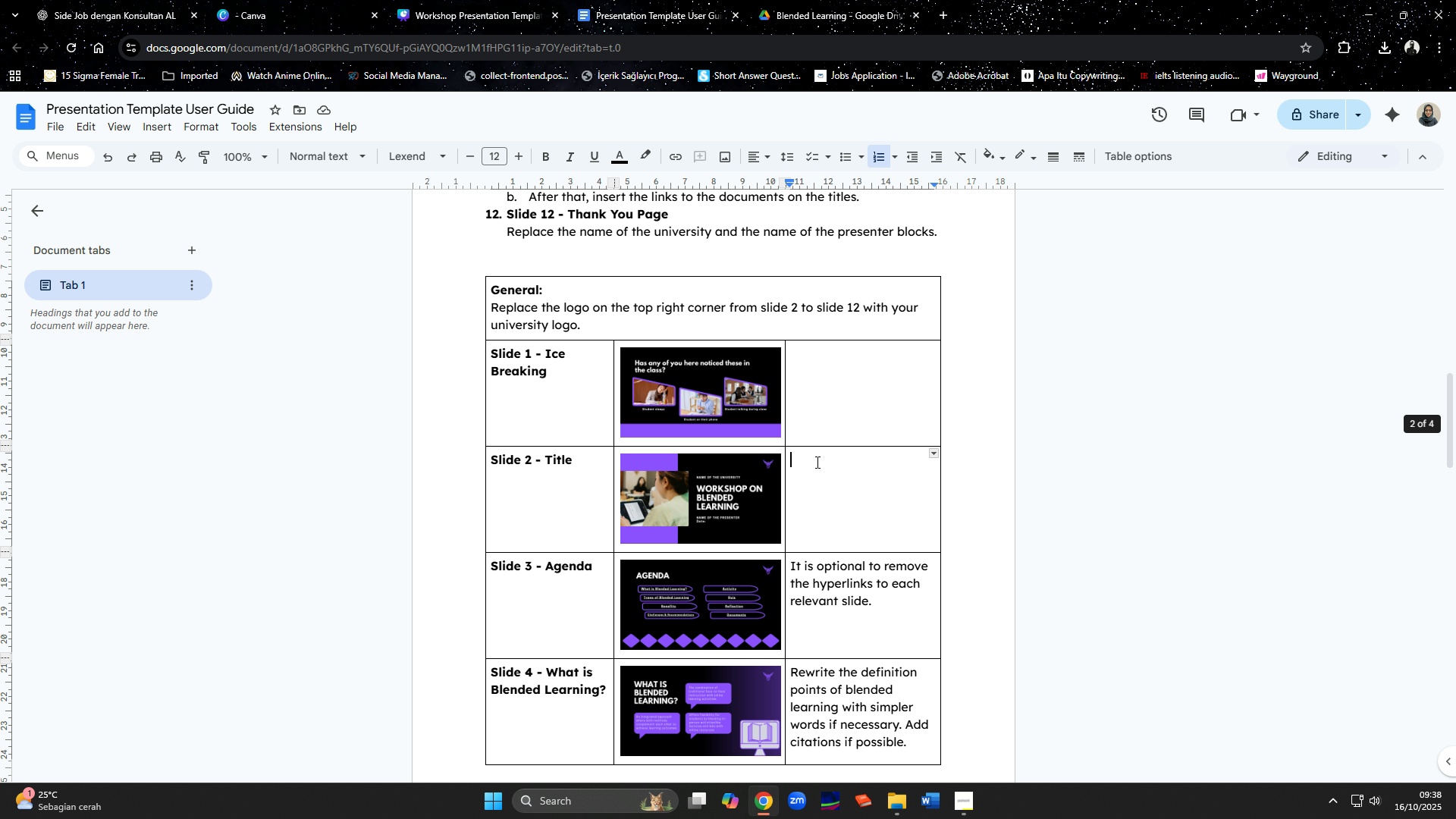 
key(Control+V)
 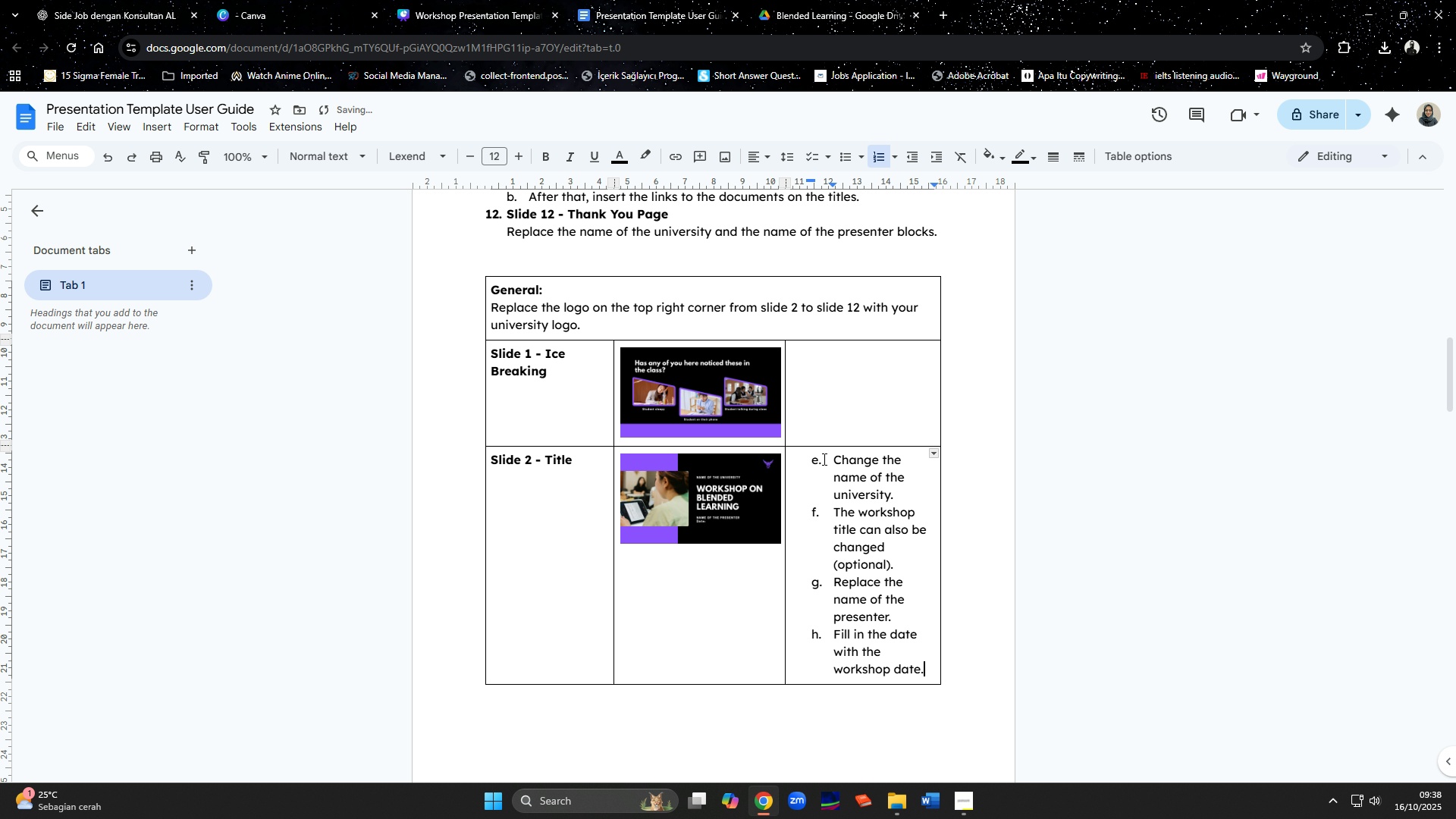 
left_click([827, 459])
 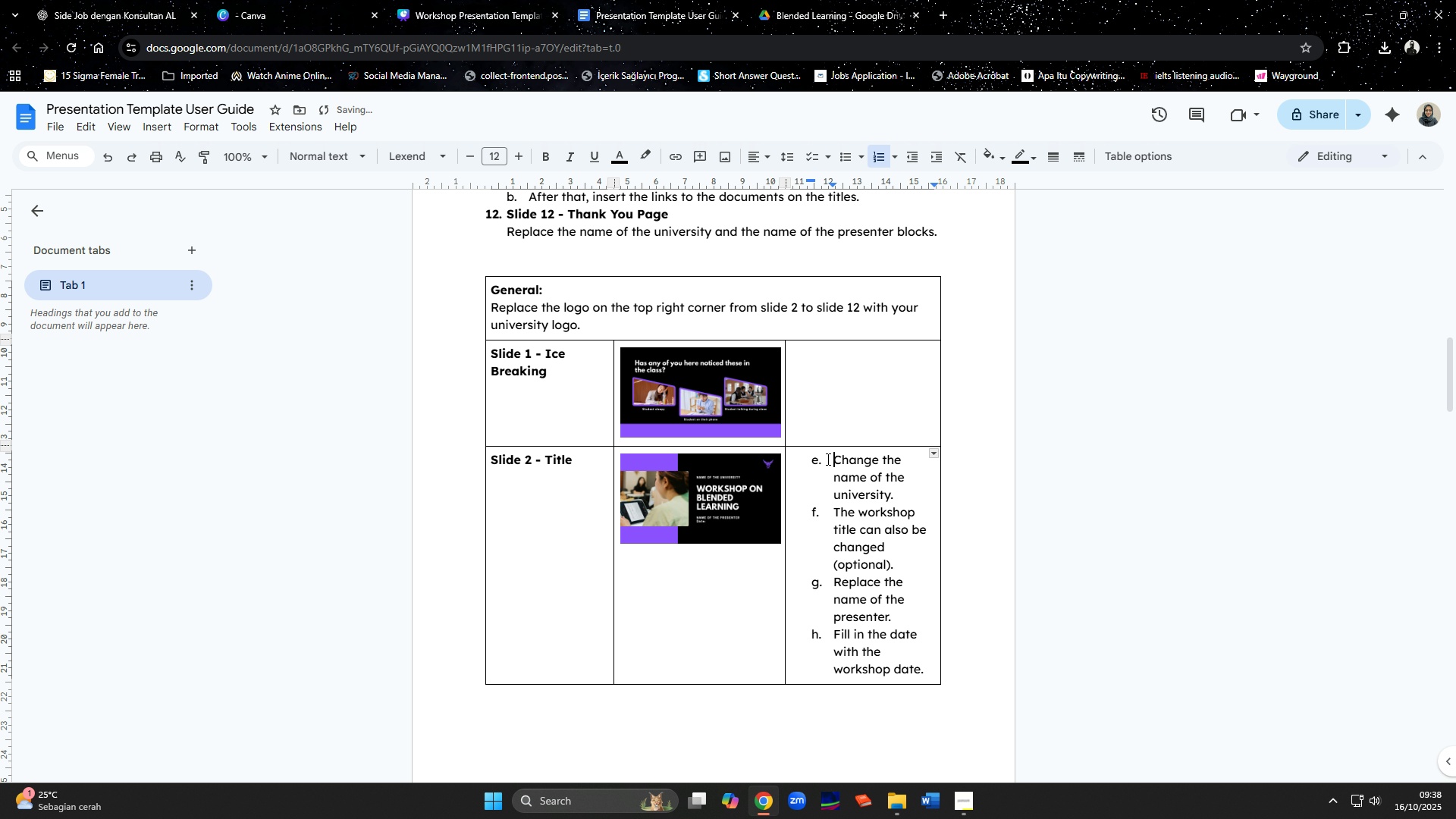 
right_click([827, 459])
 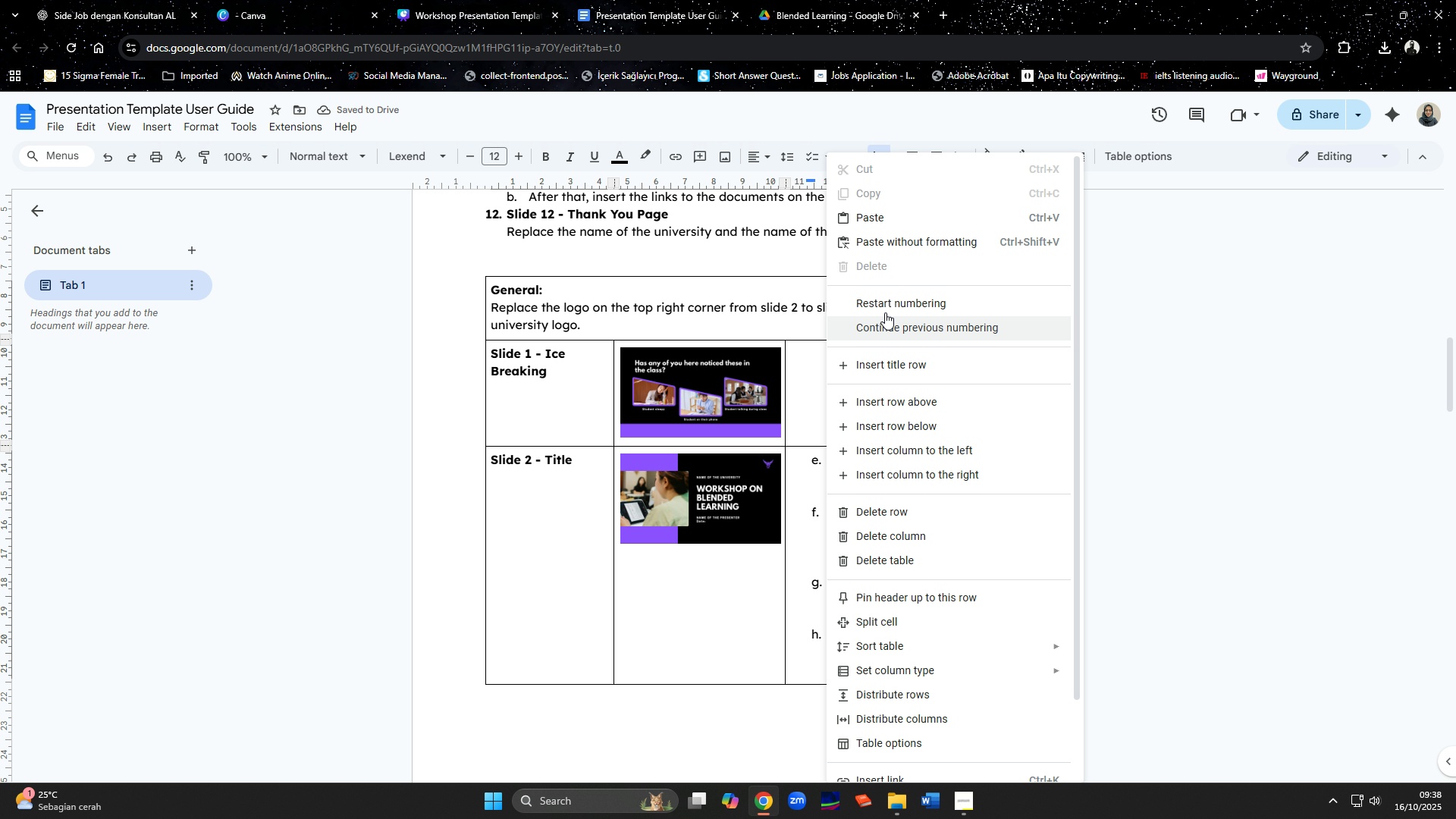 
left_click([883, 303])
 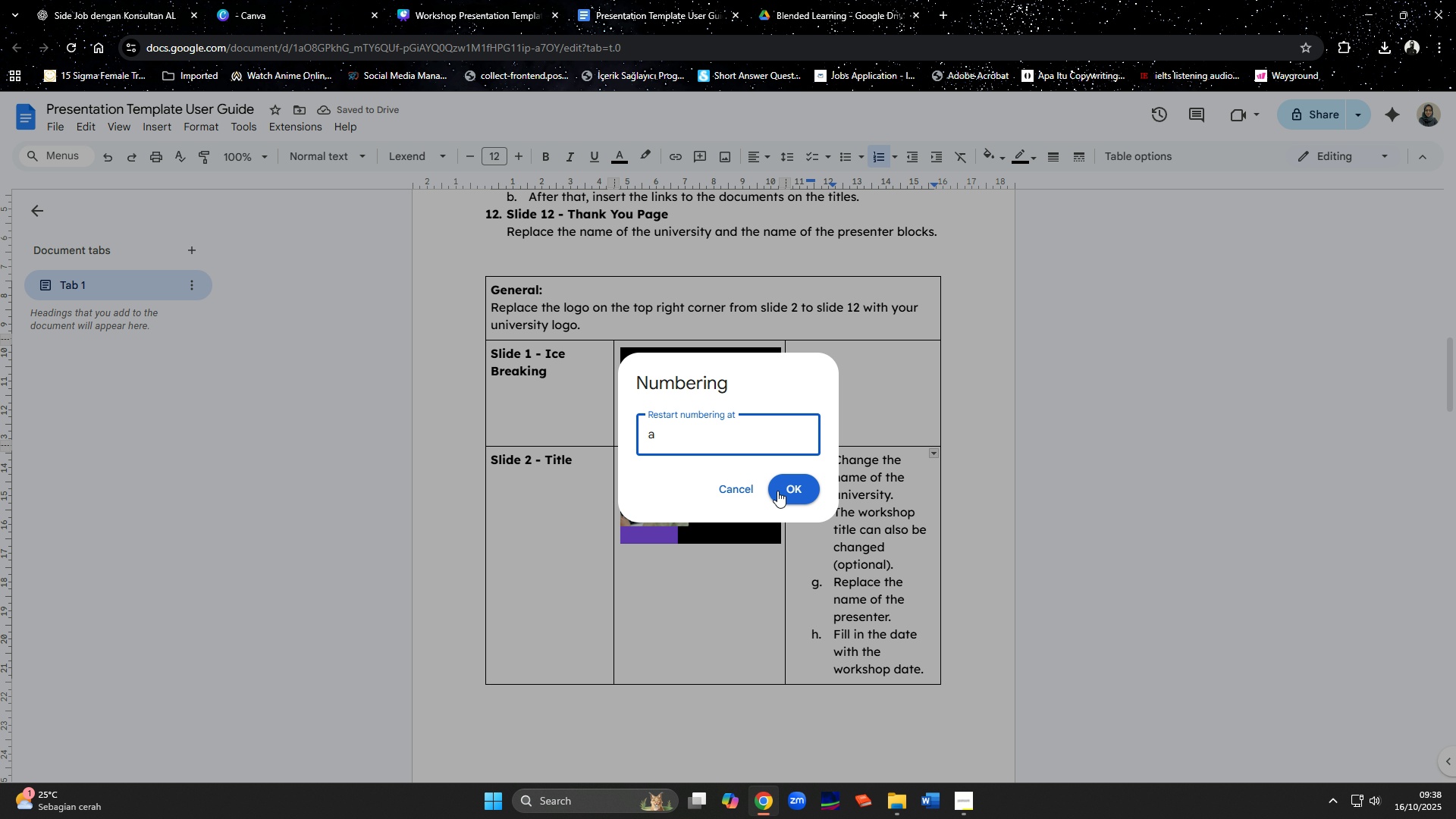 
left_click([781, 491])
 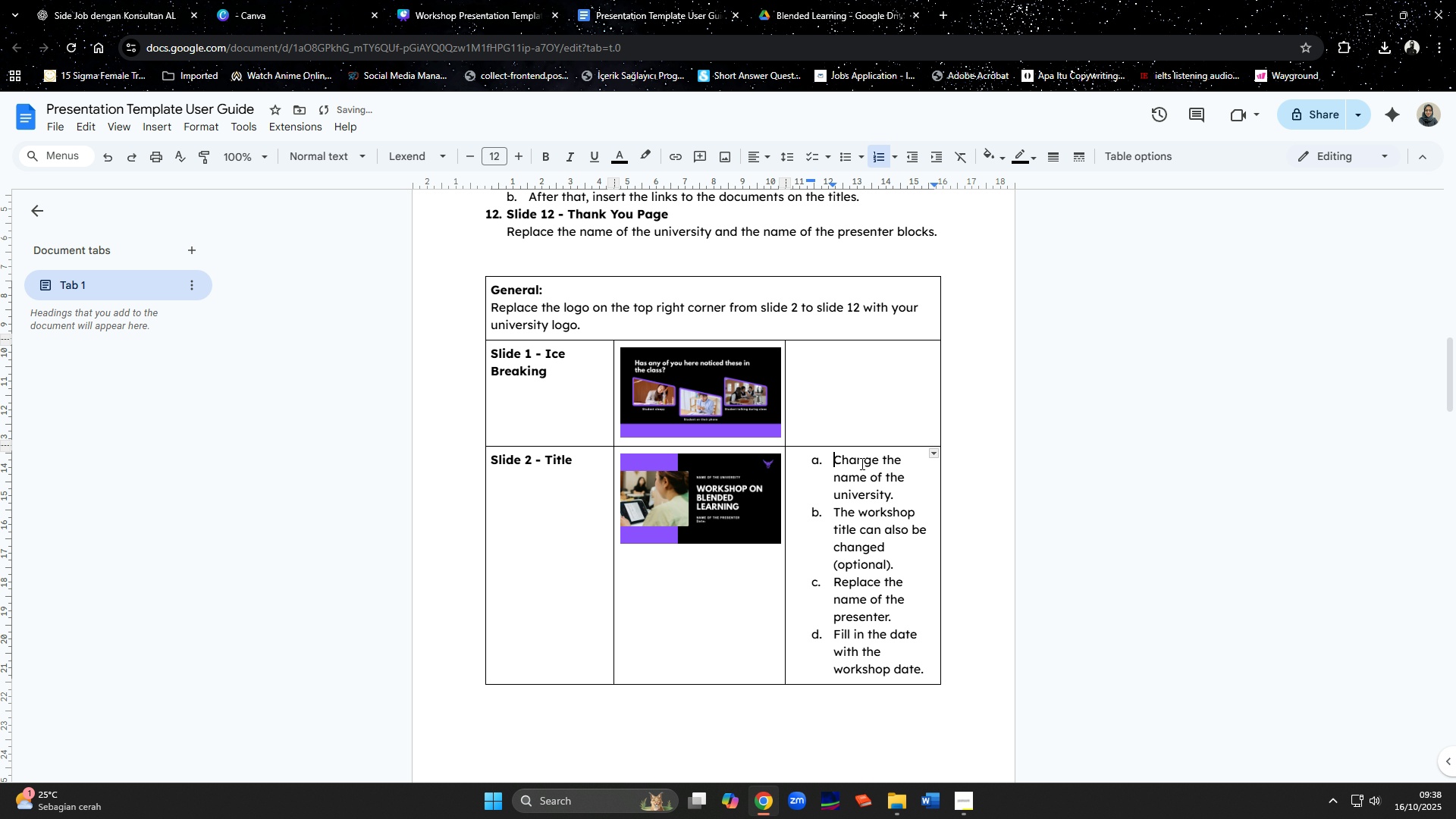 
left_click_drag(start_coordinate=[836, 462], to_coordinate=[874, 654])
 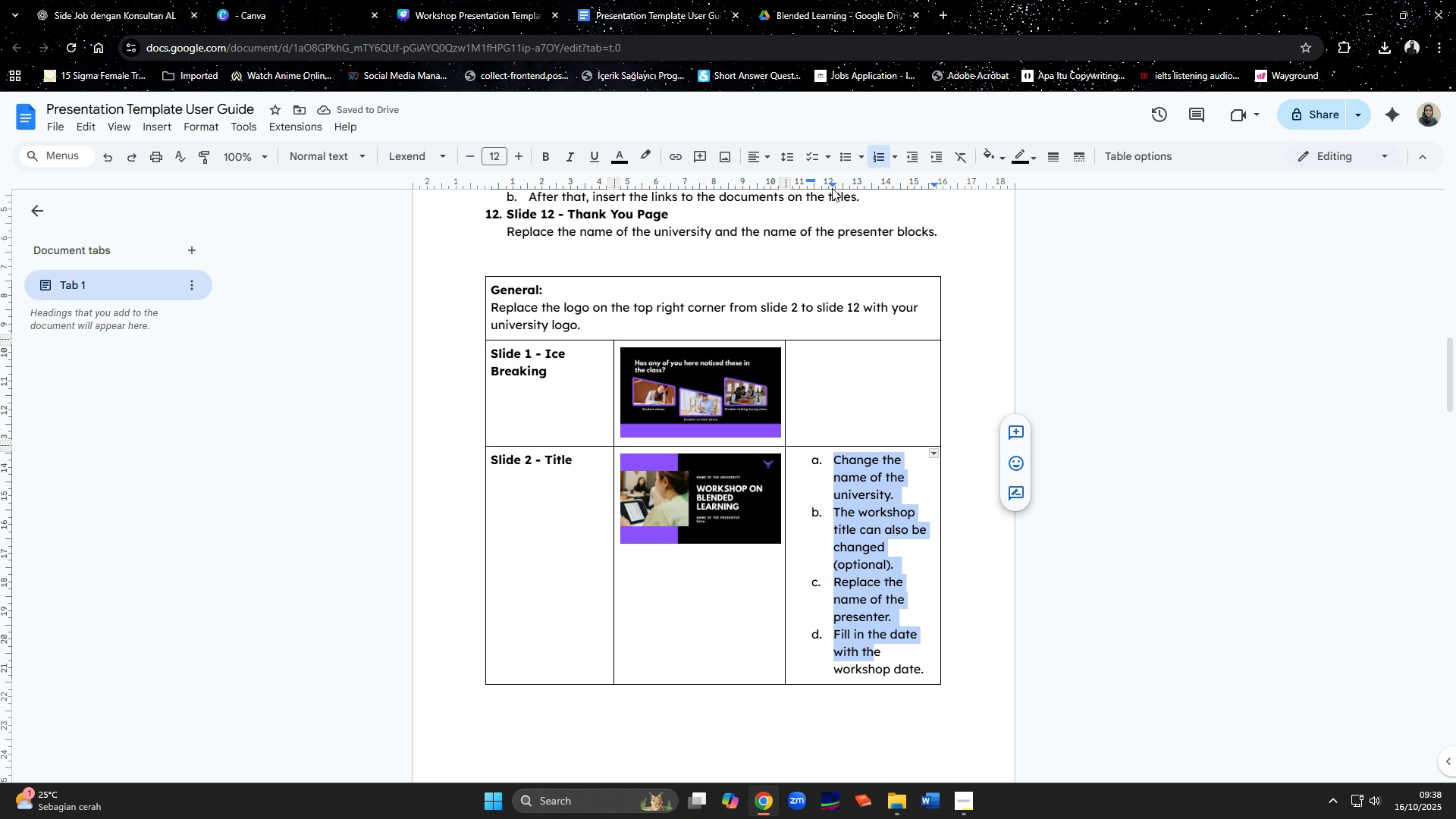 
left_click_drag(start_coordinate=[830, 187], to_coordinate=[811, 193])
 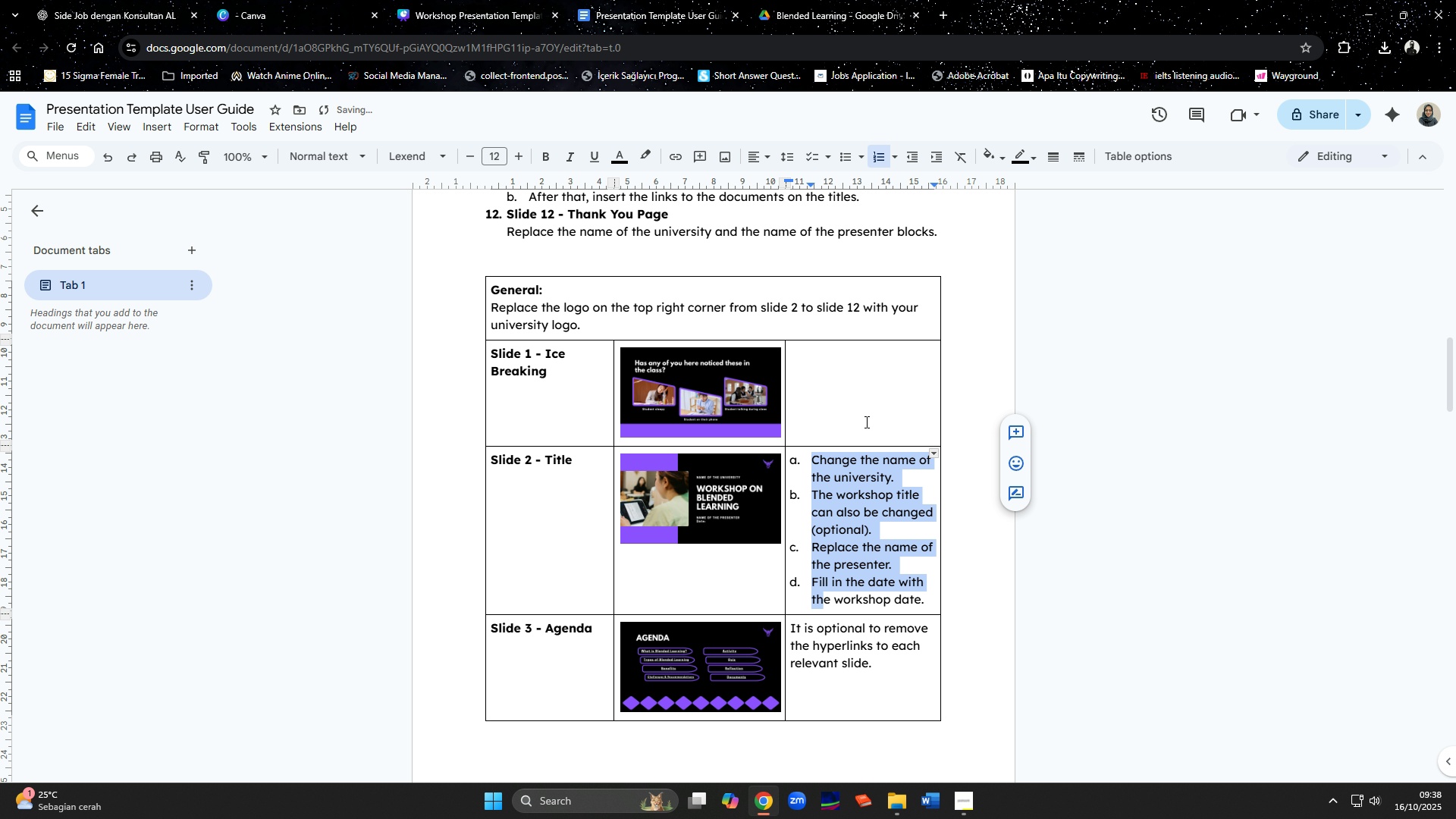 
left_click([865, 409])
 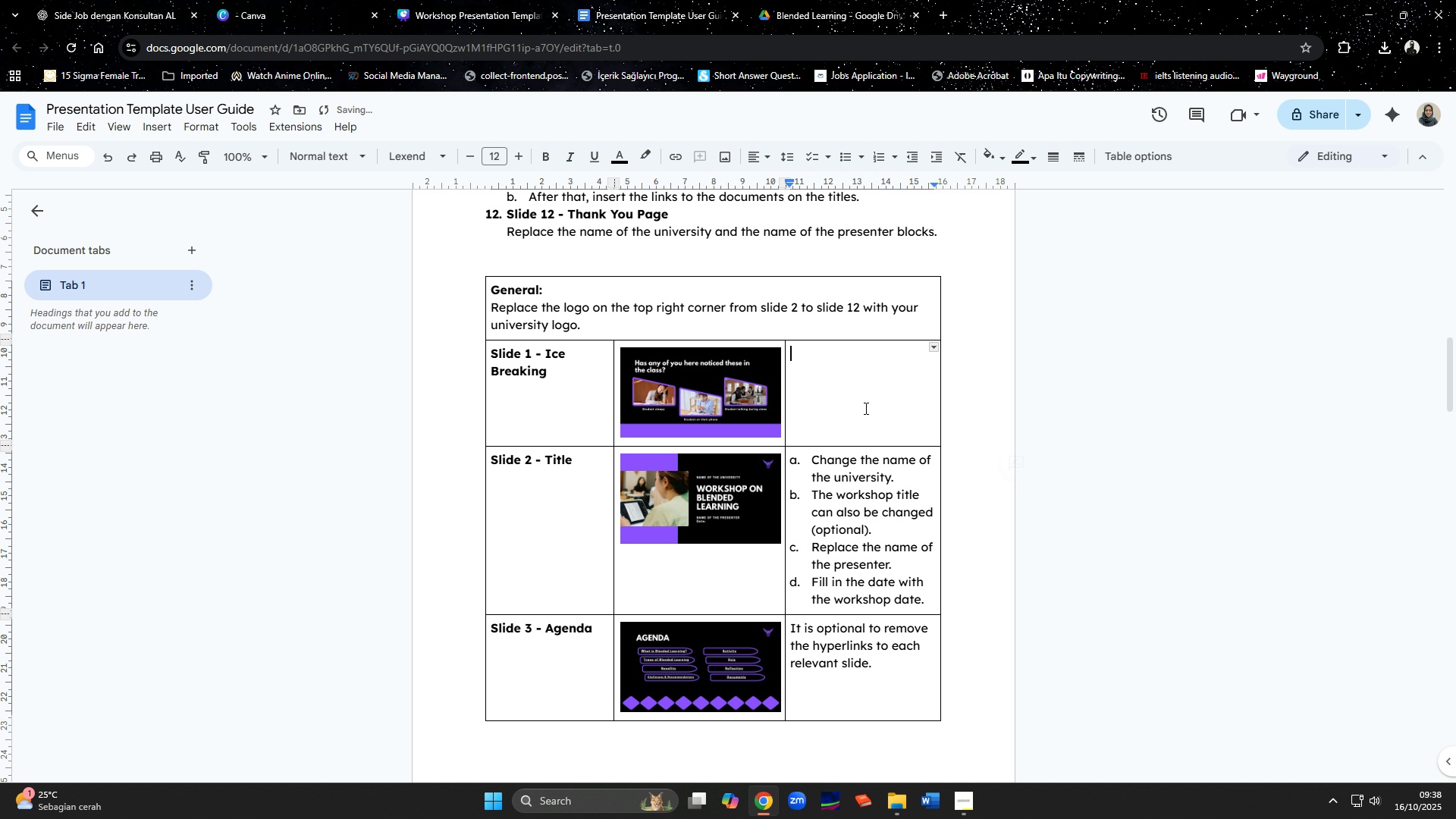 
scroll: coordinate [864, 408], scroll_direction: up, amount: 8.0
 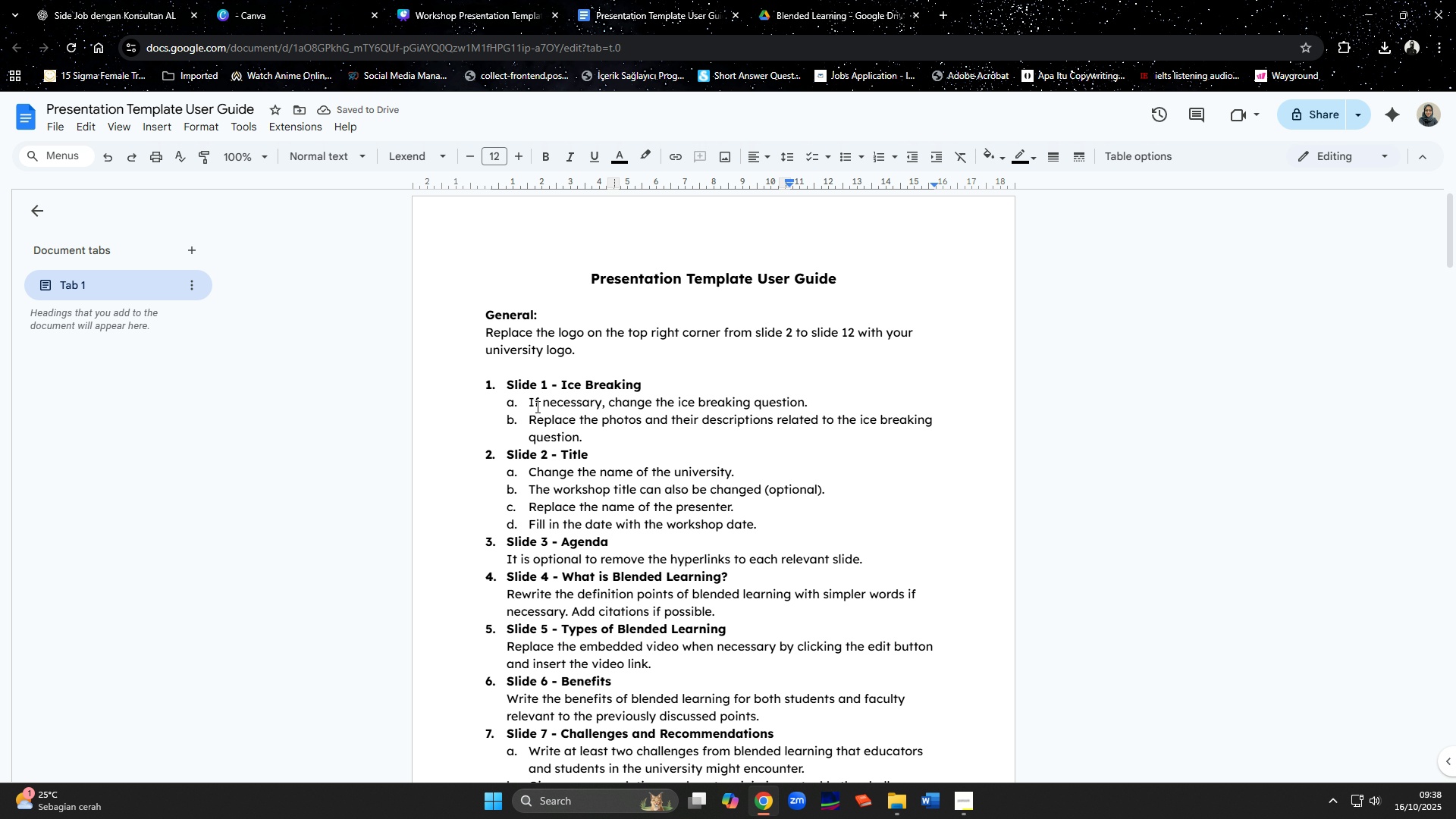 
left_click_drag(start_coordinate=[528, 404], to_coordinate=[585, 433])
 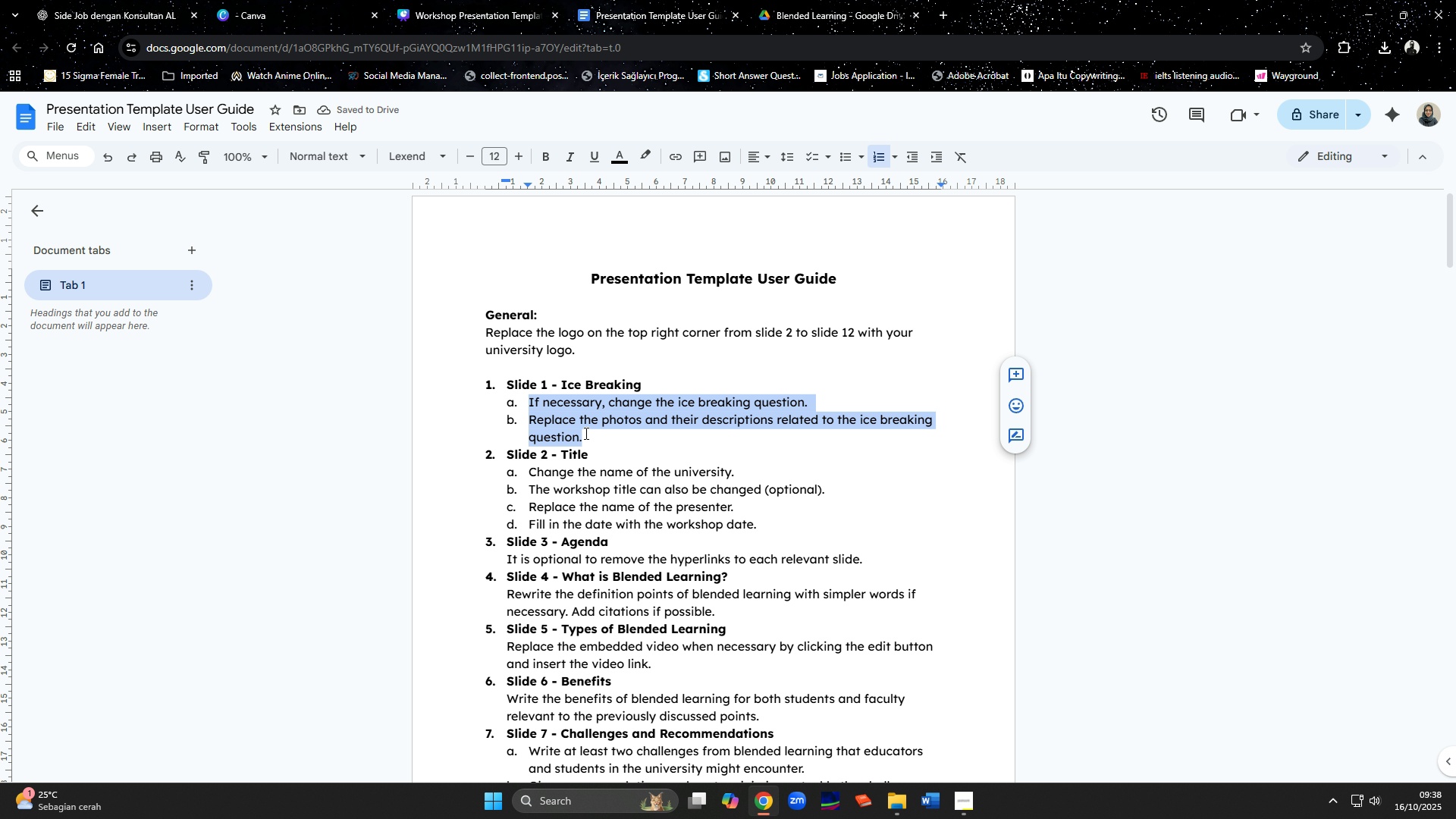 
key(Control+C)
 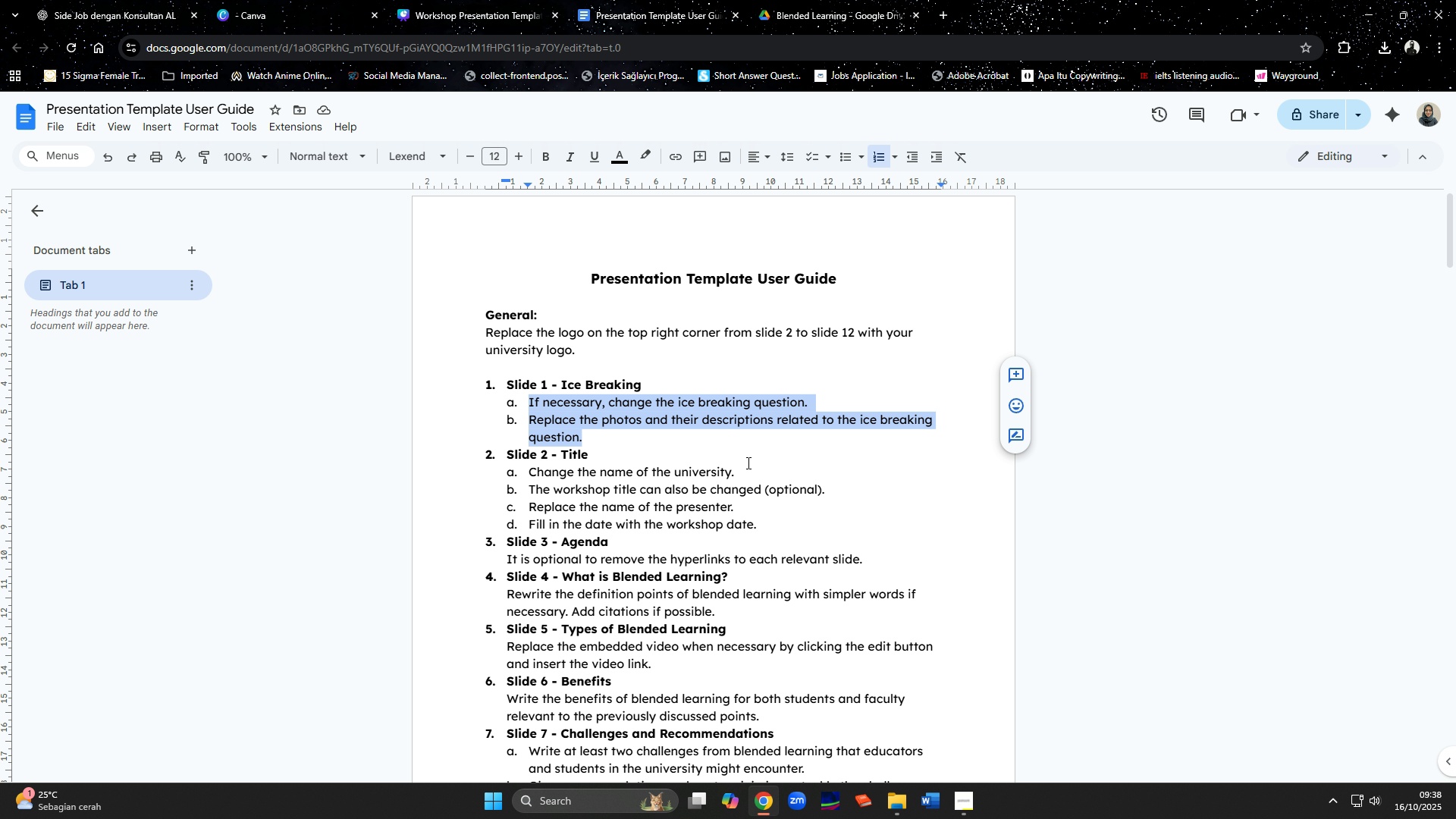 
scroll: coordinate [758, 474], scroll_direction: down, amount: 11.0
 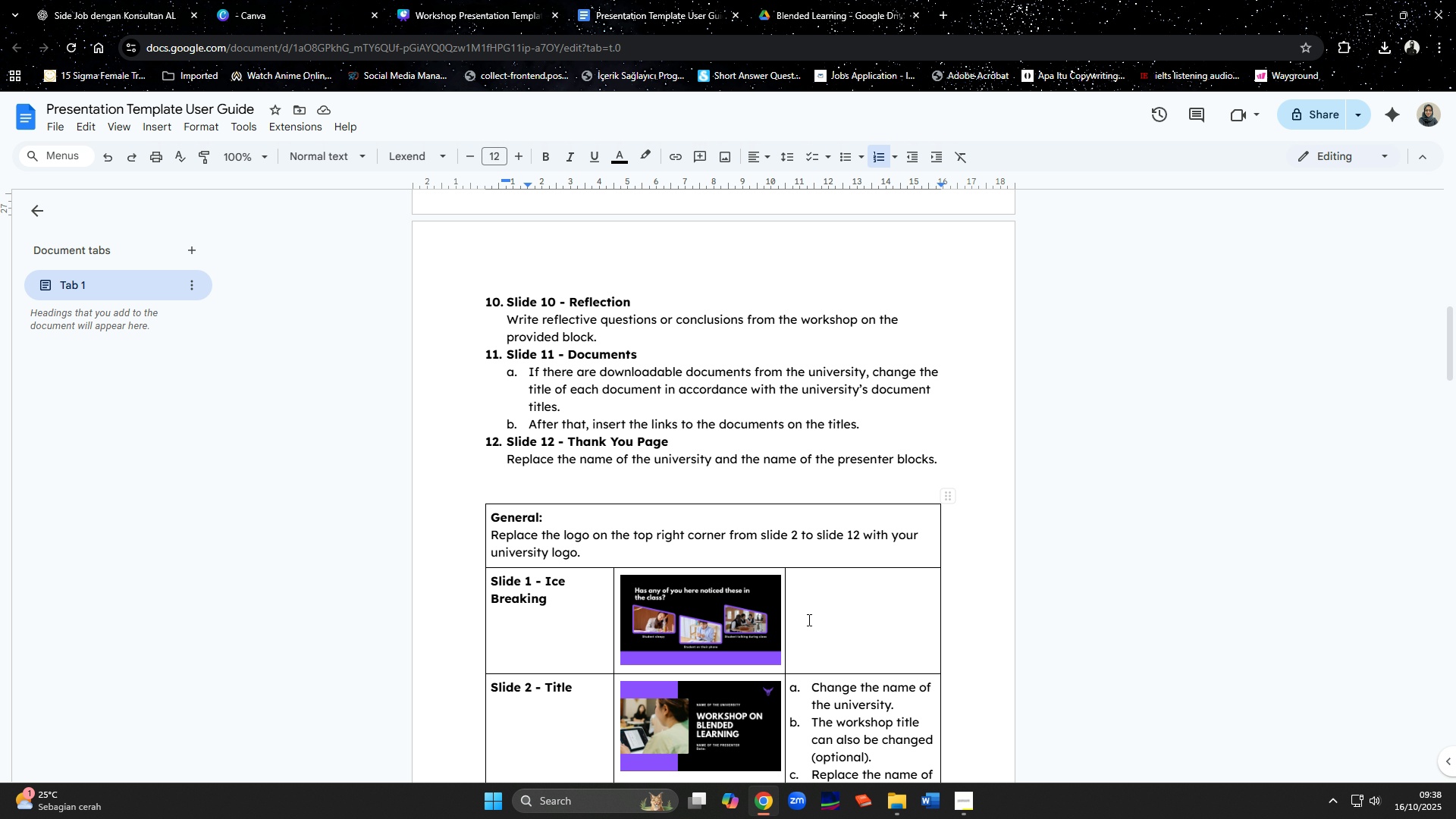 
left_click([812, 629])
 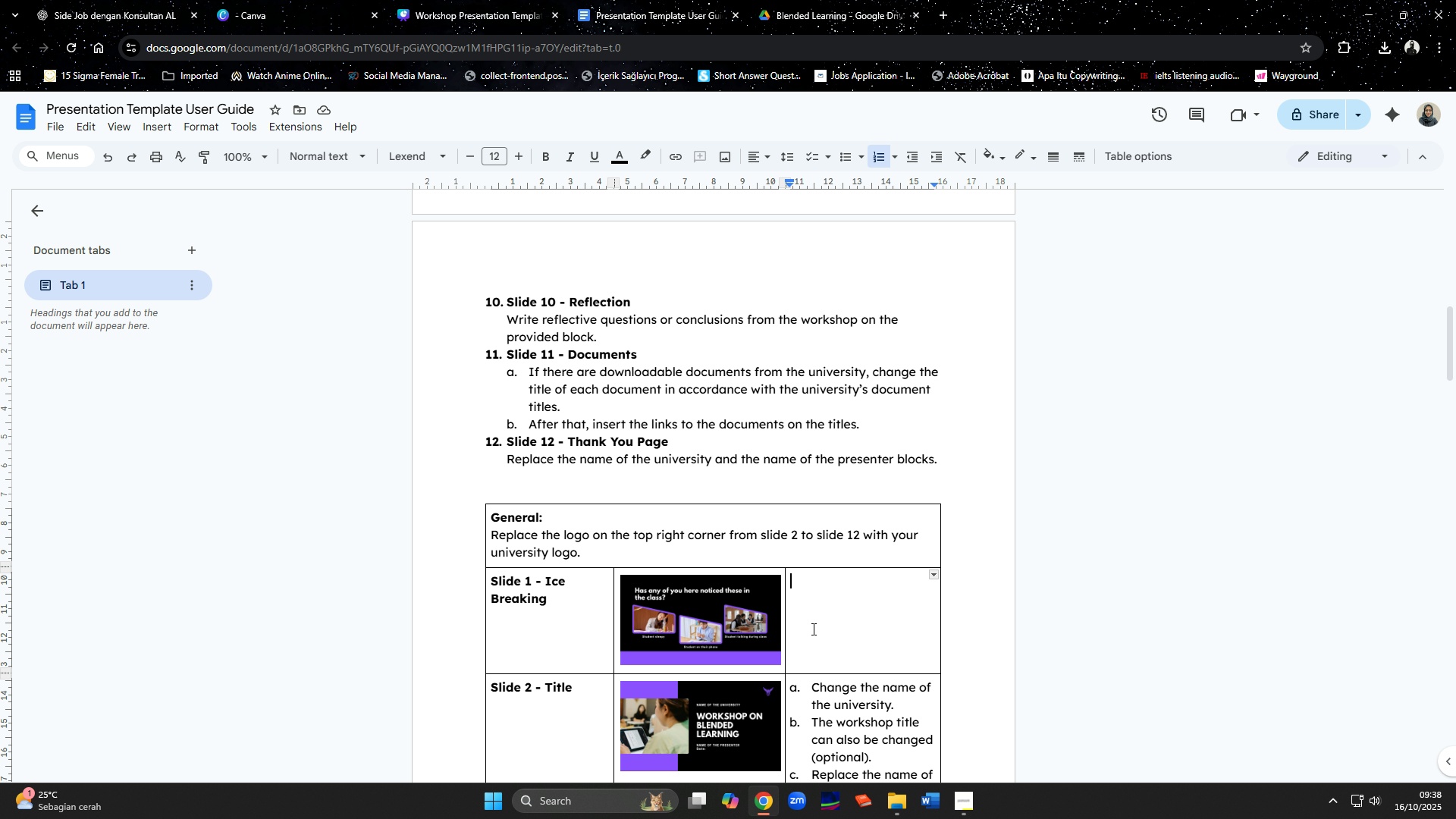 
key(Control+V)
 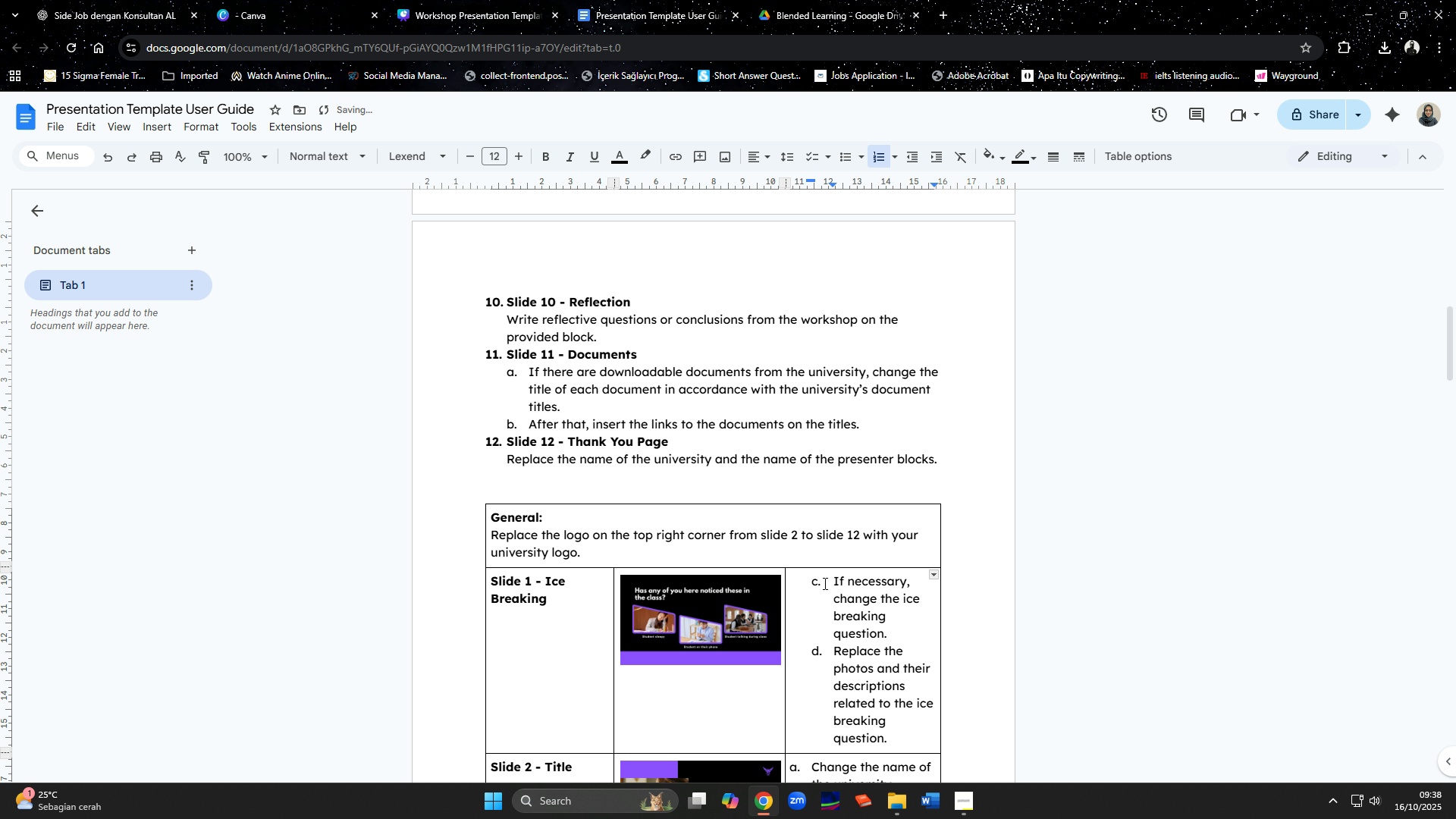 
left_click([826, 582])
 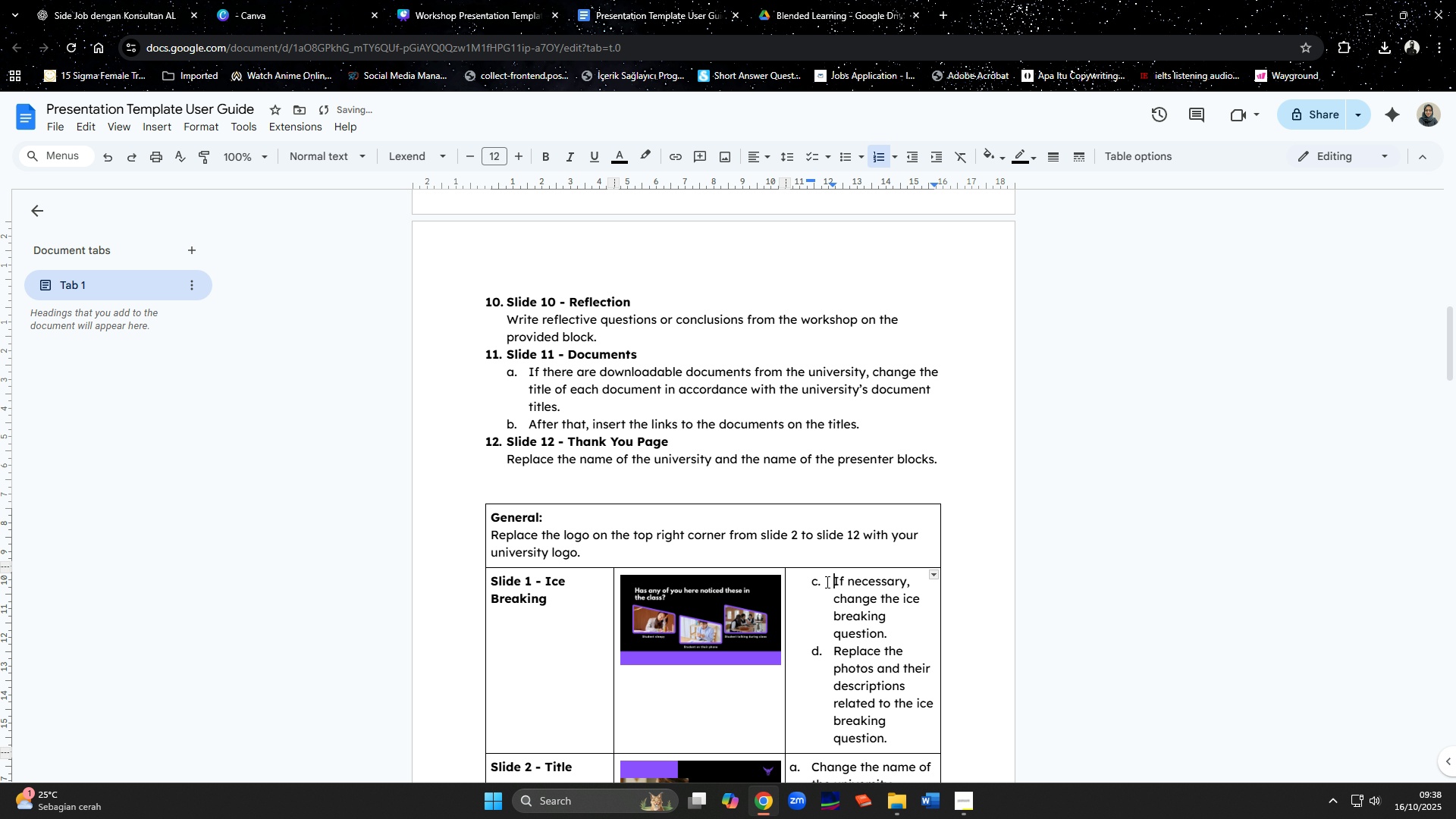 
right_click([826, 582])
 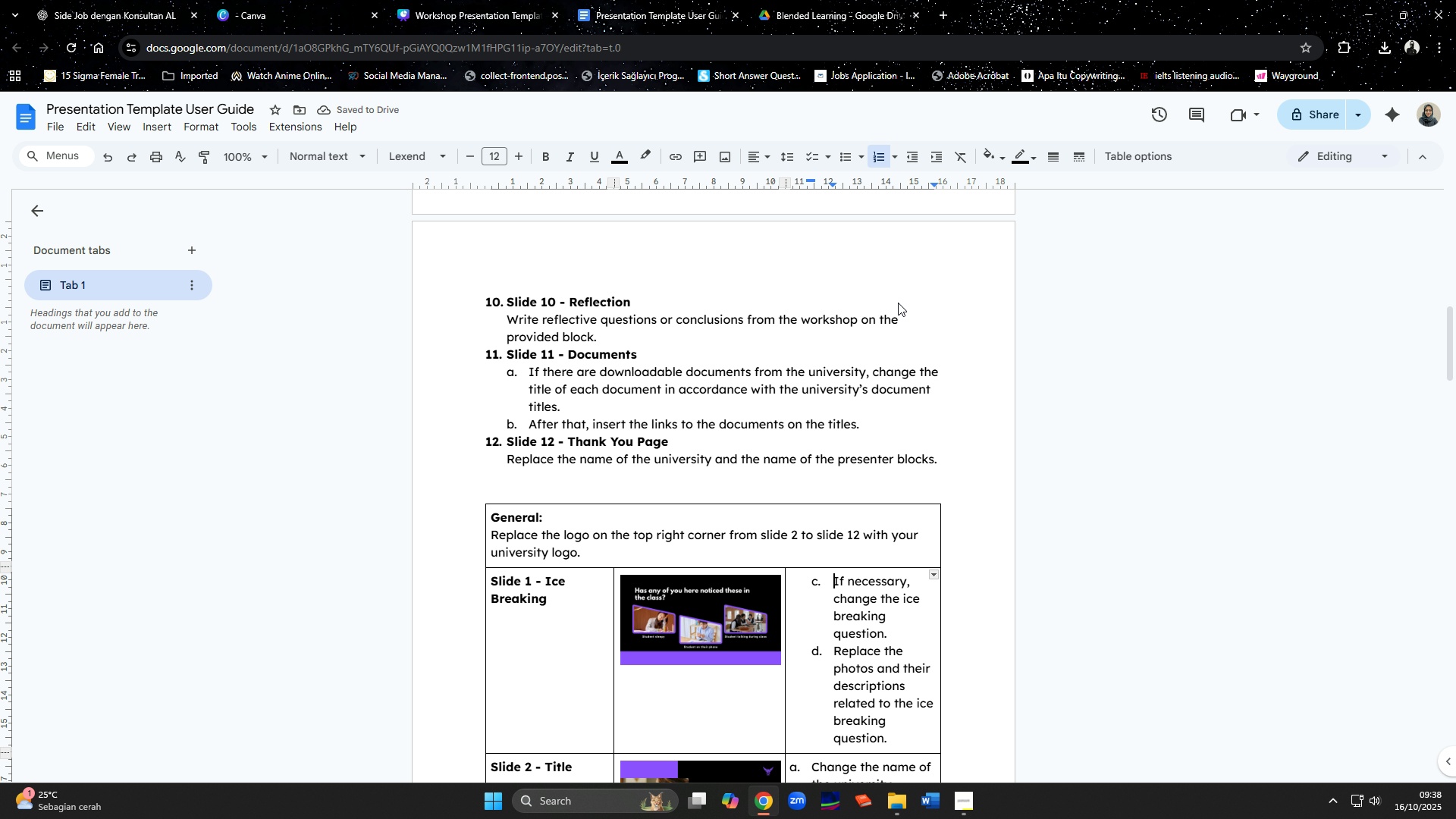 
left_click([898, 303])
 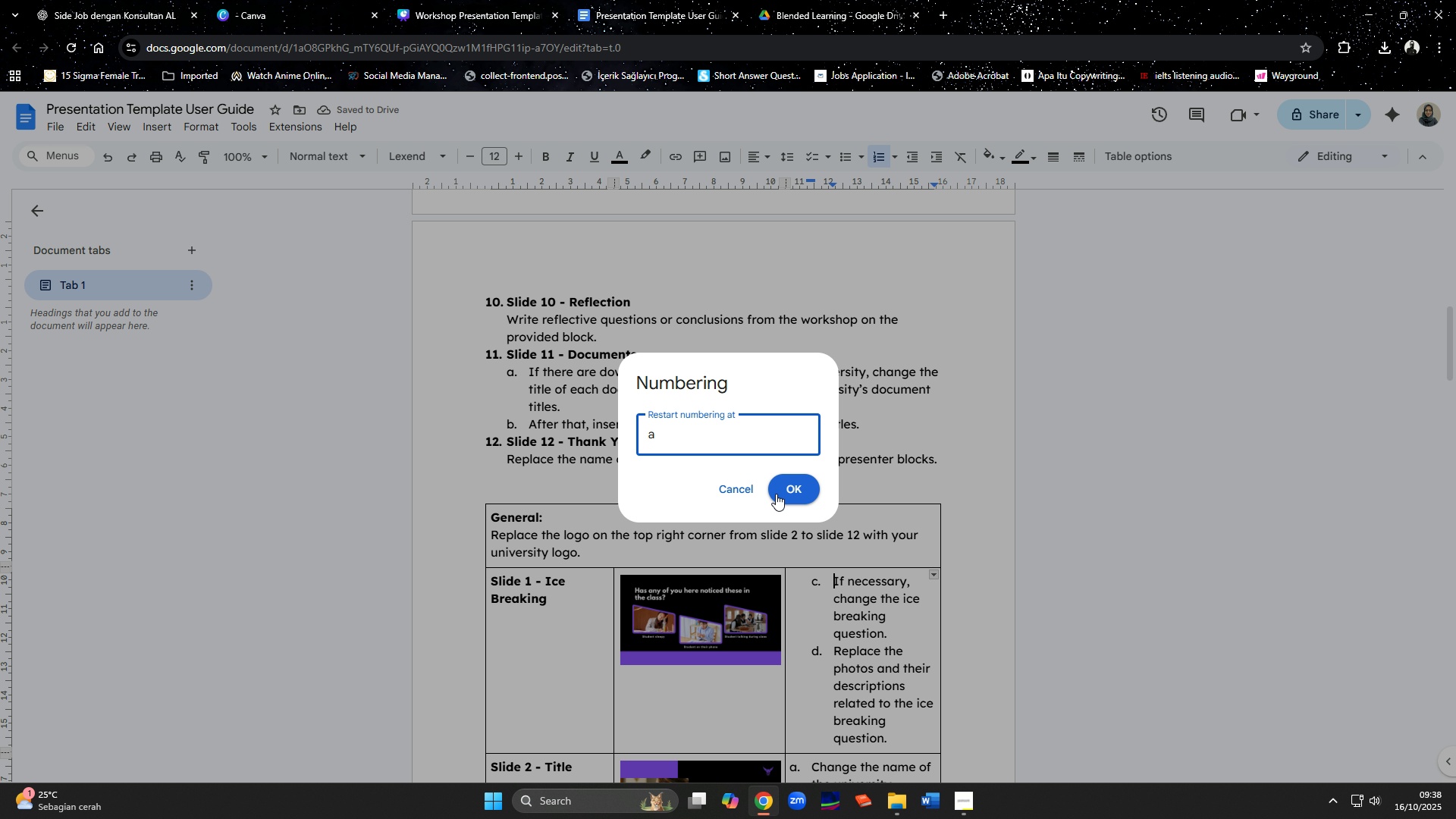 
left_click([784, 491])
 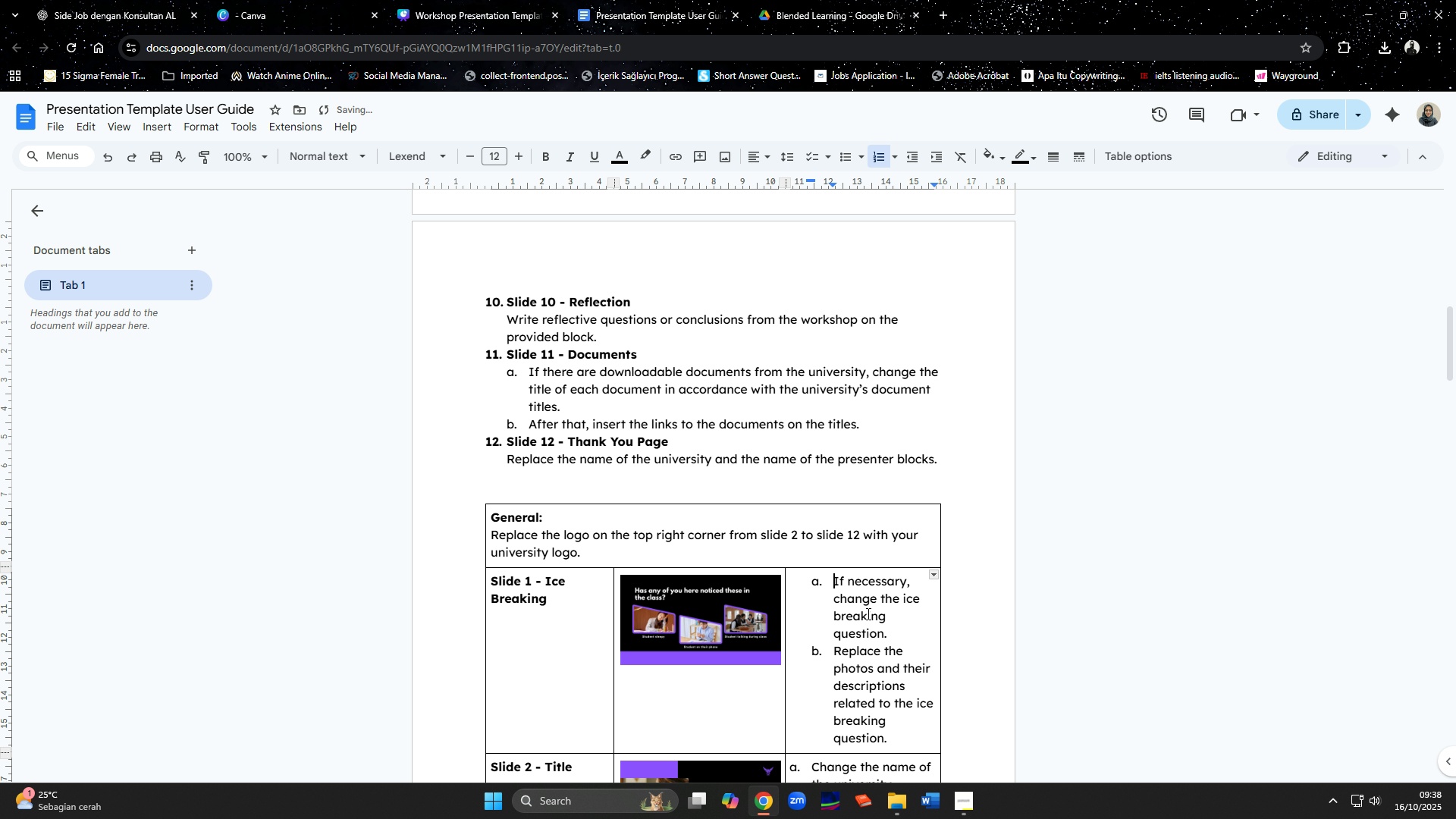 
scroll: coordinate [865, 613], scroll_direction: down, amount: 2.0
 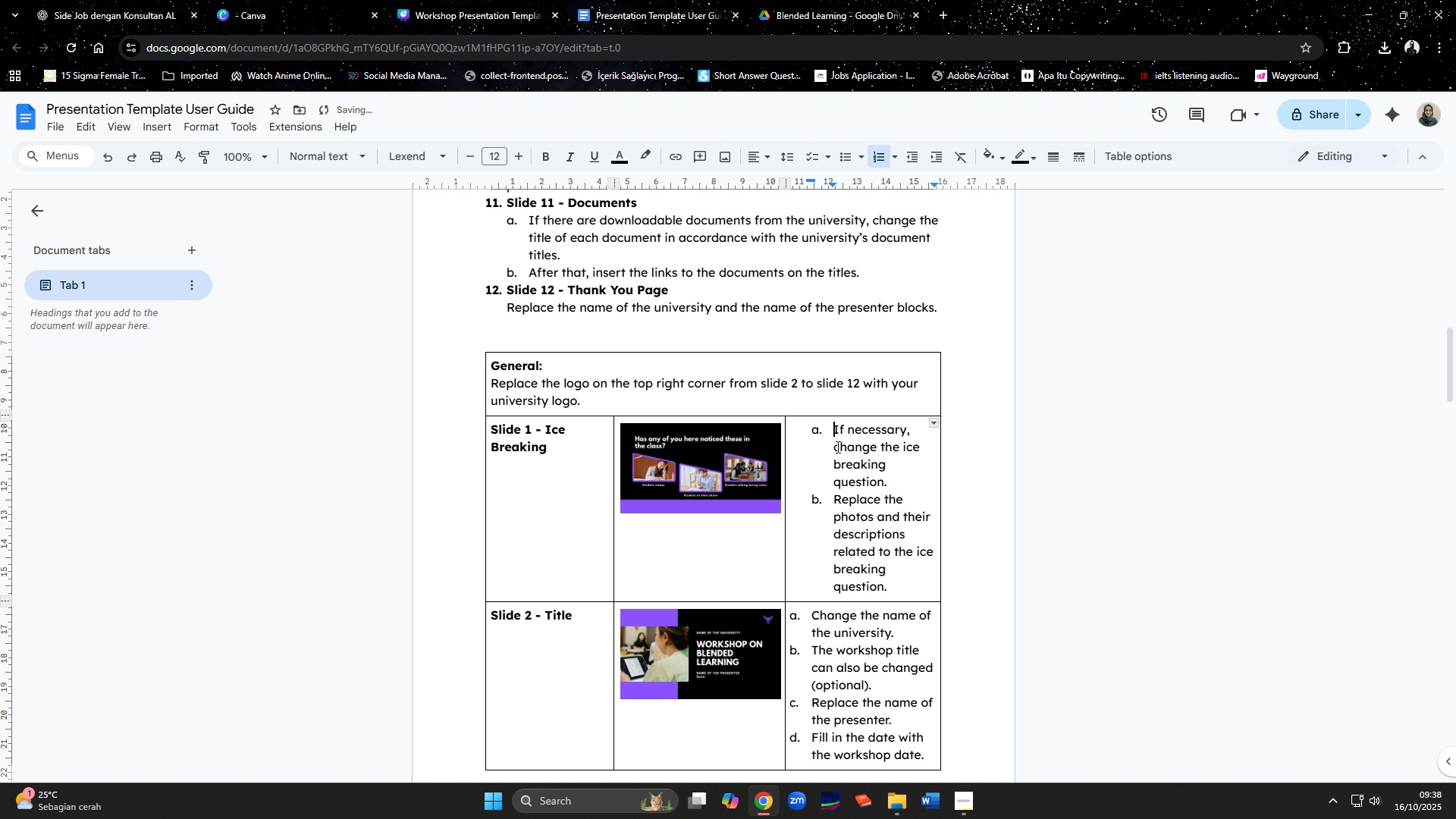 
left_click_drag(start_coordinate=[836, 436], to_coordinate=[871, 537])
 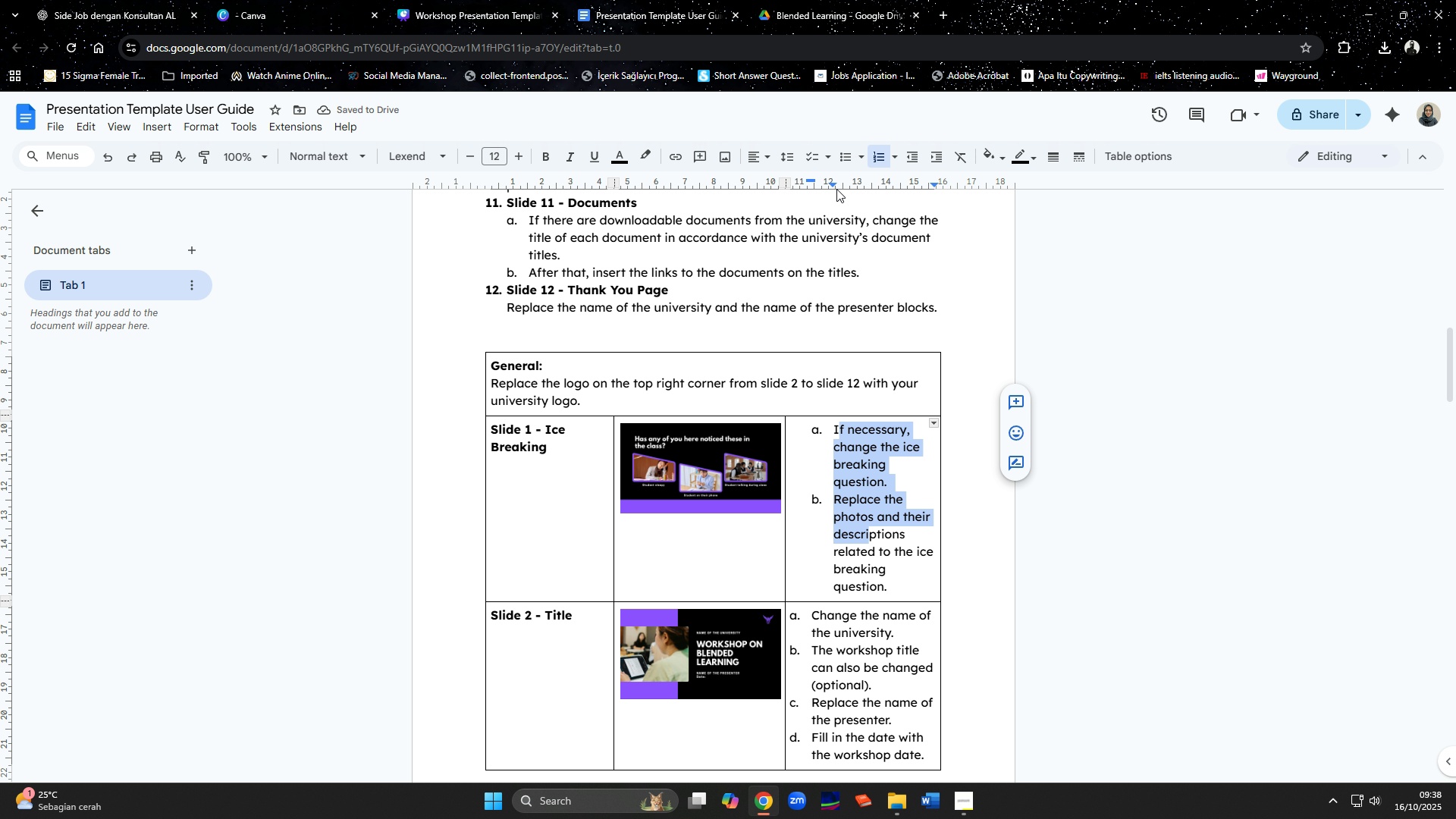 
left_click_drag(start_coordinate=[831, 185], to_coordinate=[808, 187])
 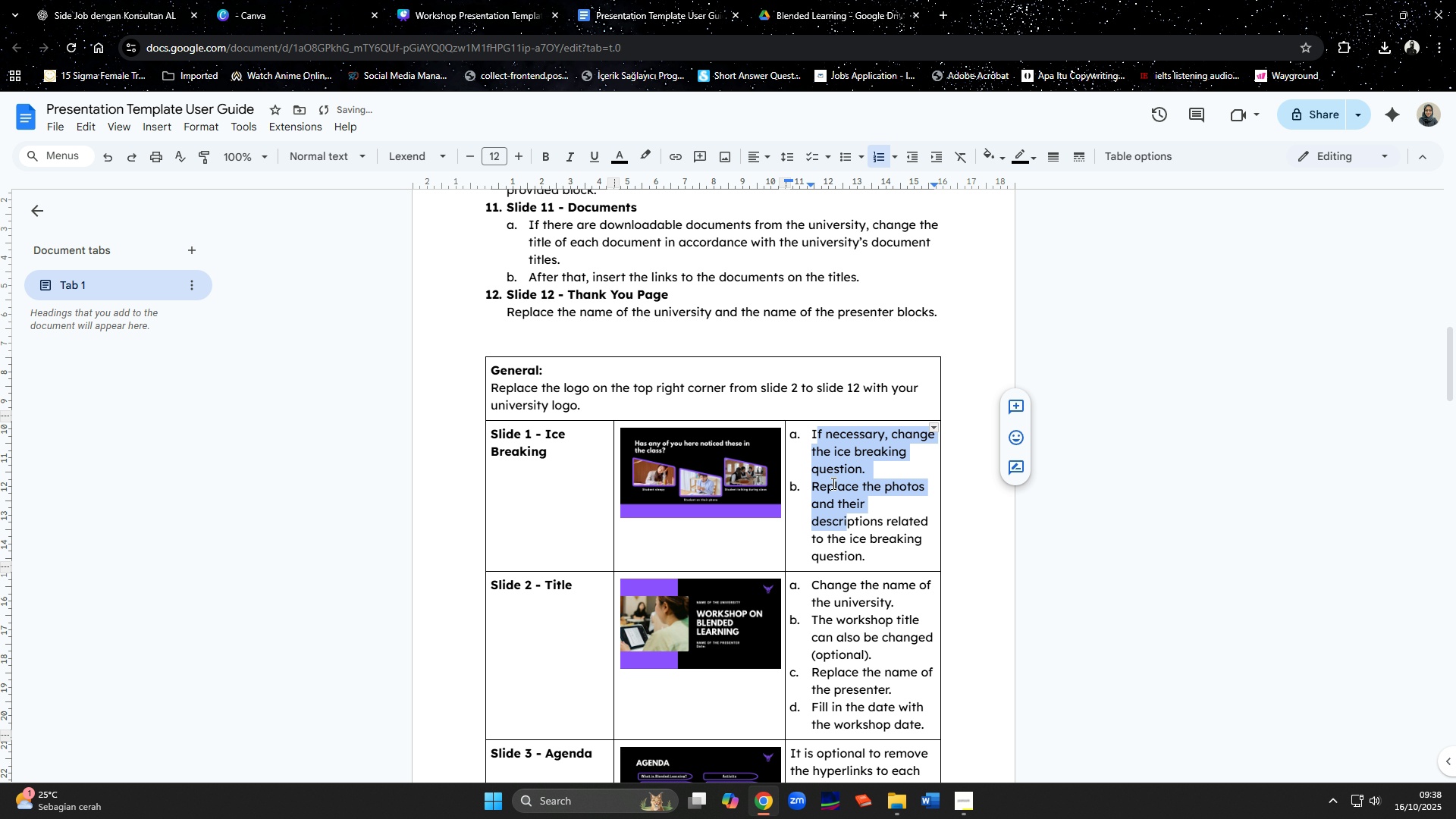 
scroll: coordinate [832, 483], scroll_direction: up, amount: 2.0
 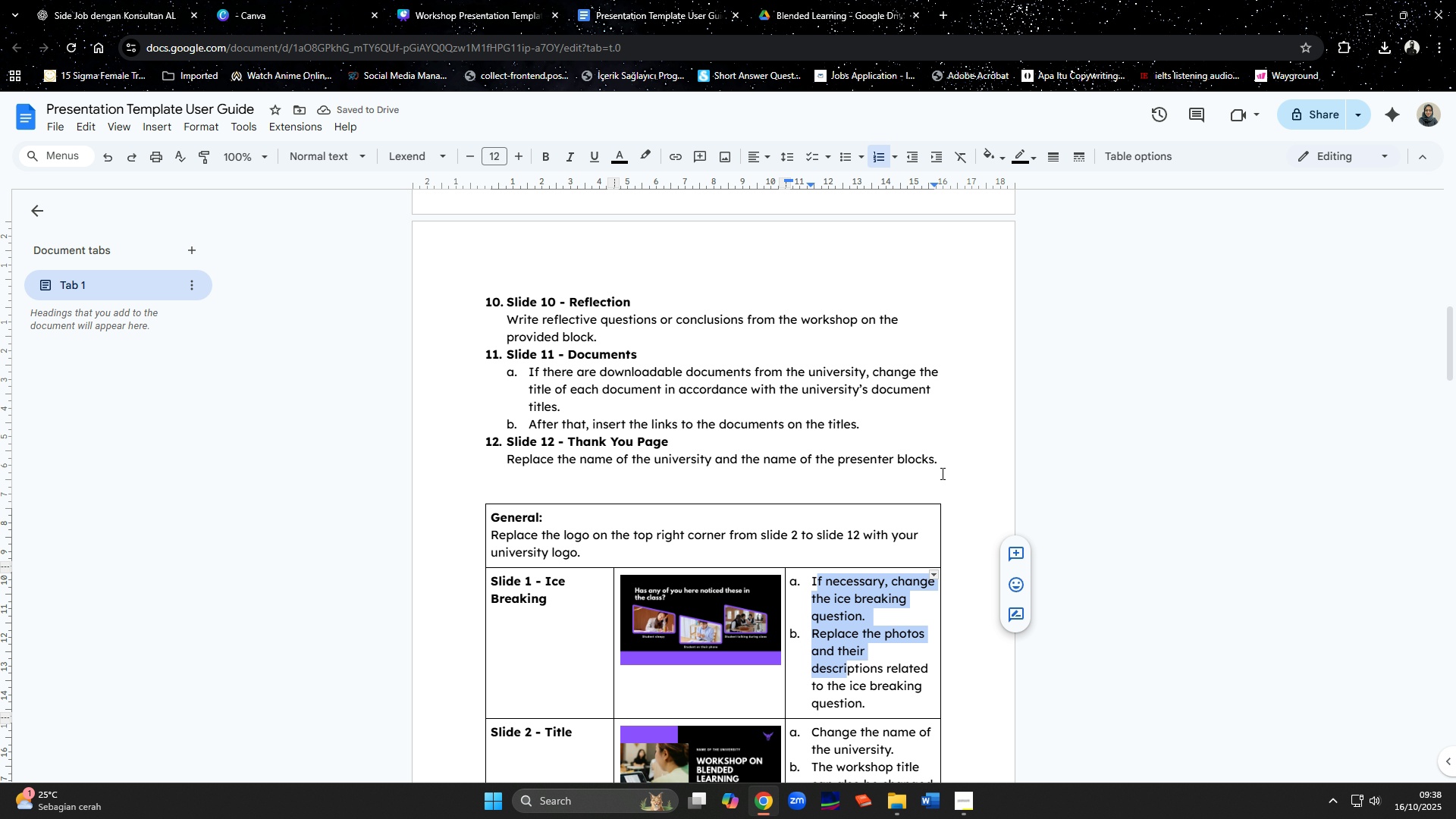 
left_click_drag(start_coordinate=[943, 469], to_coordinate=[462, 324])
 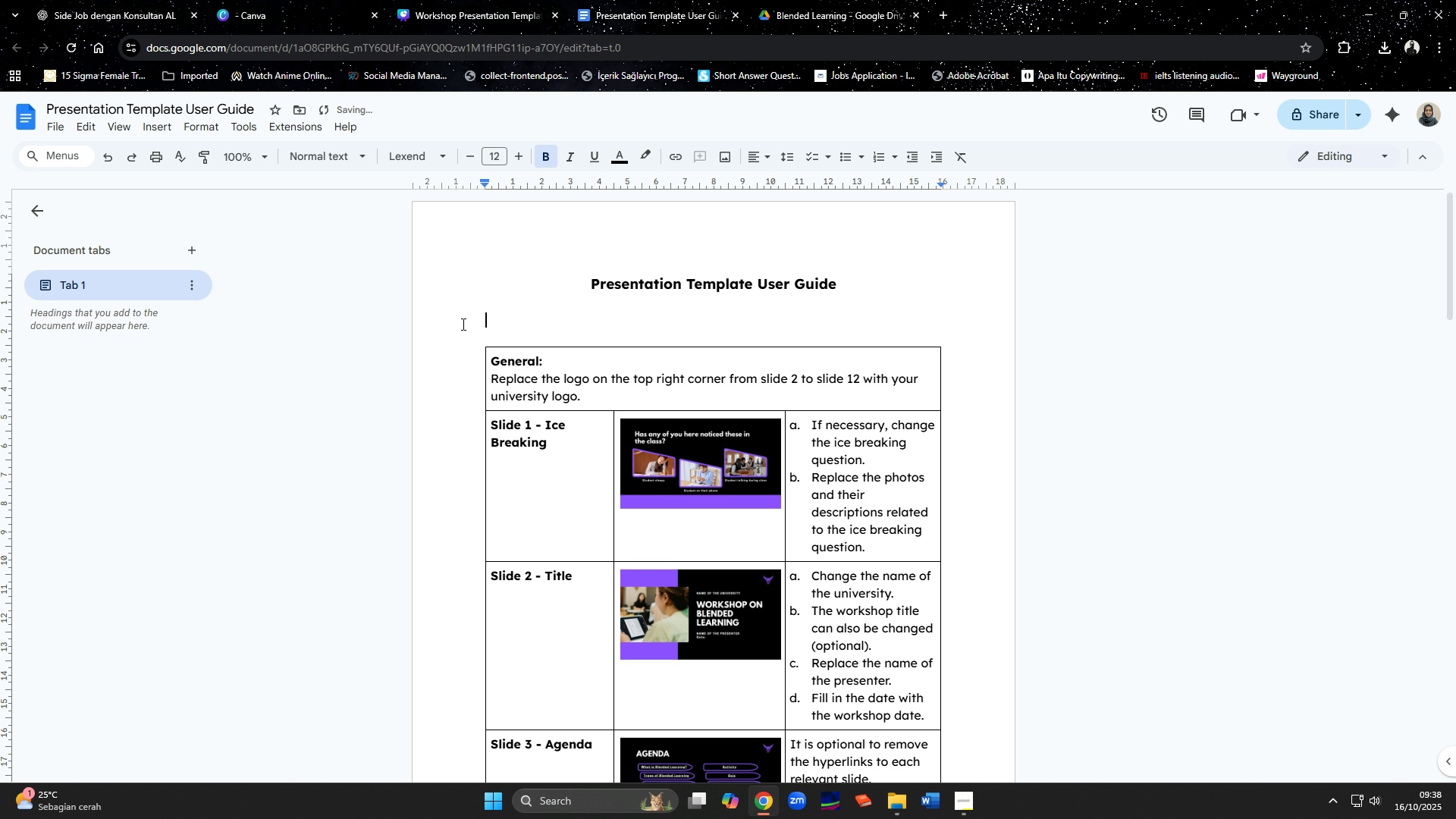 
scroll: coordinate [634, 378], scroll_direction: up, amount: 12.0
 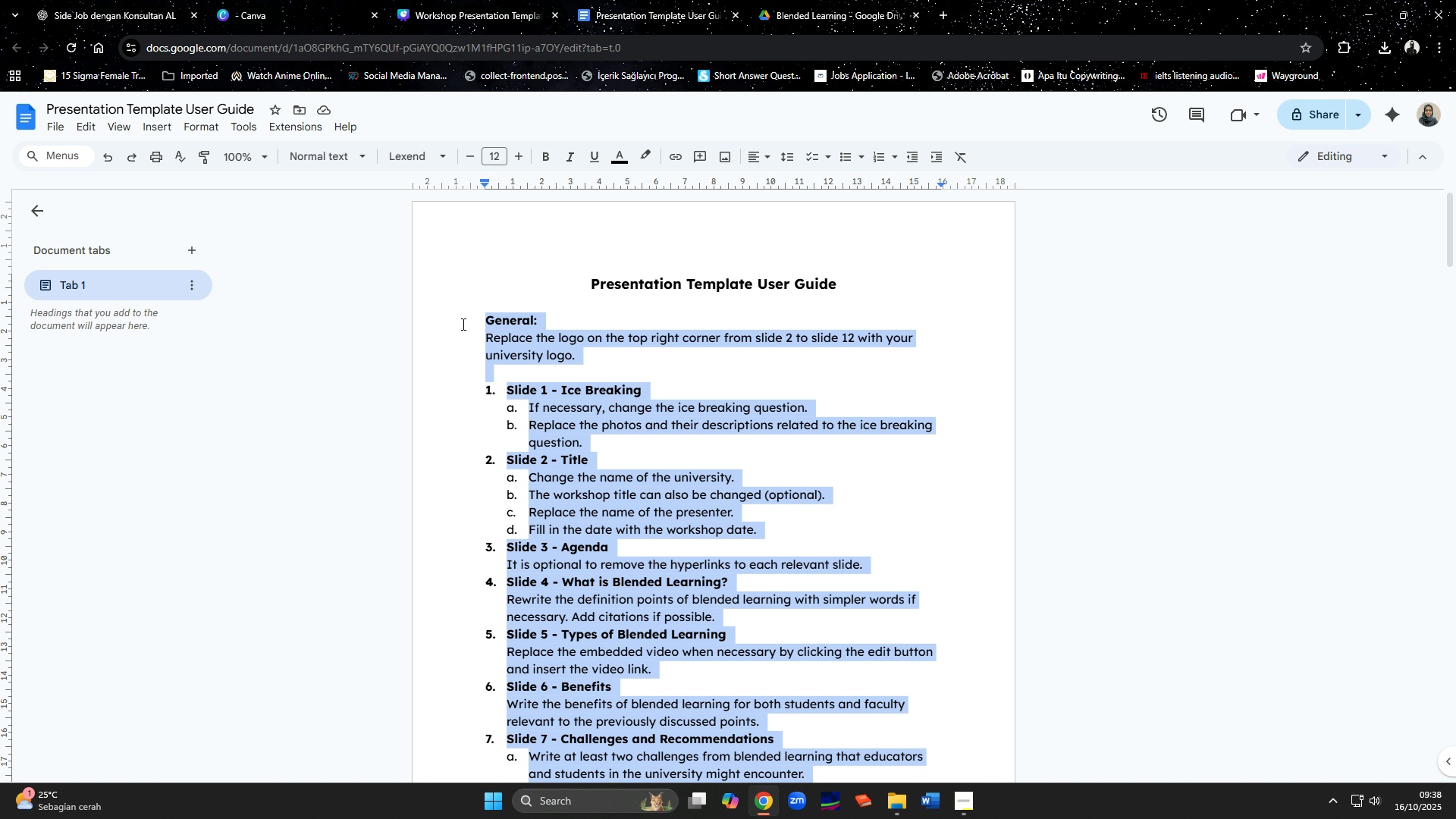 
key(Backspace)
 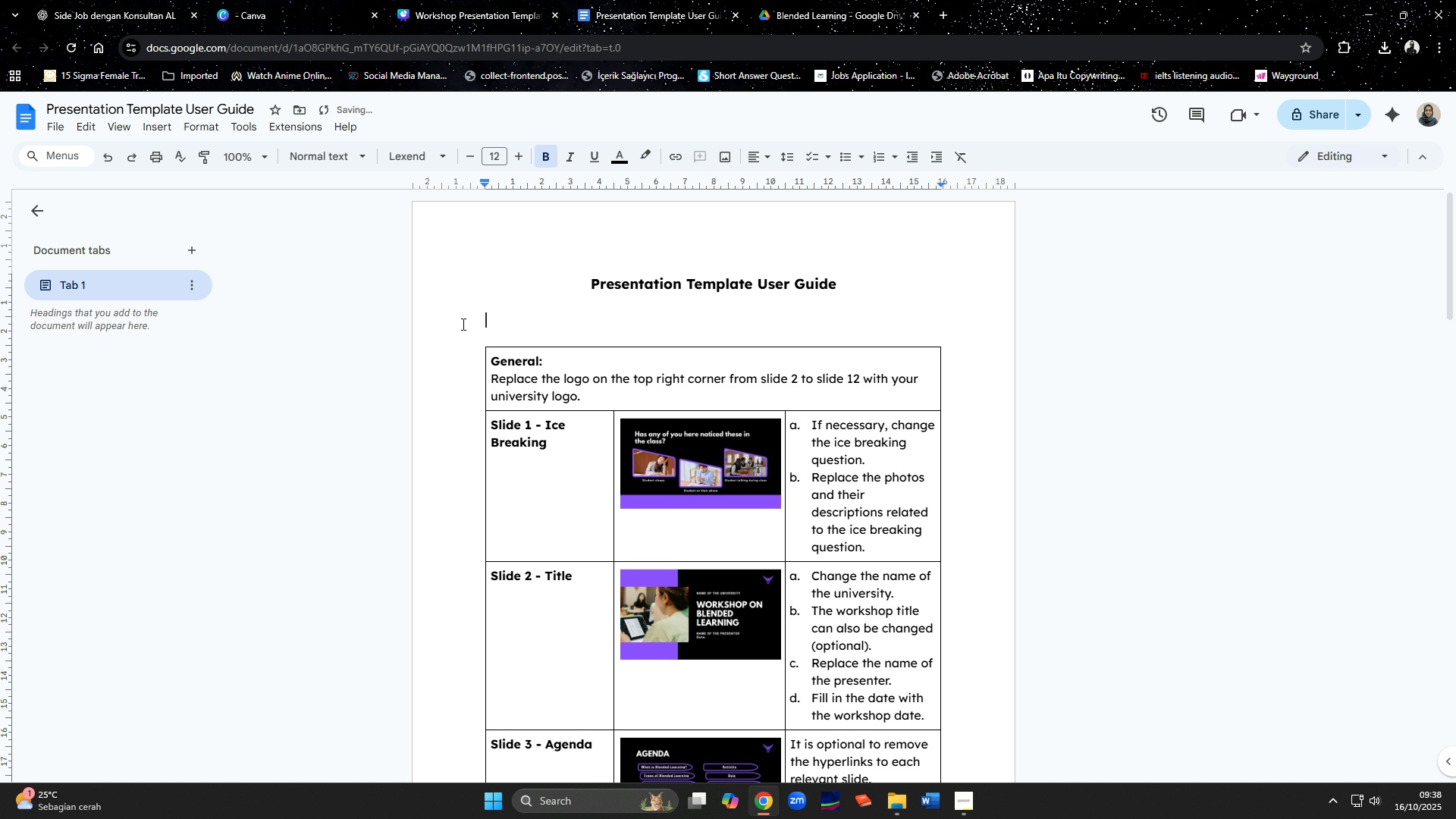 
key(Backspace)
 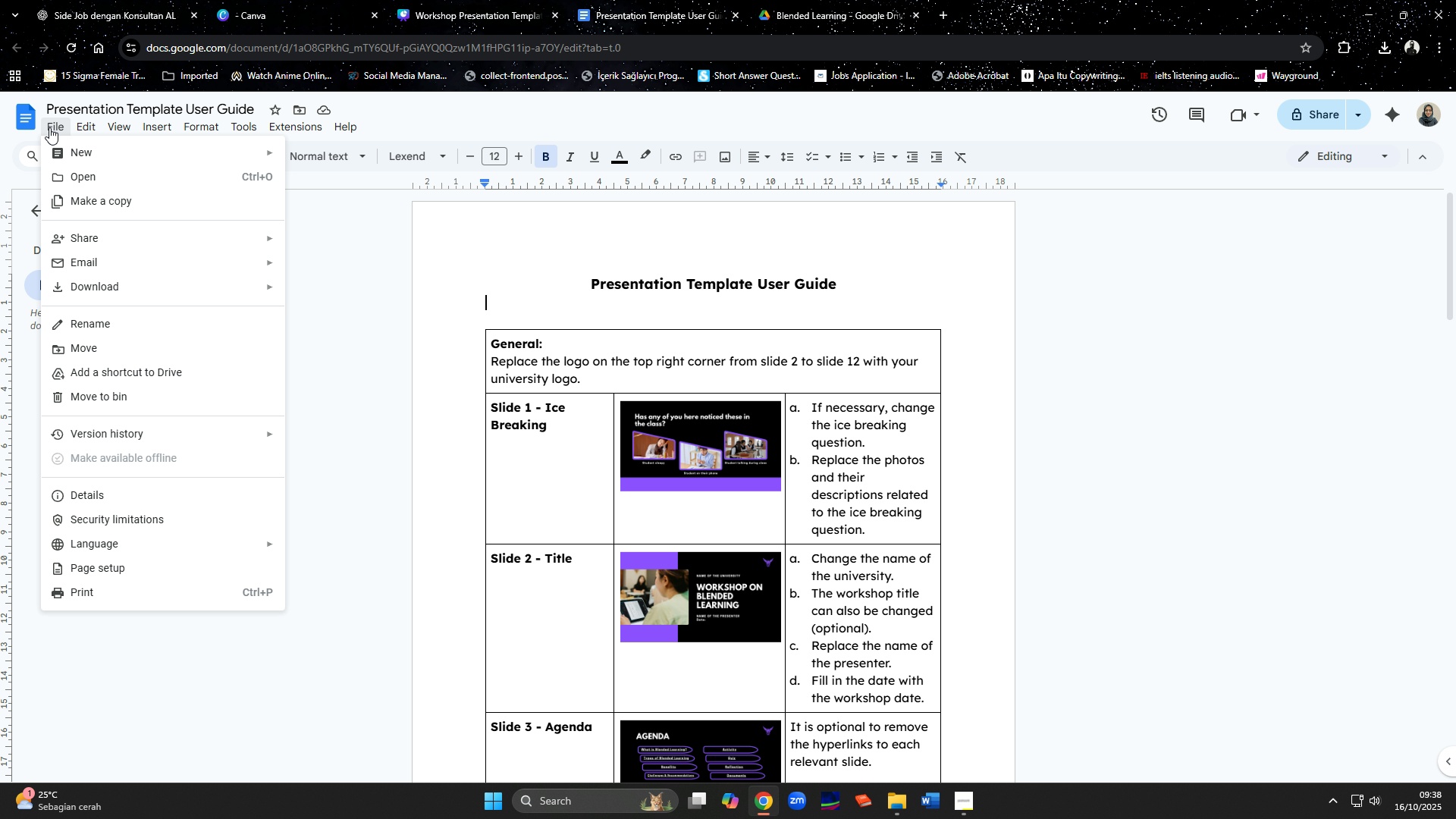 
wait(7.03)
 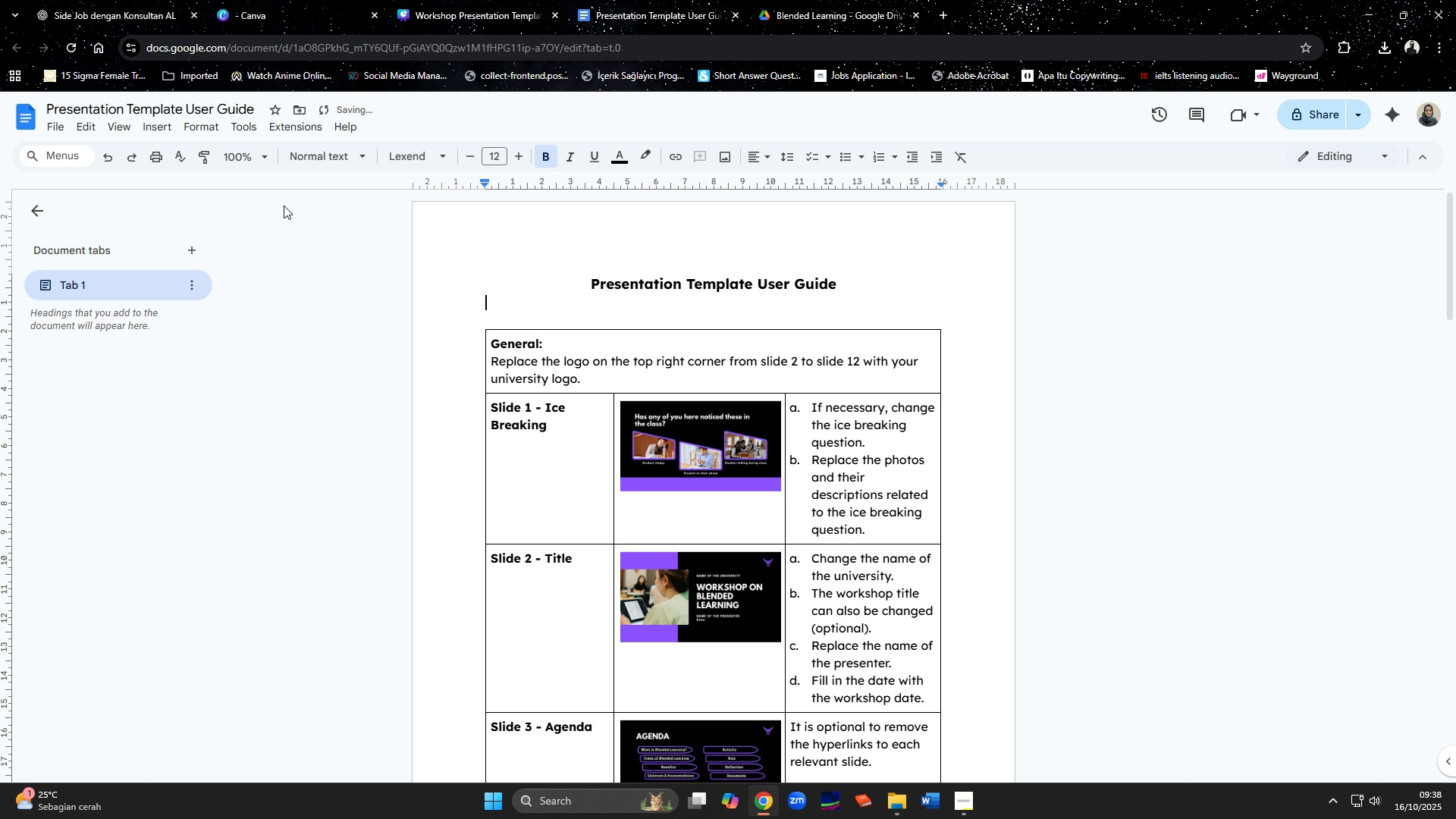 
mouse_move([92, 125])
 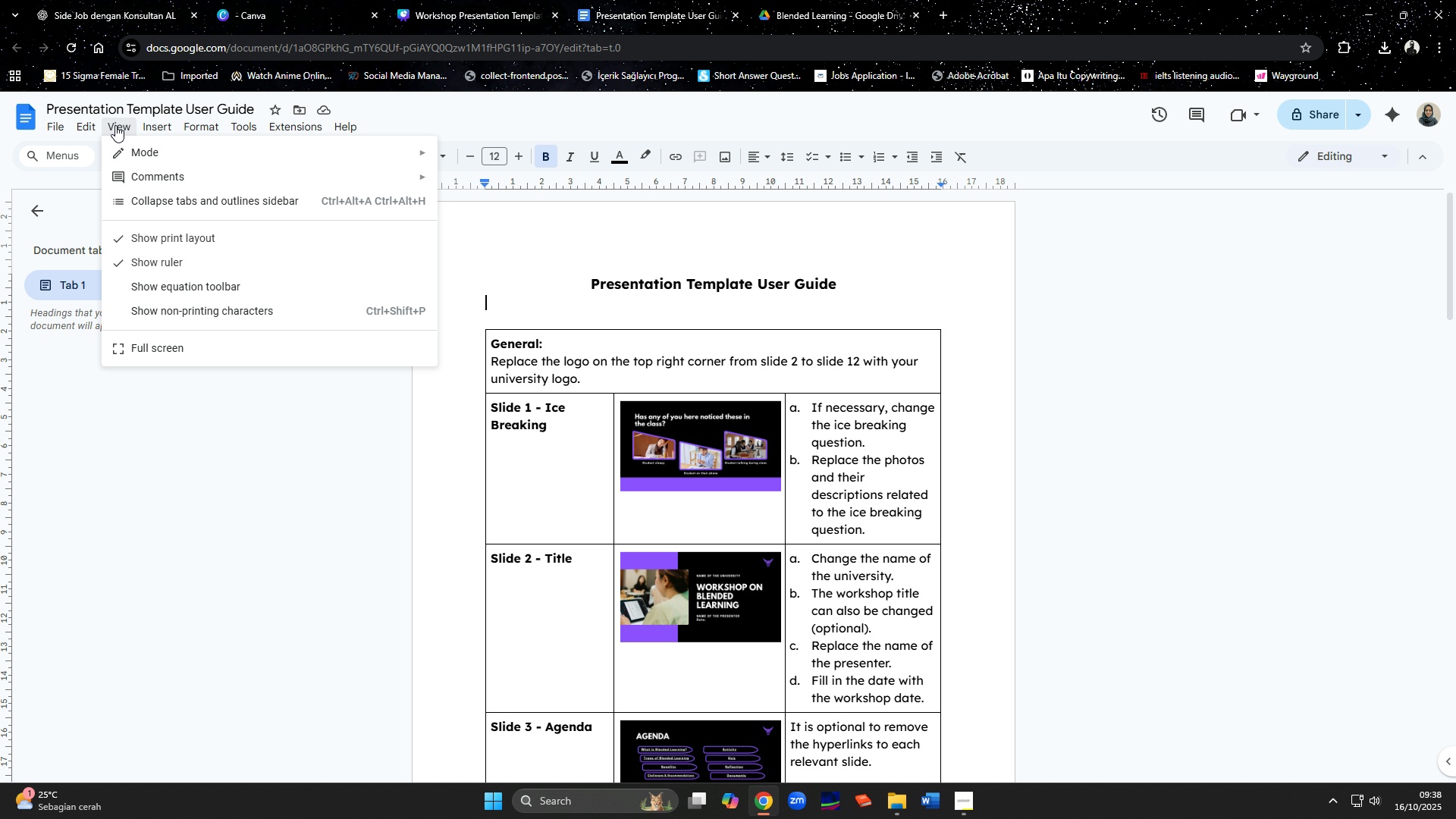 
mouse_move([269, 161])
 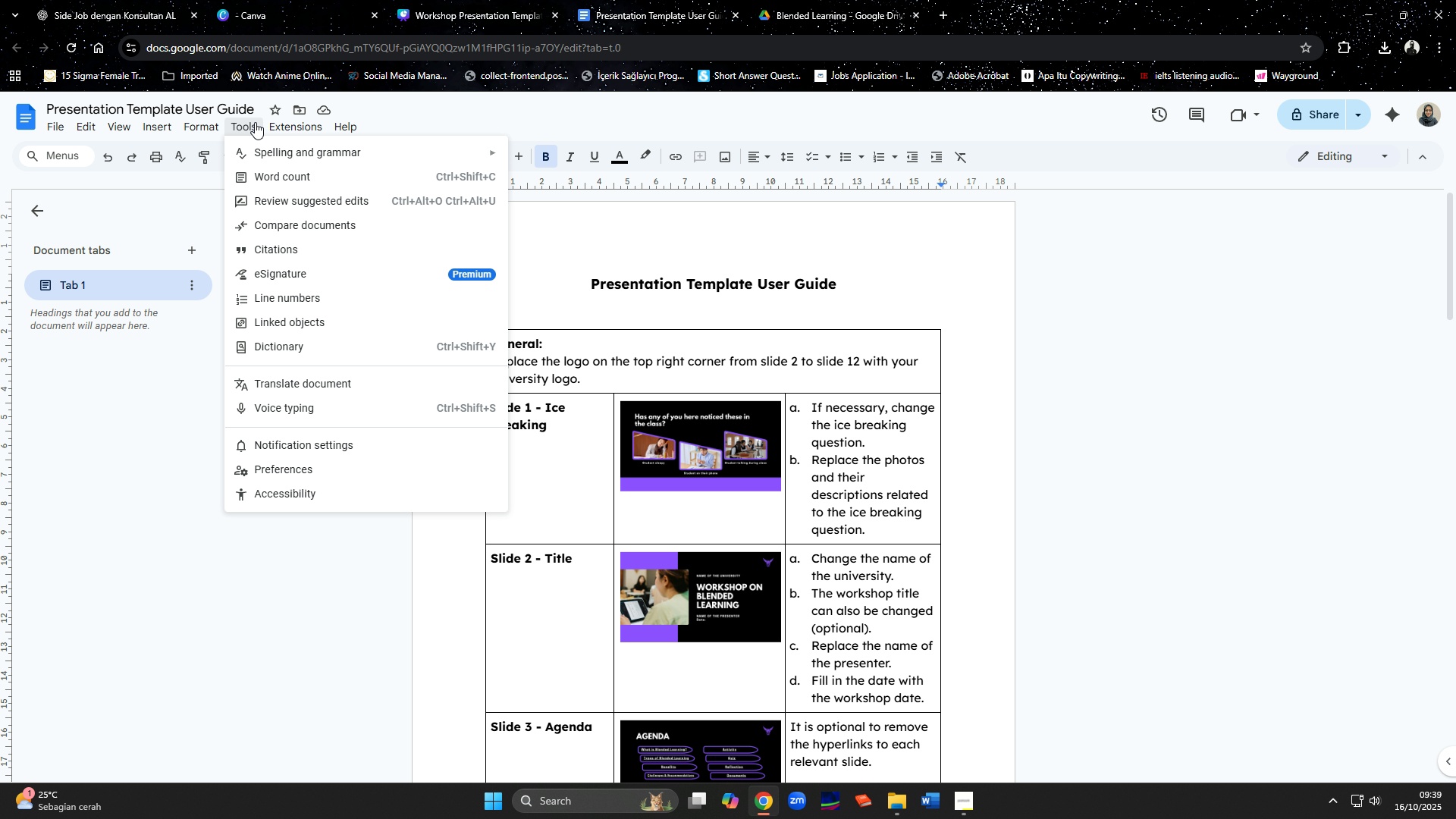 
wait(20.6)
 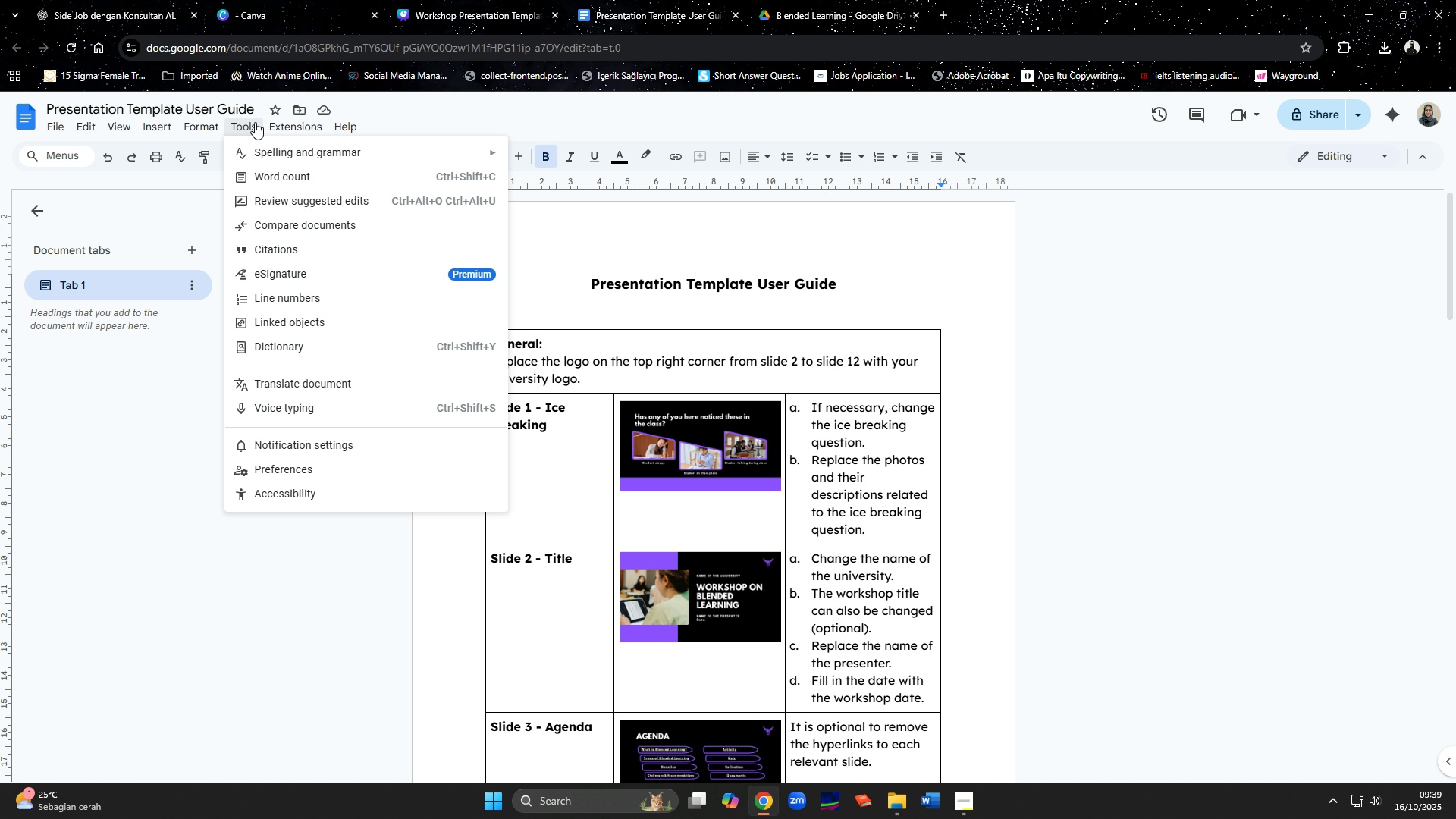 
left_click([959, 264])
 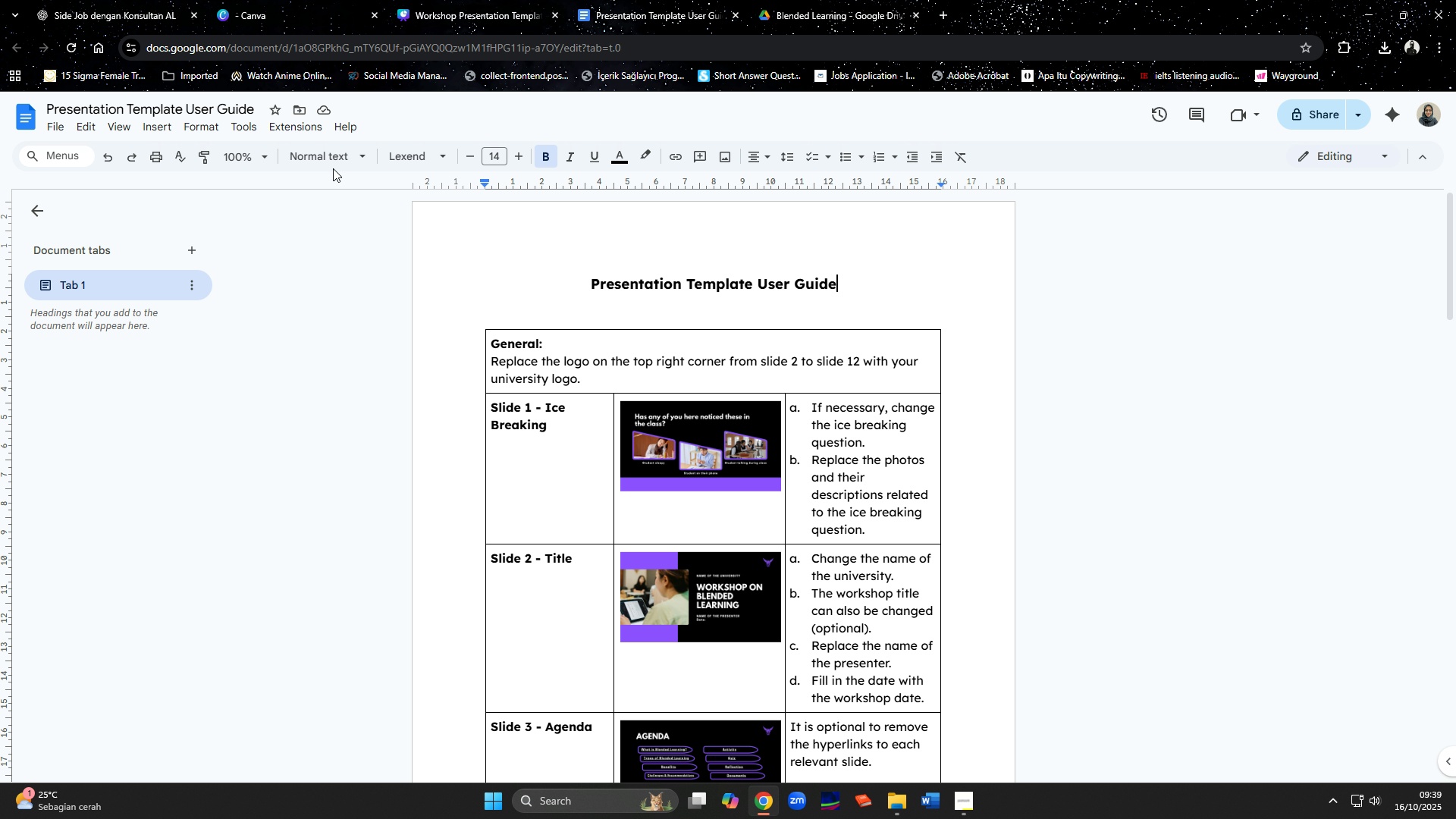 
wait(10.09)
 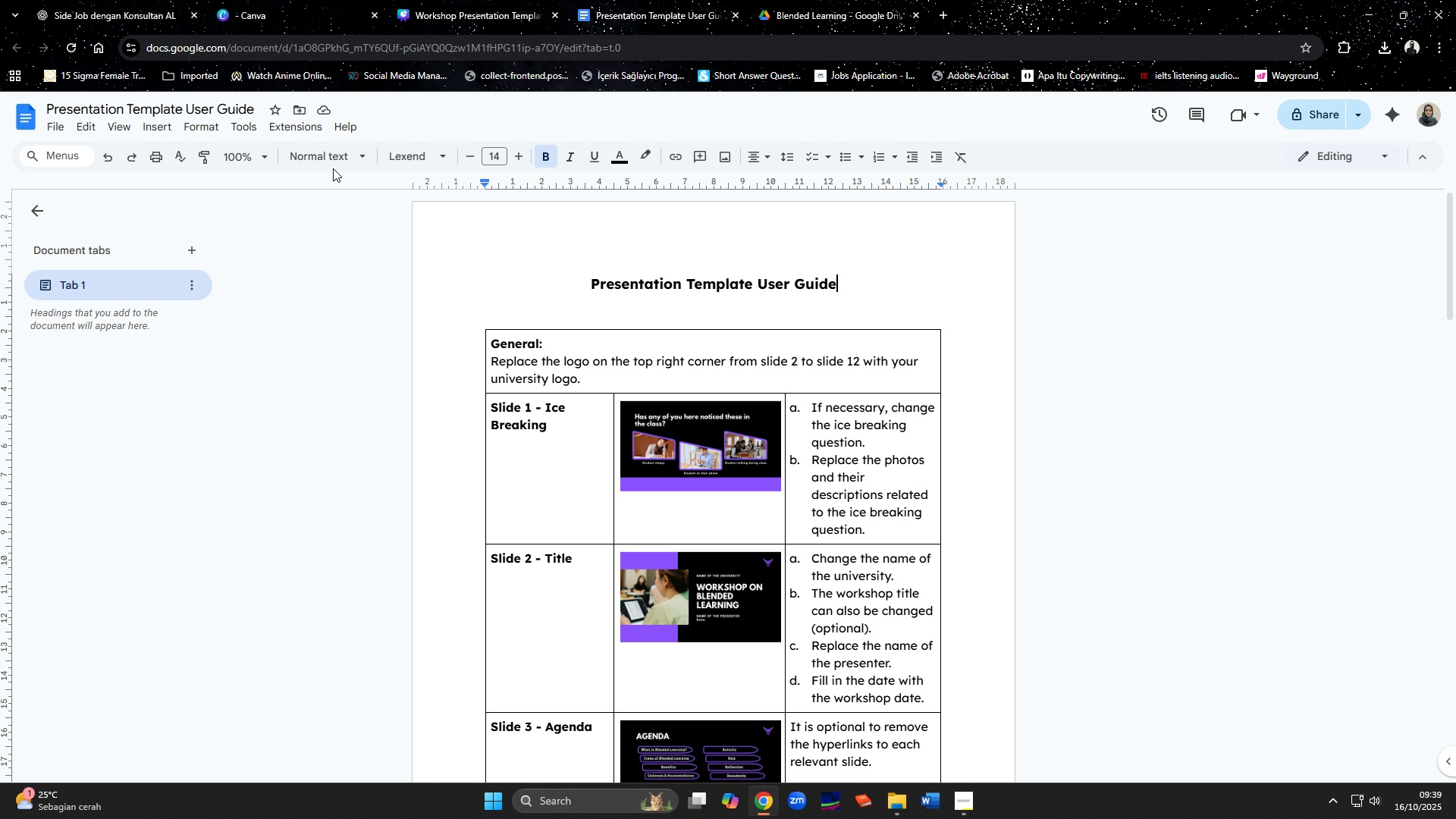 
left_click([41, 130])
 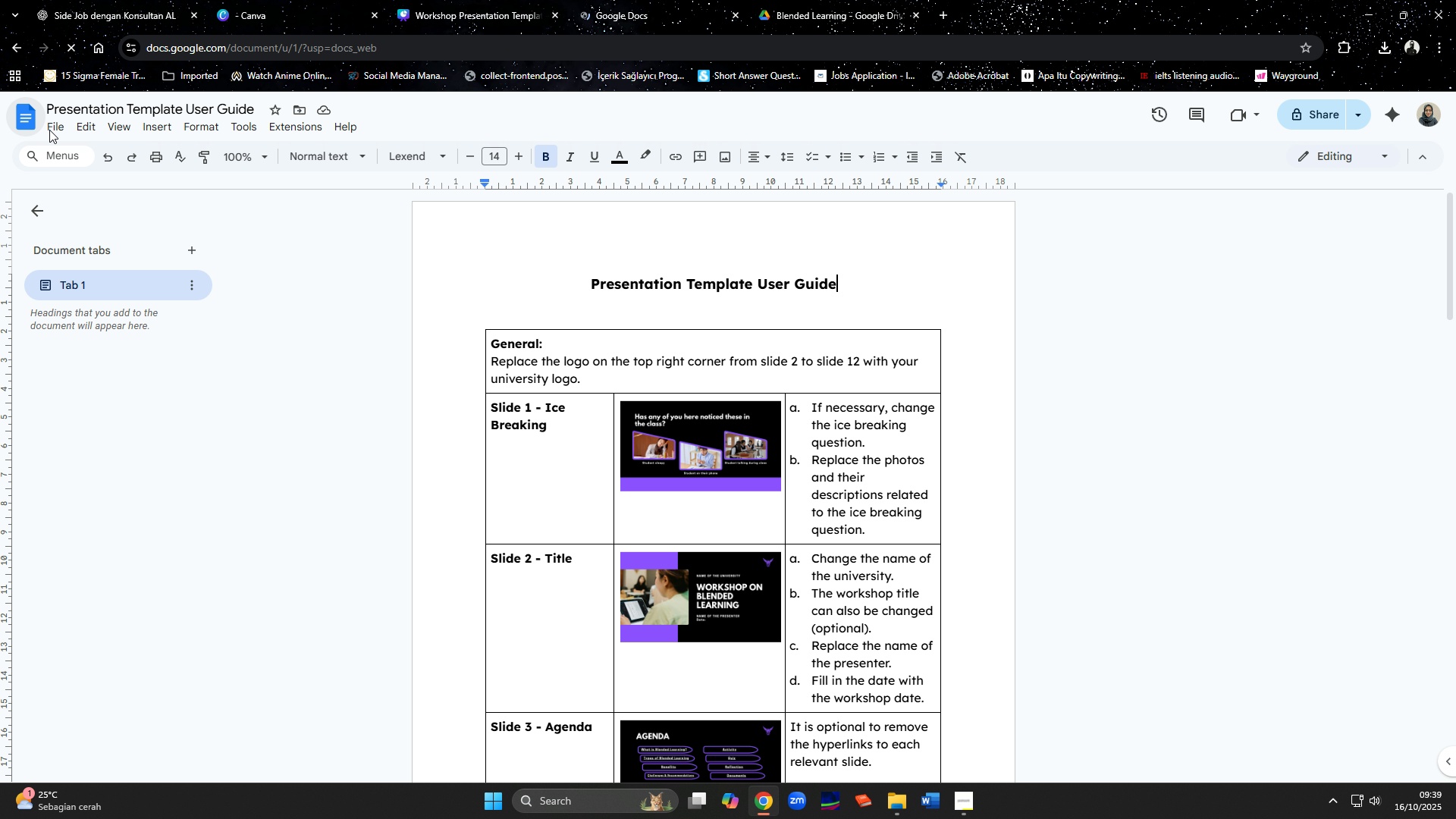 
left_click([49, 130])
 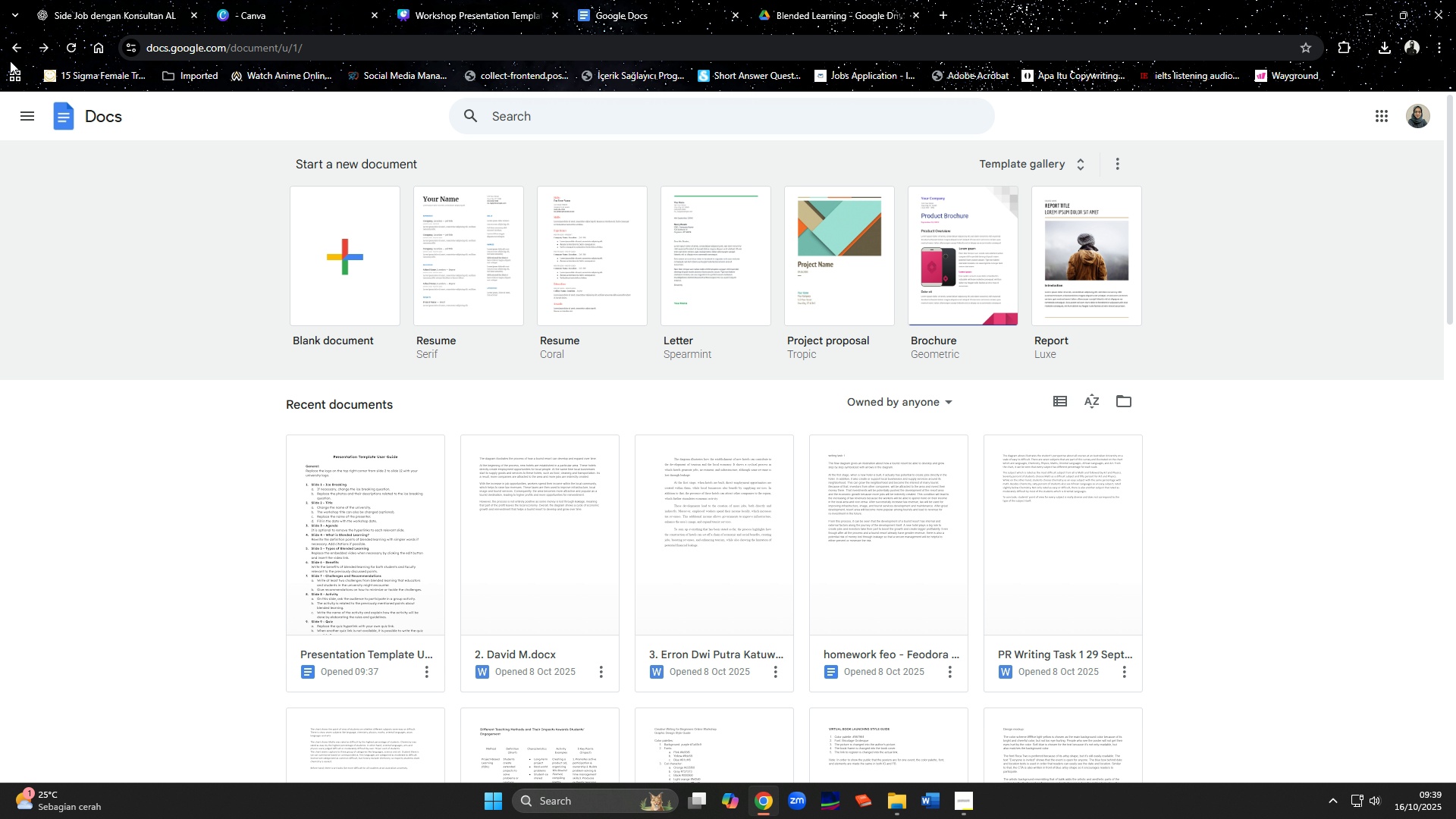 
wait(9.81)
 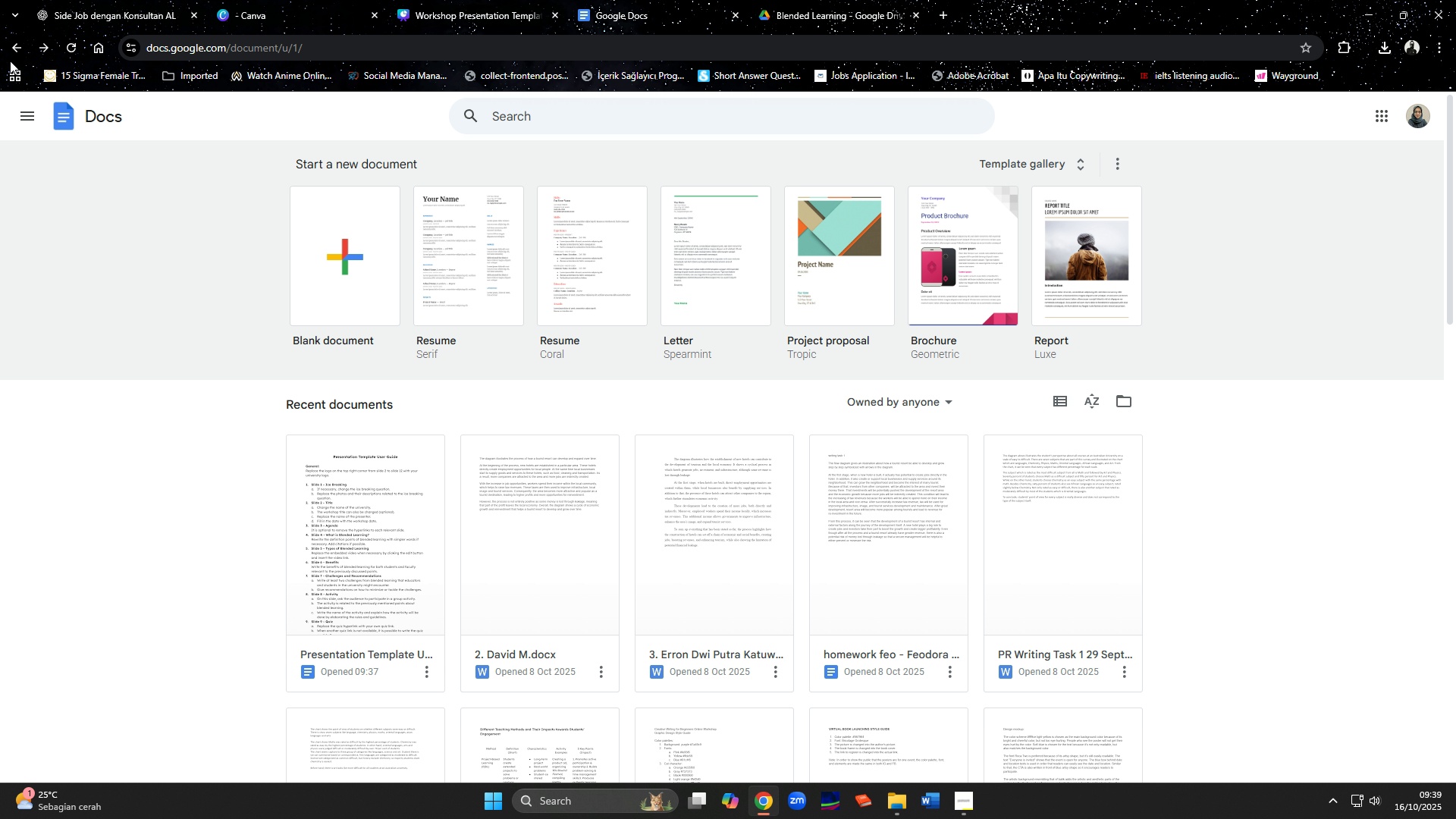 
left_click([67, 133])
 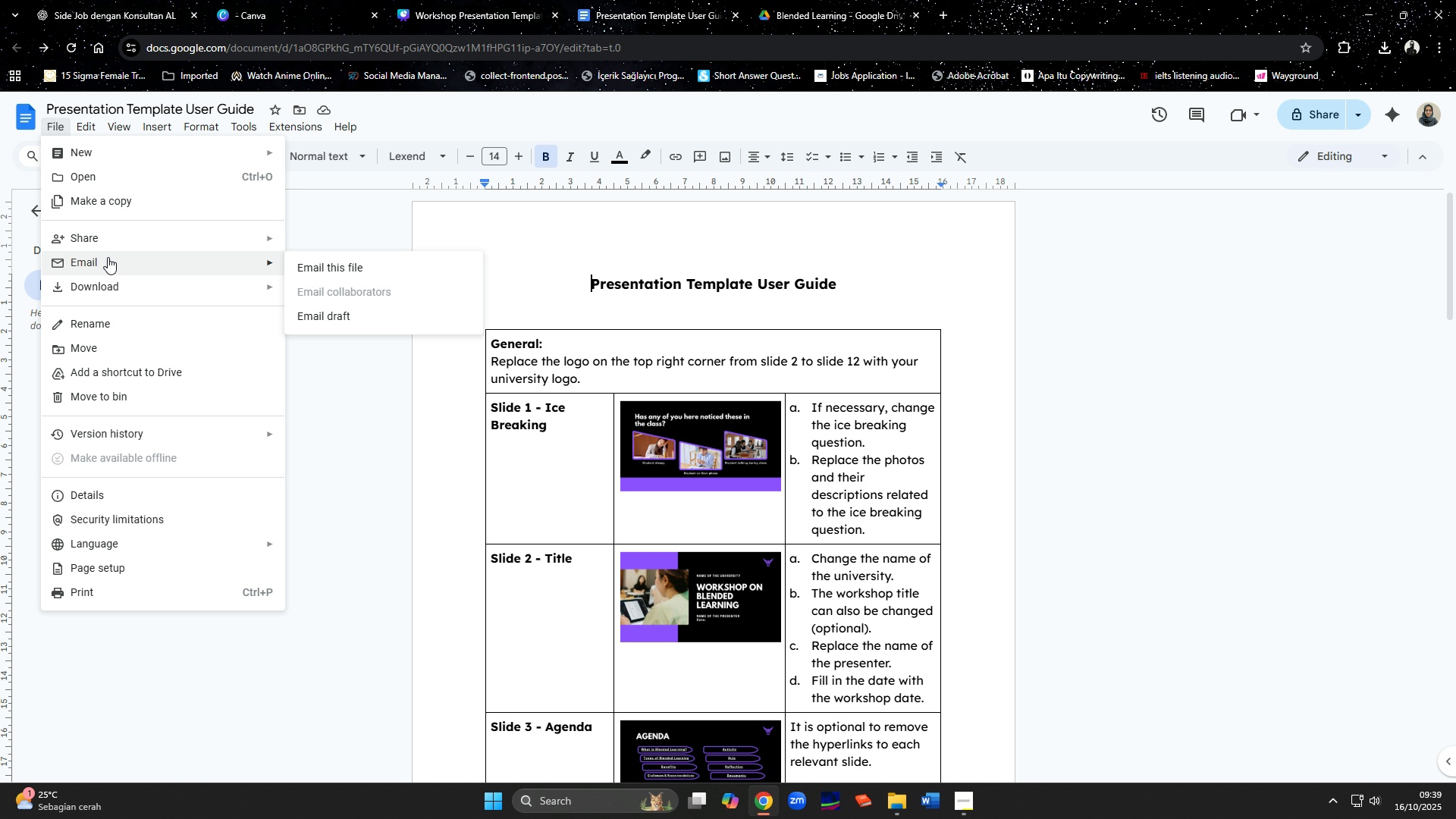 
wait(5.19)
 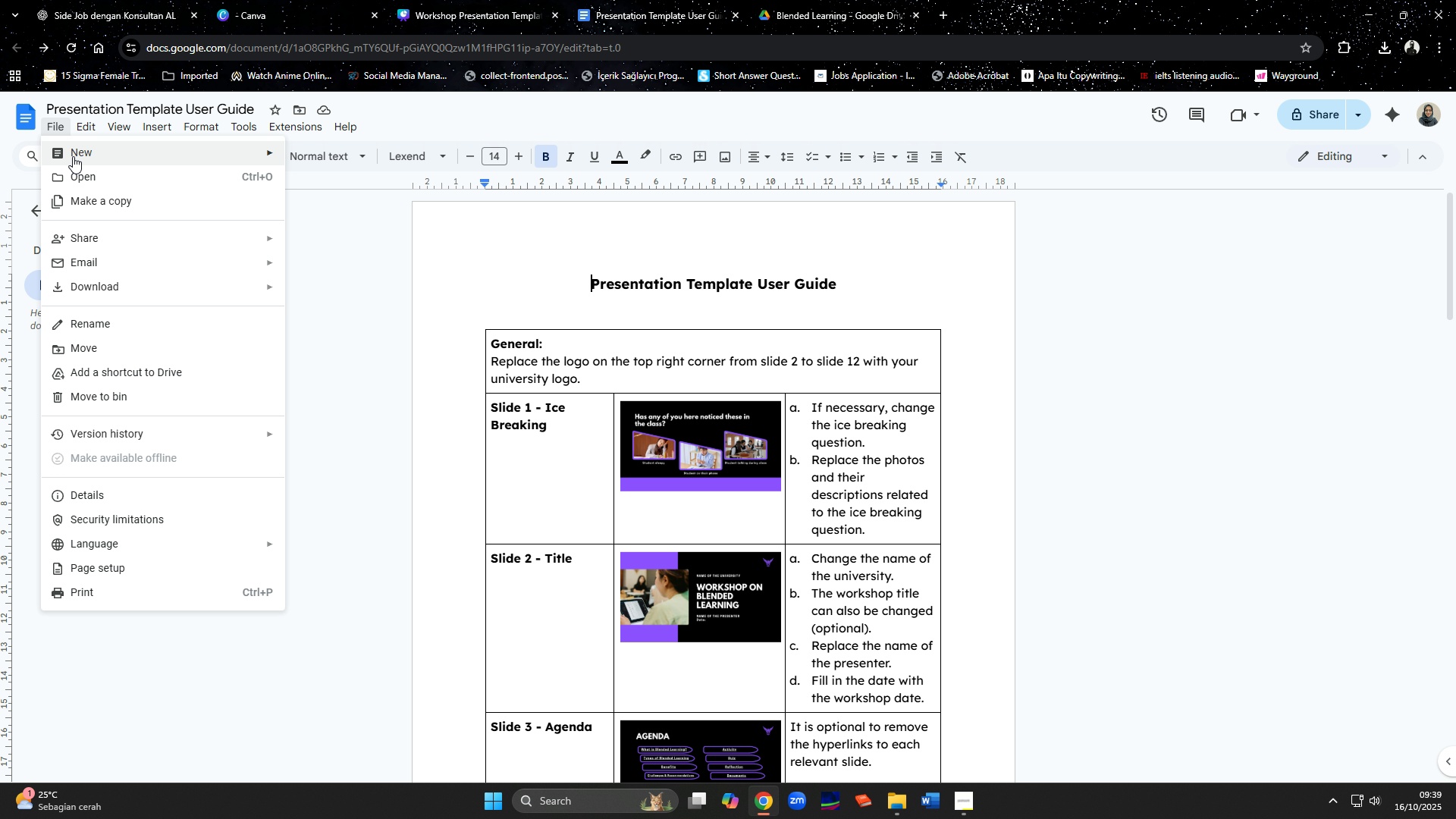 
mouse_move([210, 457])
 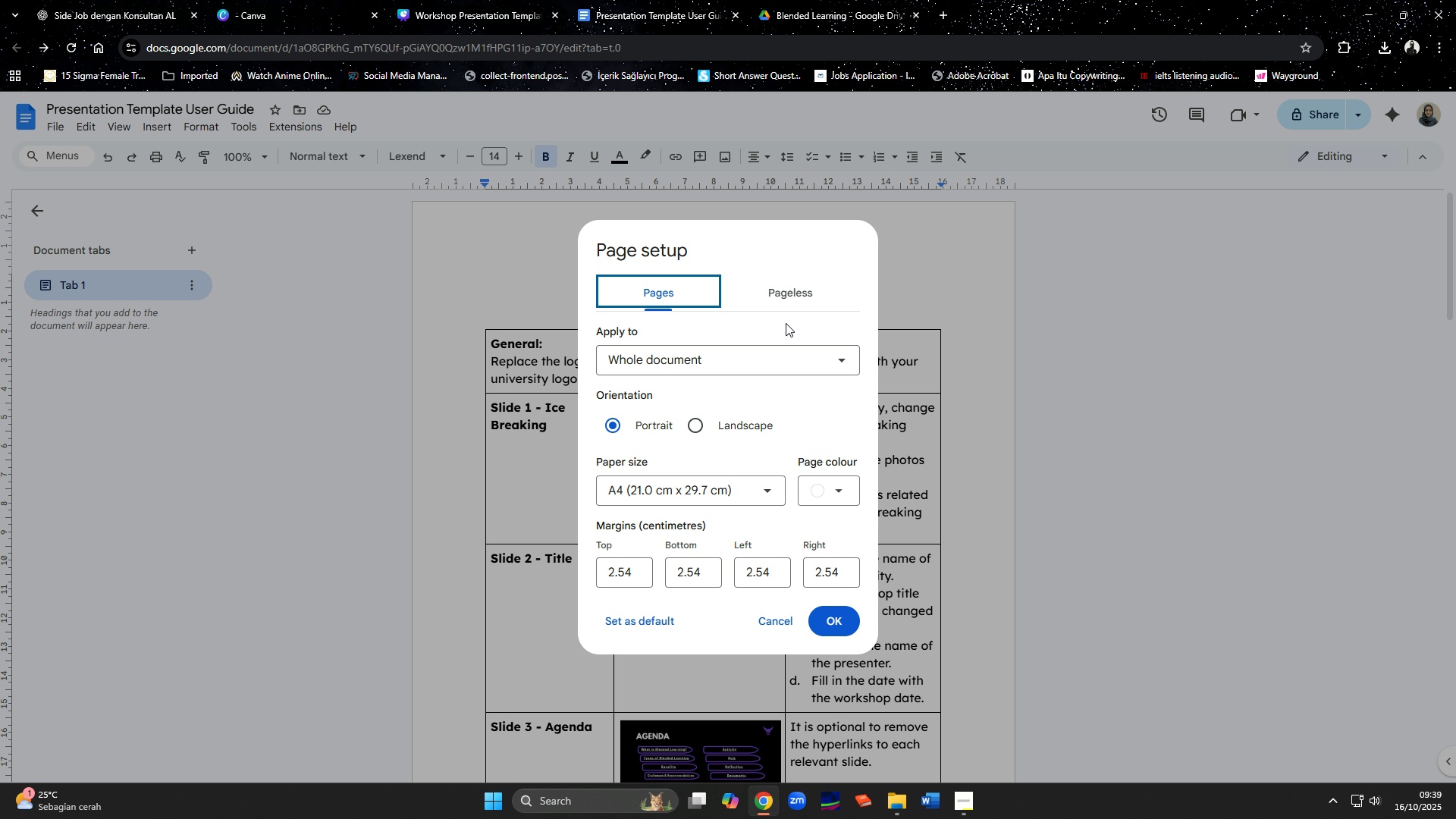 
left_click([752, 430])
 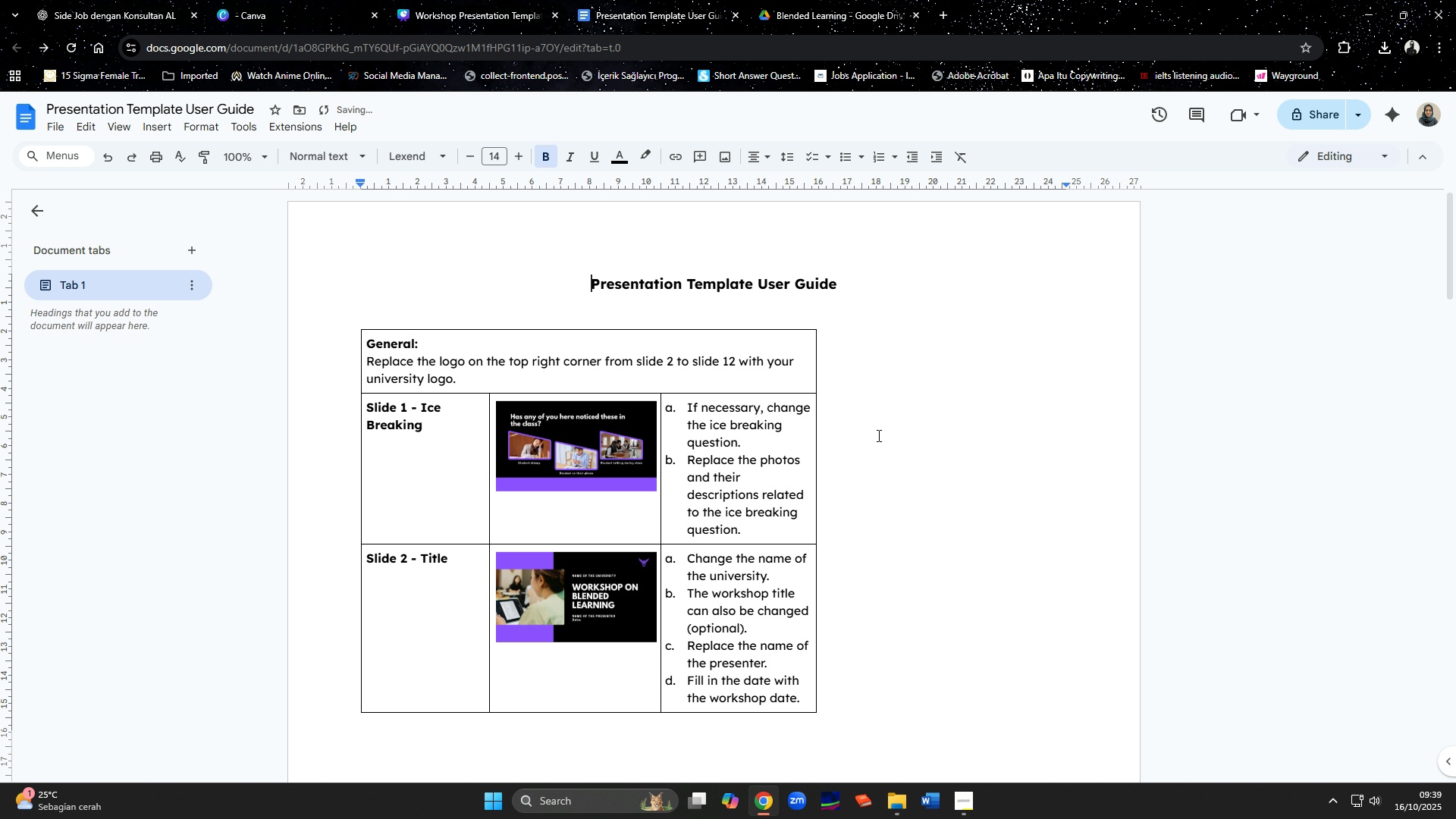 
scroll: coordinate [910, 375], scroll_direction: down, amount: 8.0
 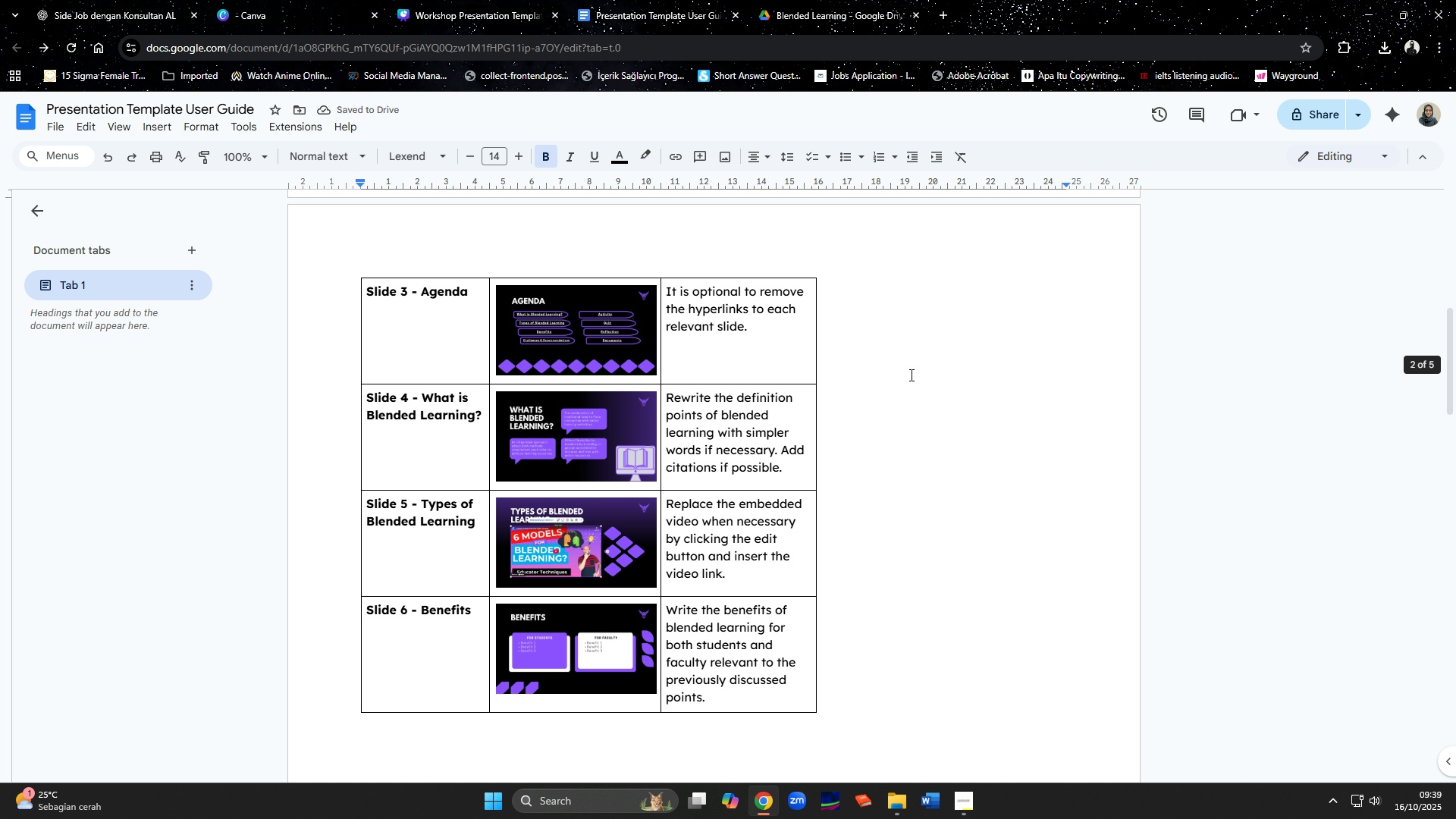 
scroll: coordinate [910, 375], scroll_direction: up, amount: 8.0
 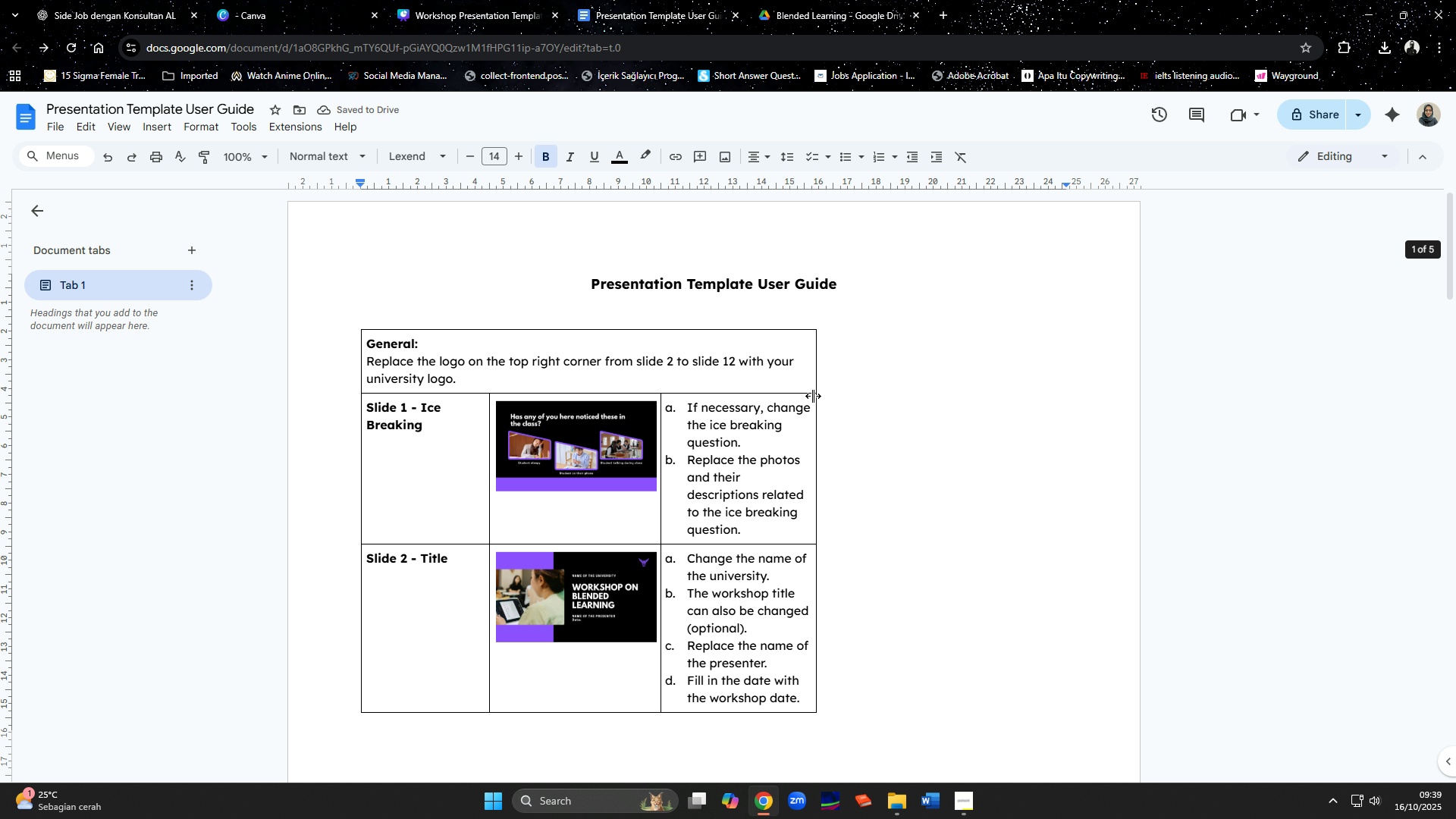 
left_click([813, 396])
 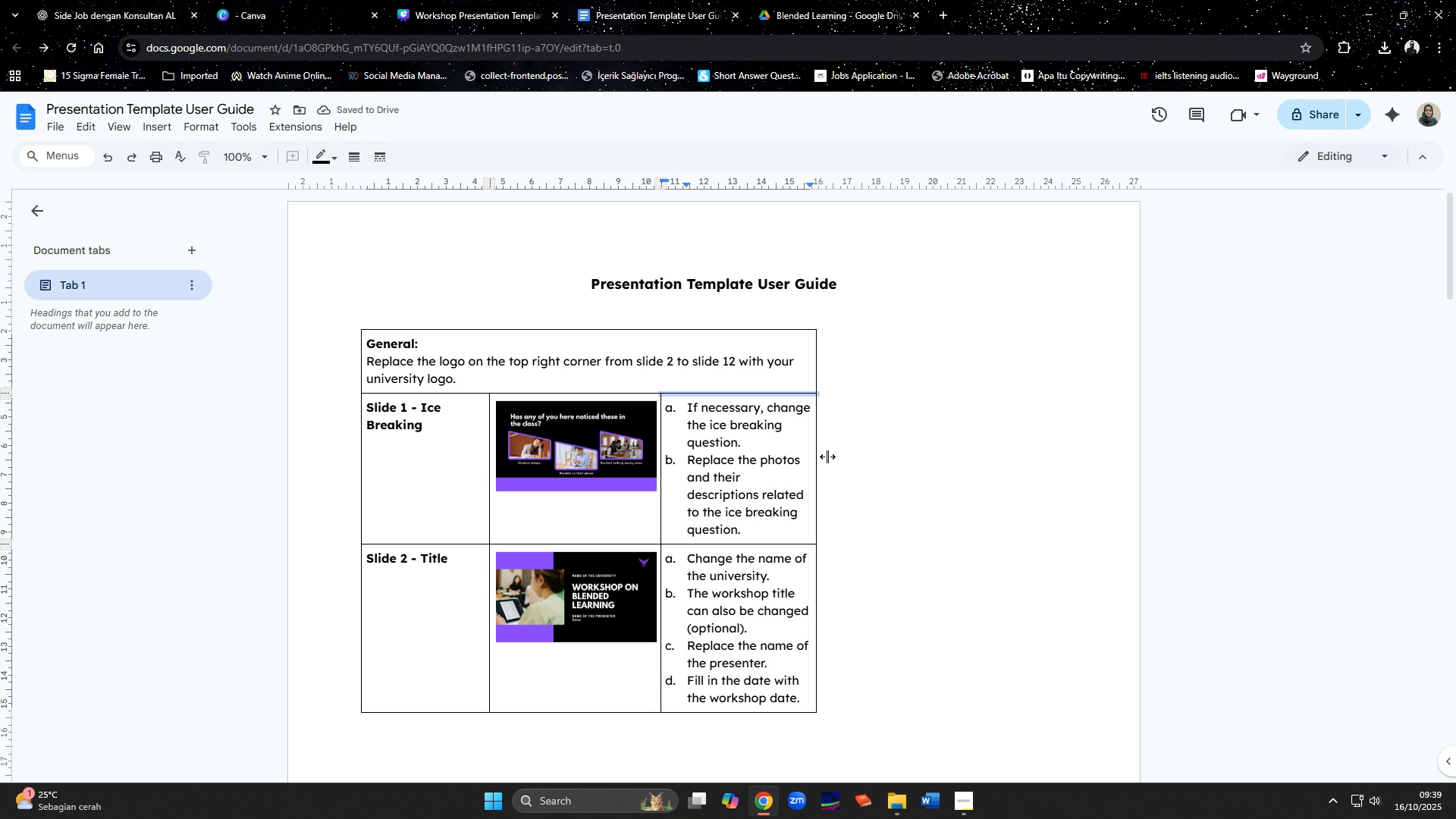 
left_click([902, 513])
 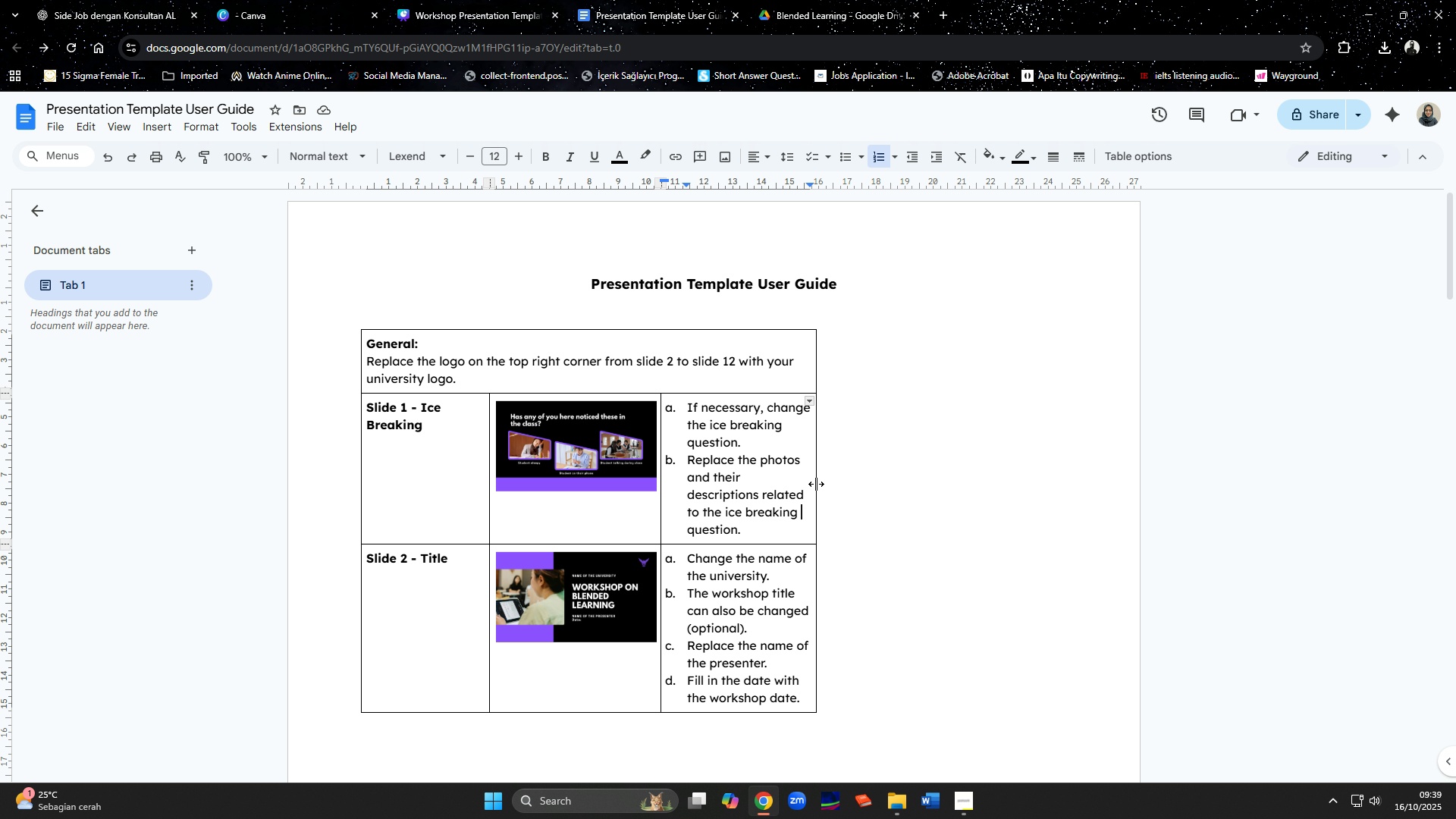 
left_click_drag(start_coordinate=[816, 484], to_coordinate=[1049, 485])
 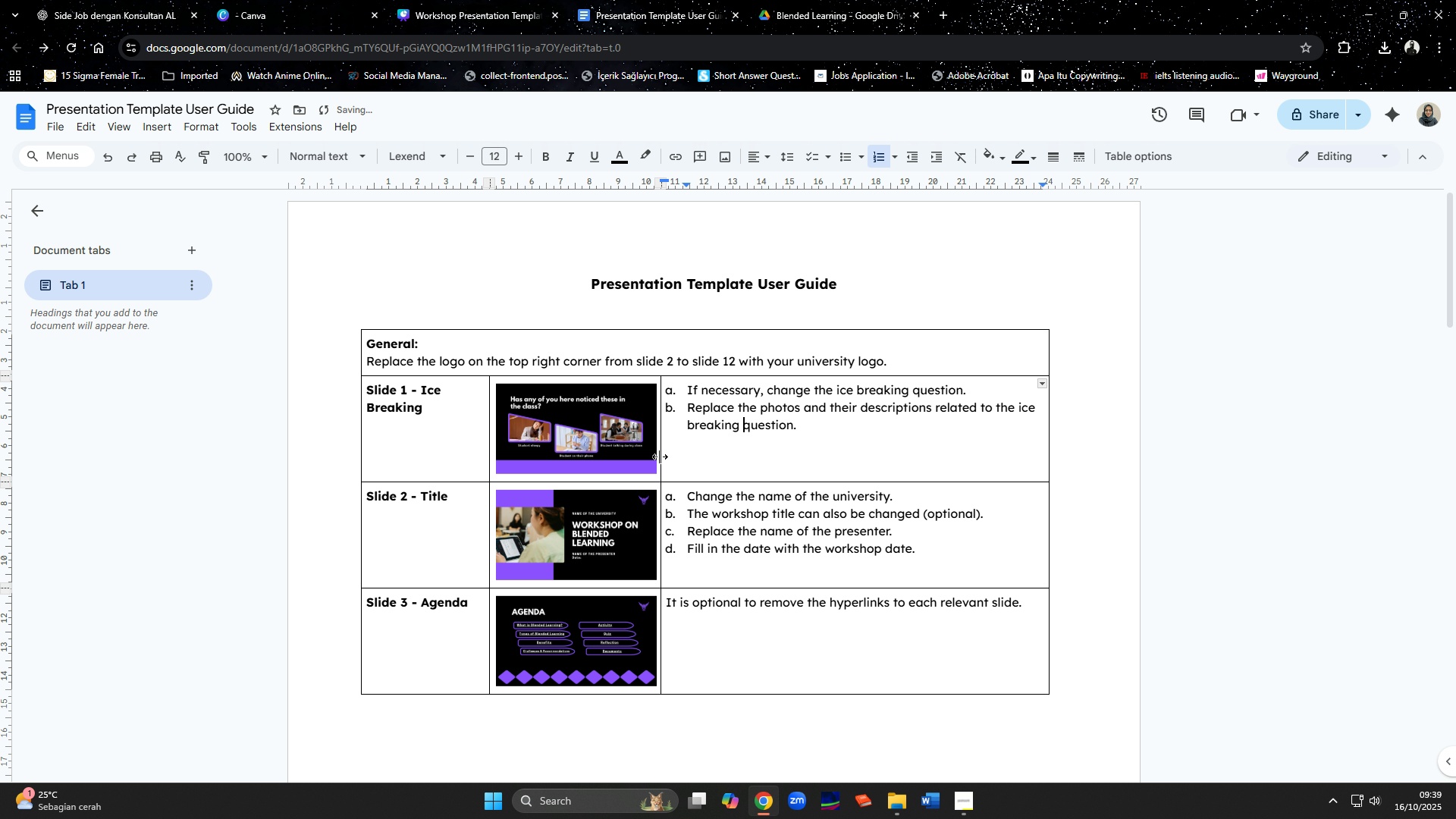 
left_click_drag(start_coordinate=[660, 457], to_coordinate=[765, 471])
 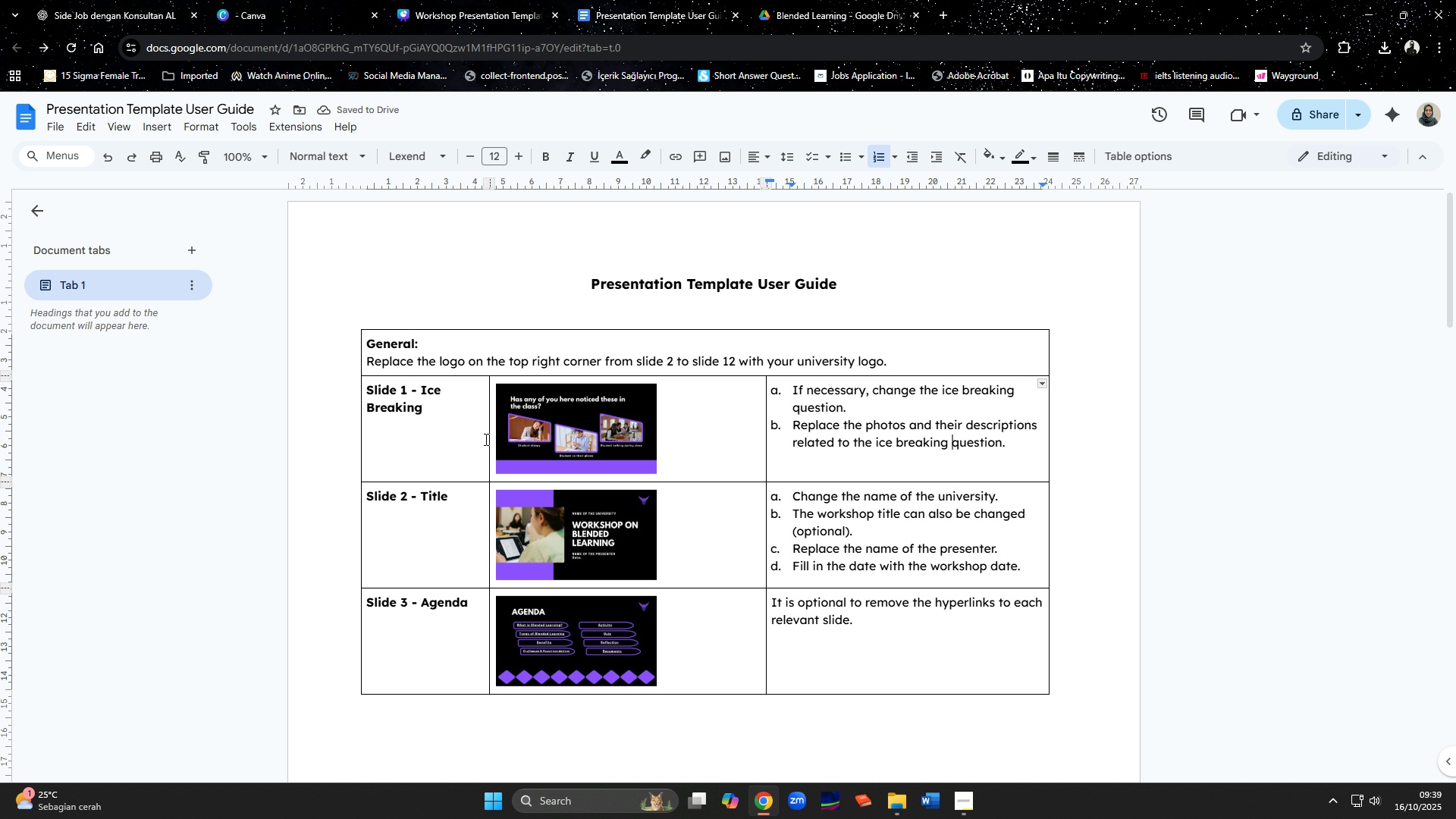 
left_click_drag(start_coordinate=[487, 441], to_coordinate=[515, 446])
 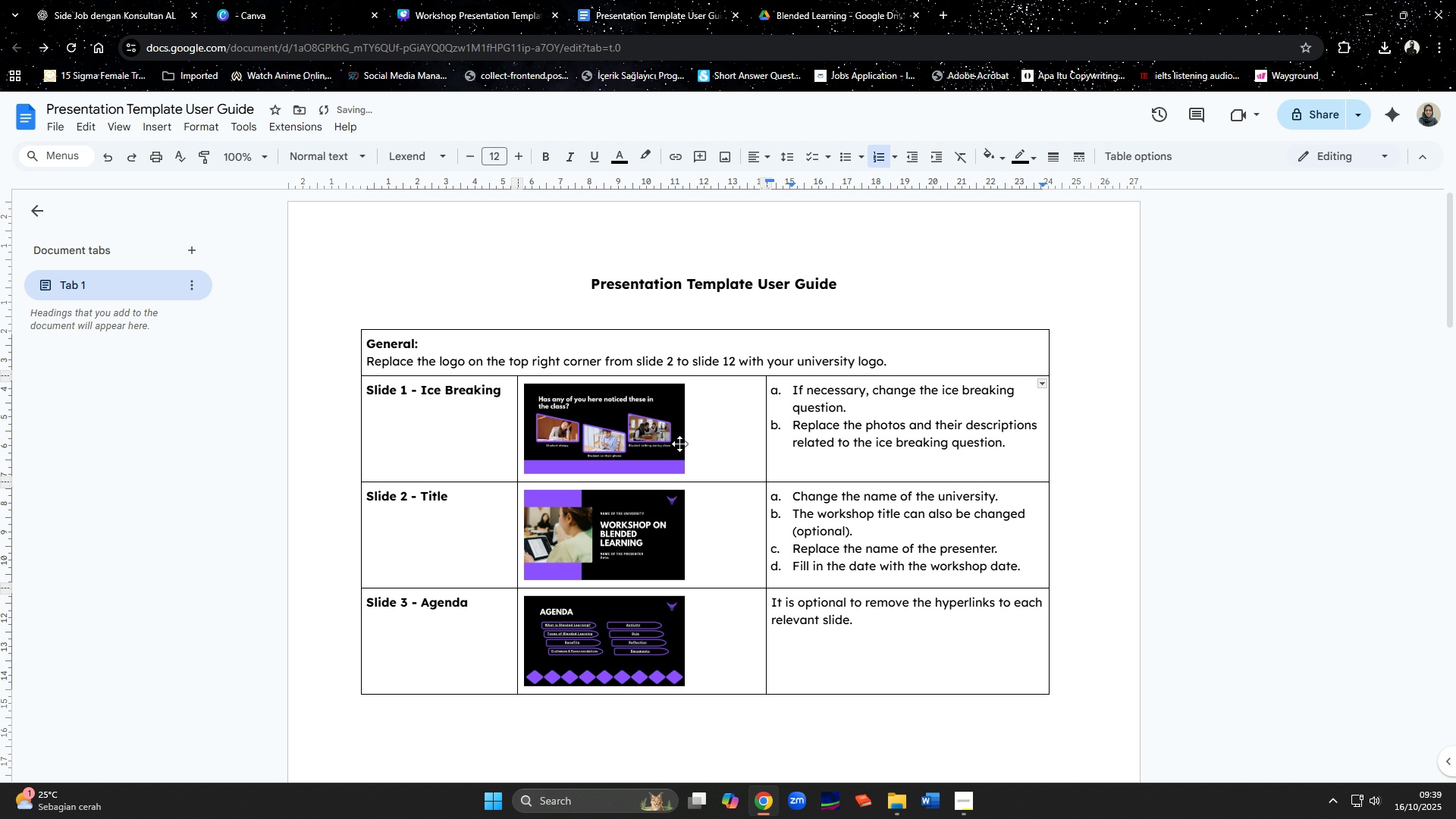 
left_click([680, 443])
 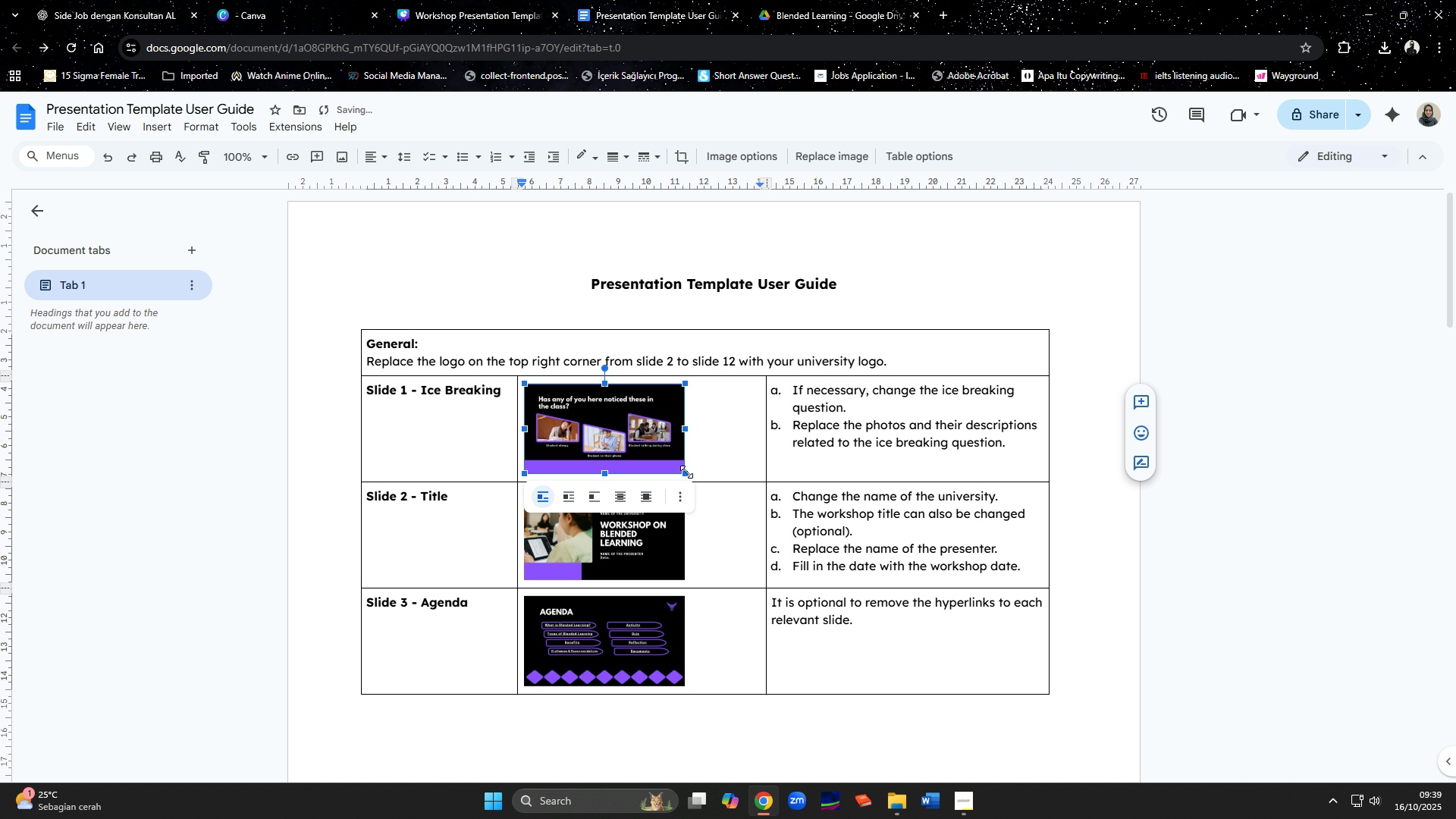 
left_click_drag(start_coordinate=[686, 472], to_coordinate=[720, 499])
 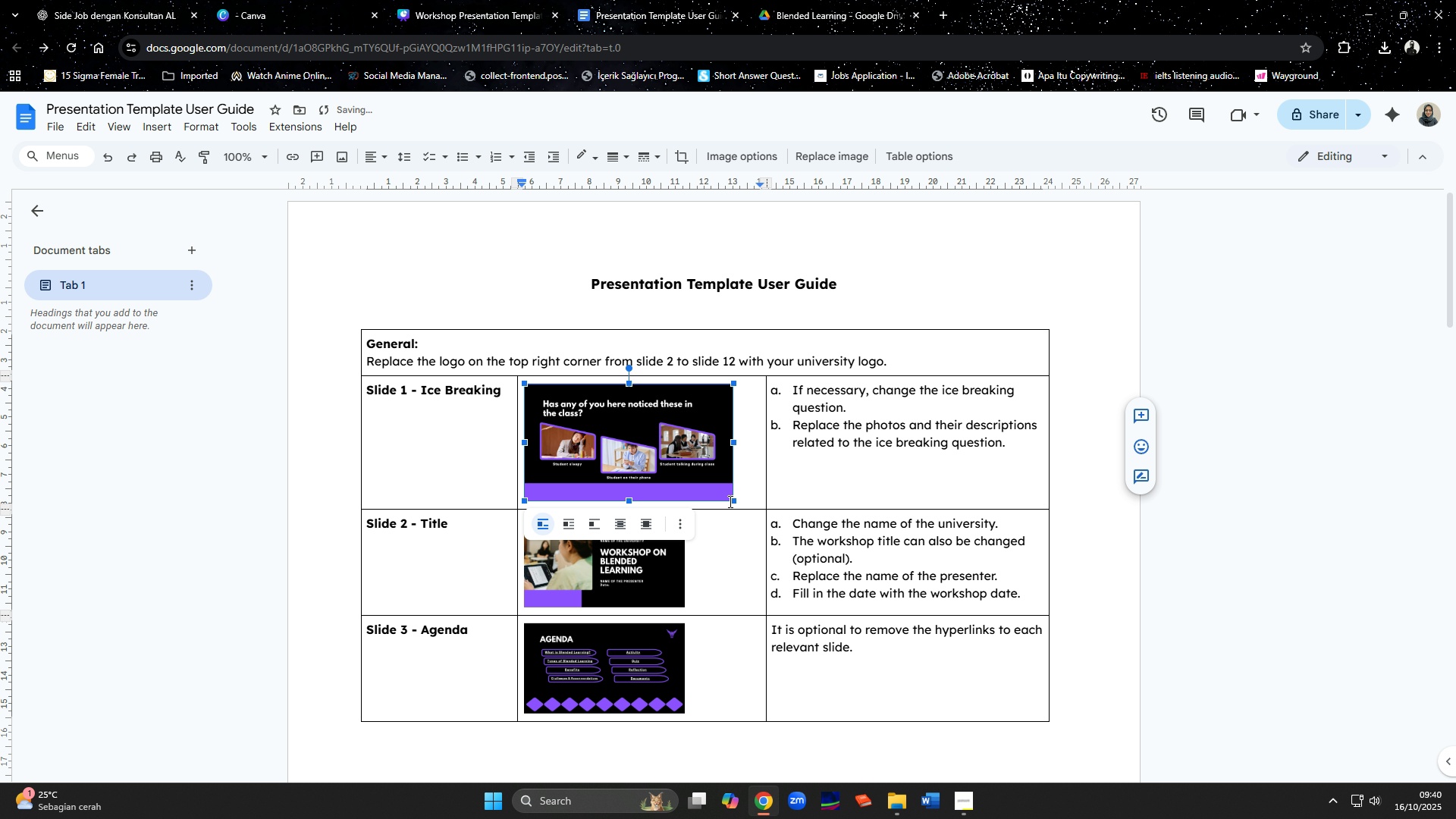 
left_click_drag(start_coordinate=[729, 500], to_coordinate=[745, 512])
 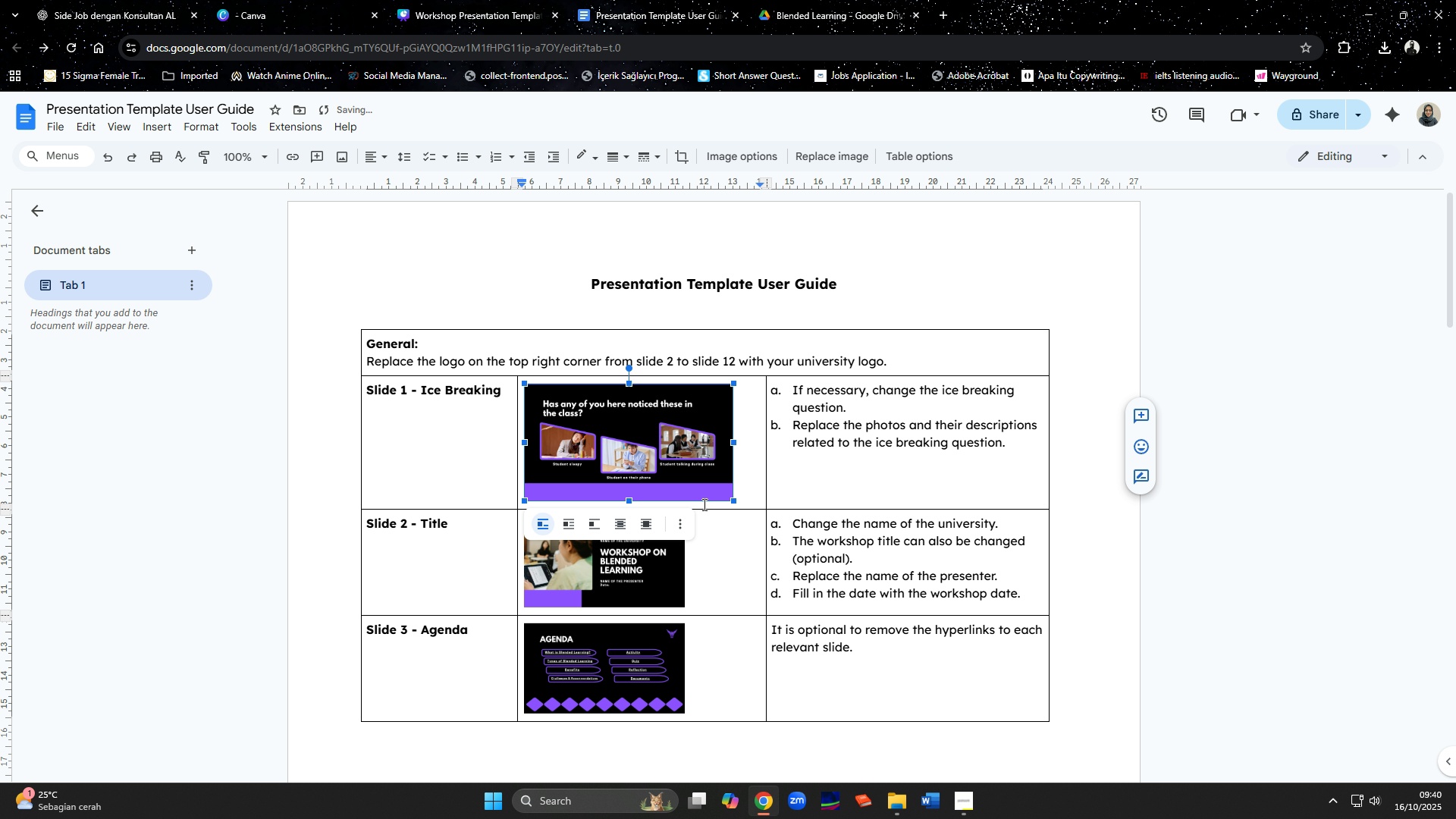 
key(Control+Z)
 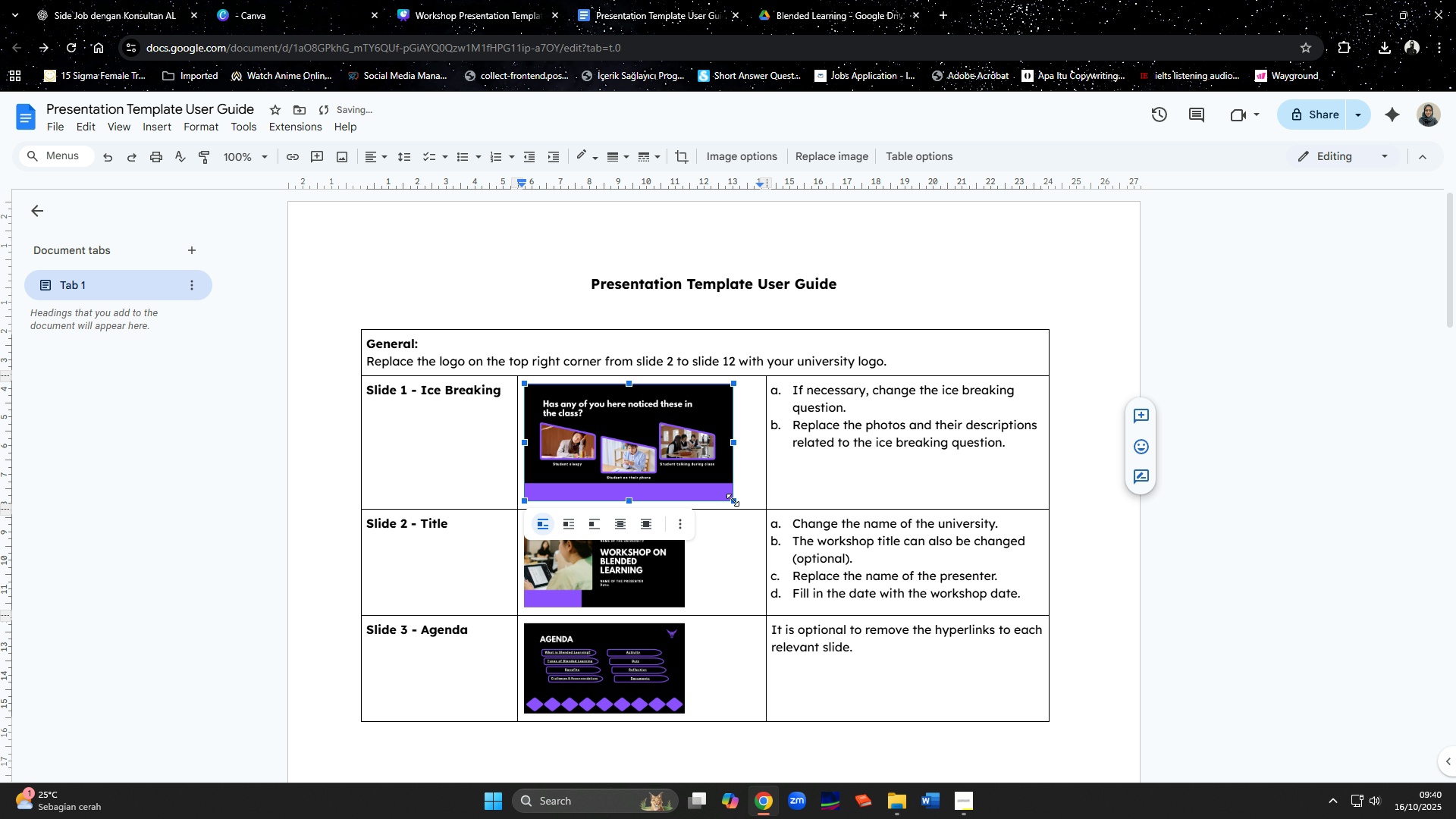 
left_click_drag(start_coordinate=[733, 500], to_coordinate=[745, 512])
 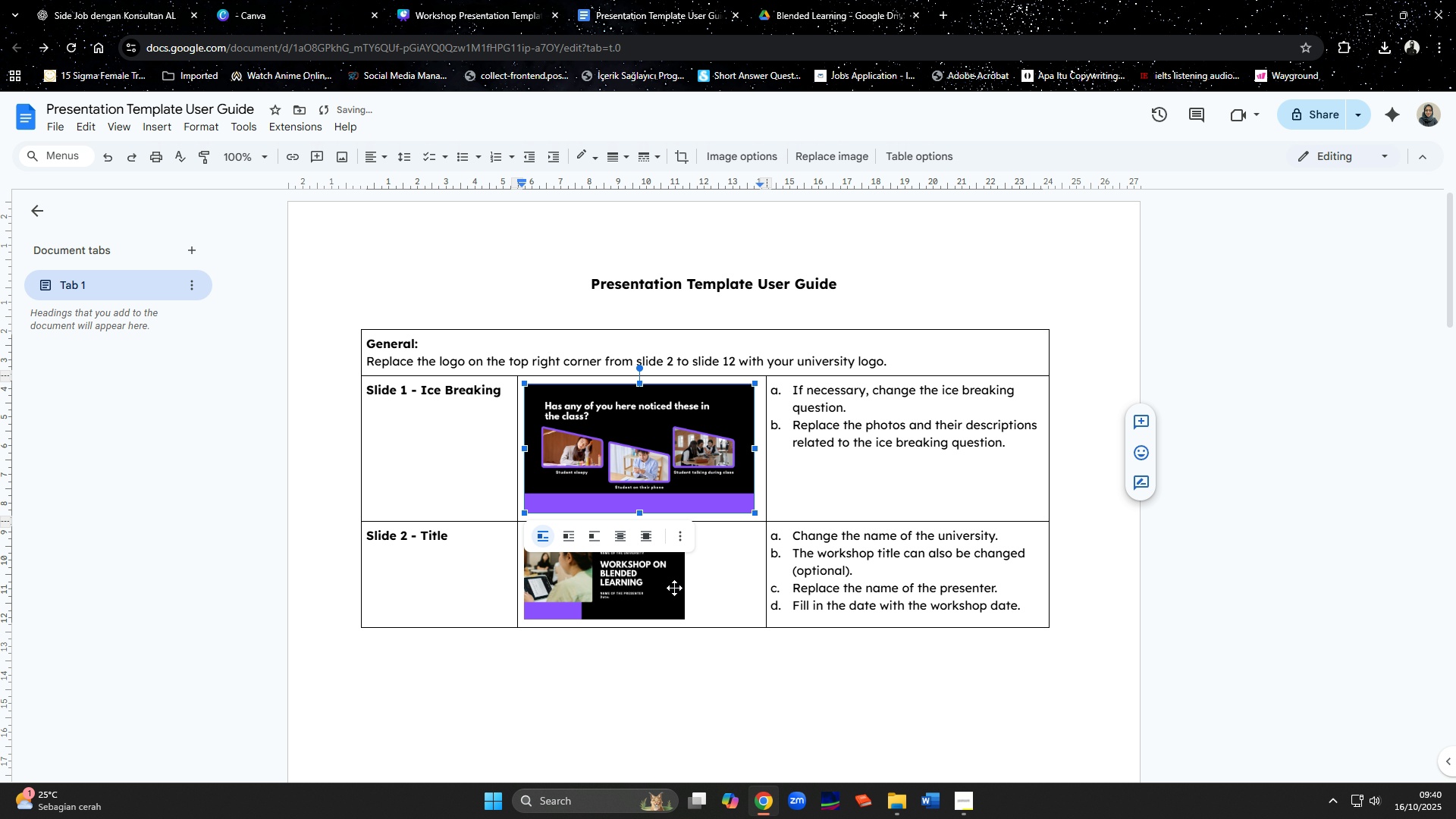 
left_click([672, 611])
 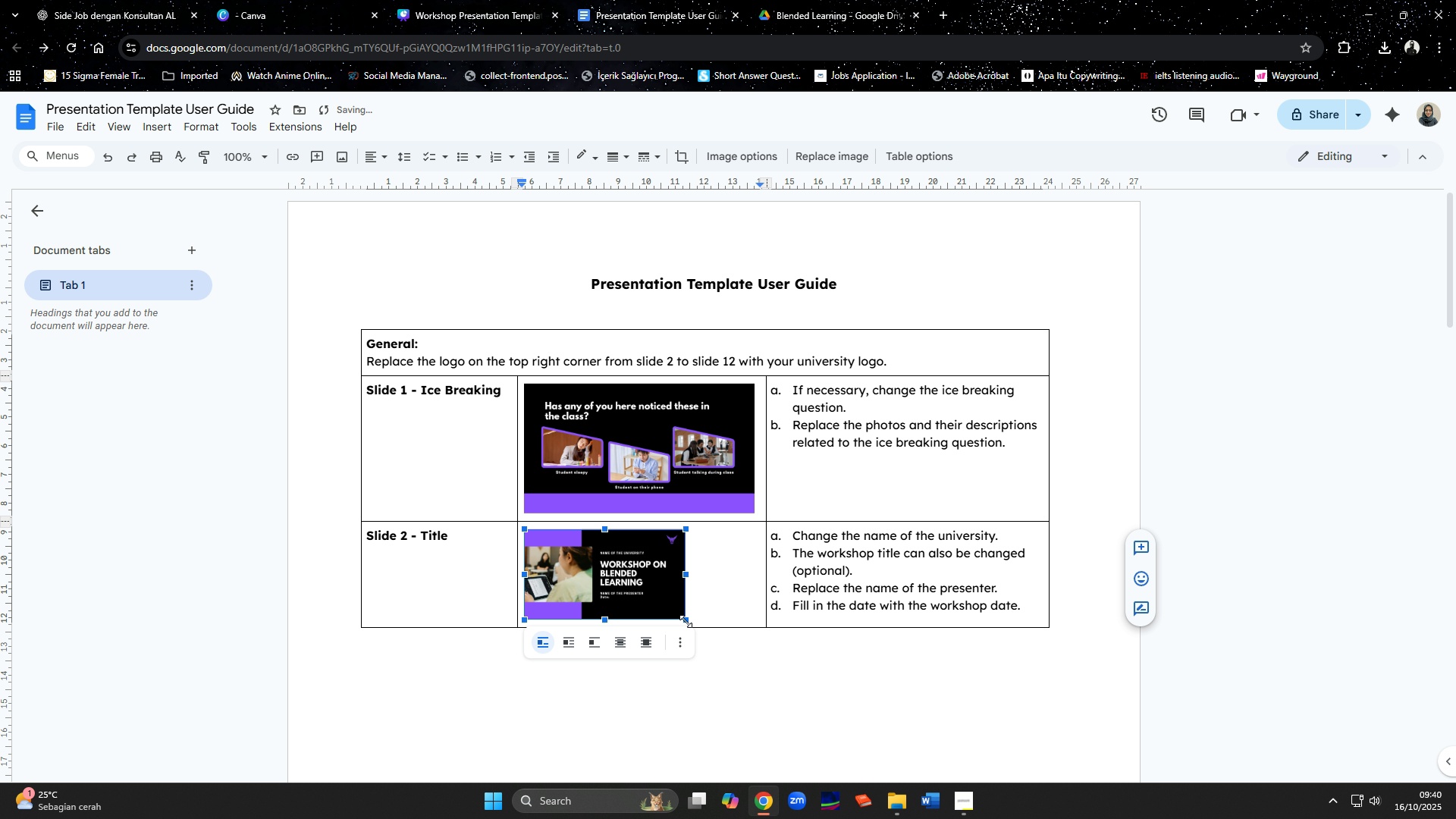 
left_click_drag(start_coordinate=[686, 620], to_coordinate=[756, 649])
 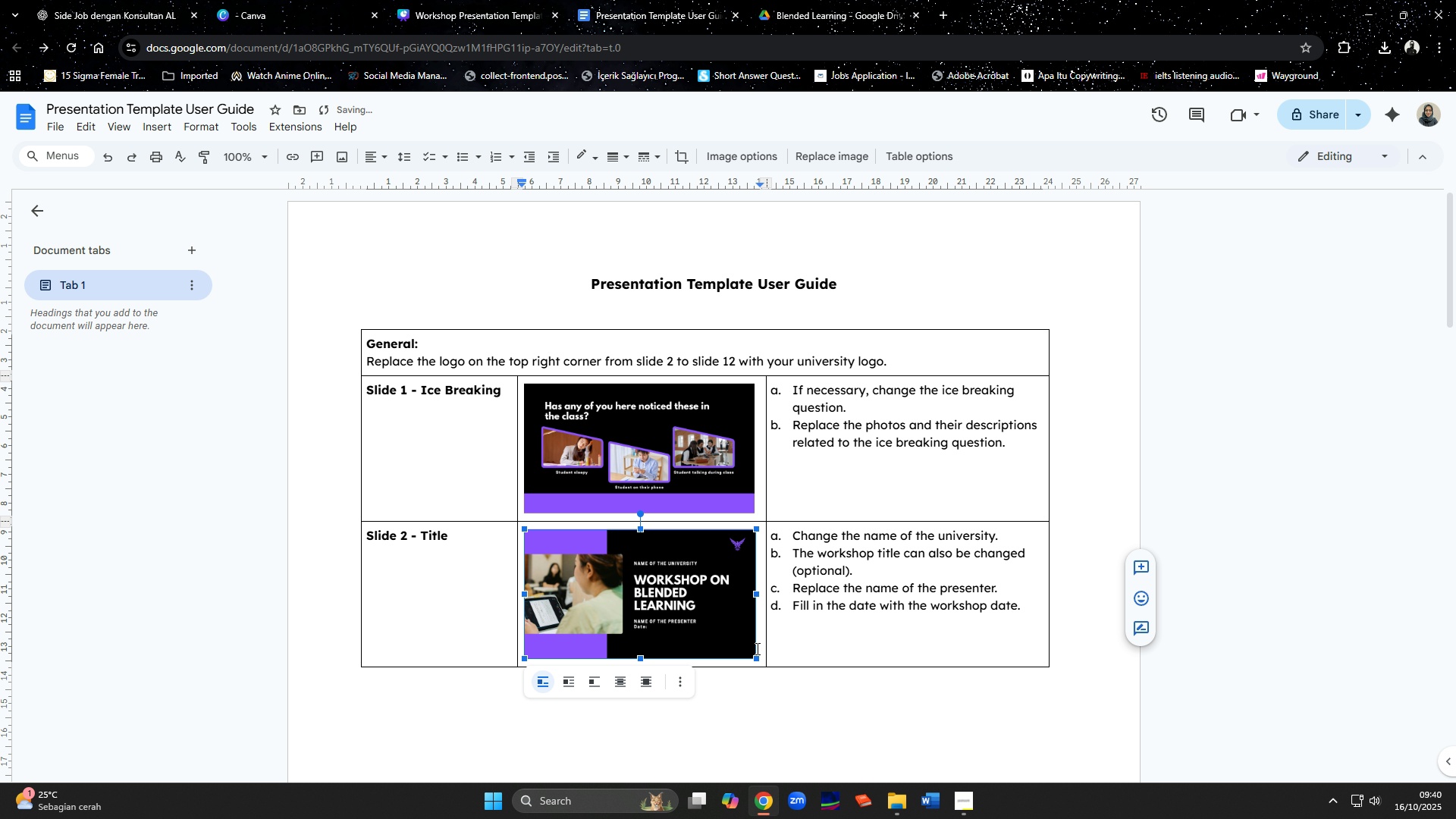 
scroll: coordinate [756, 647], scroll_direction: down, amount: 5.0
 